 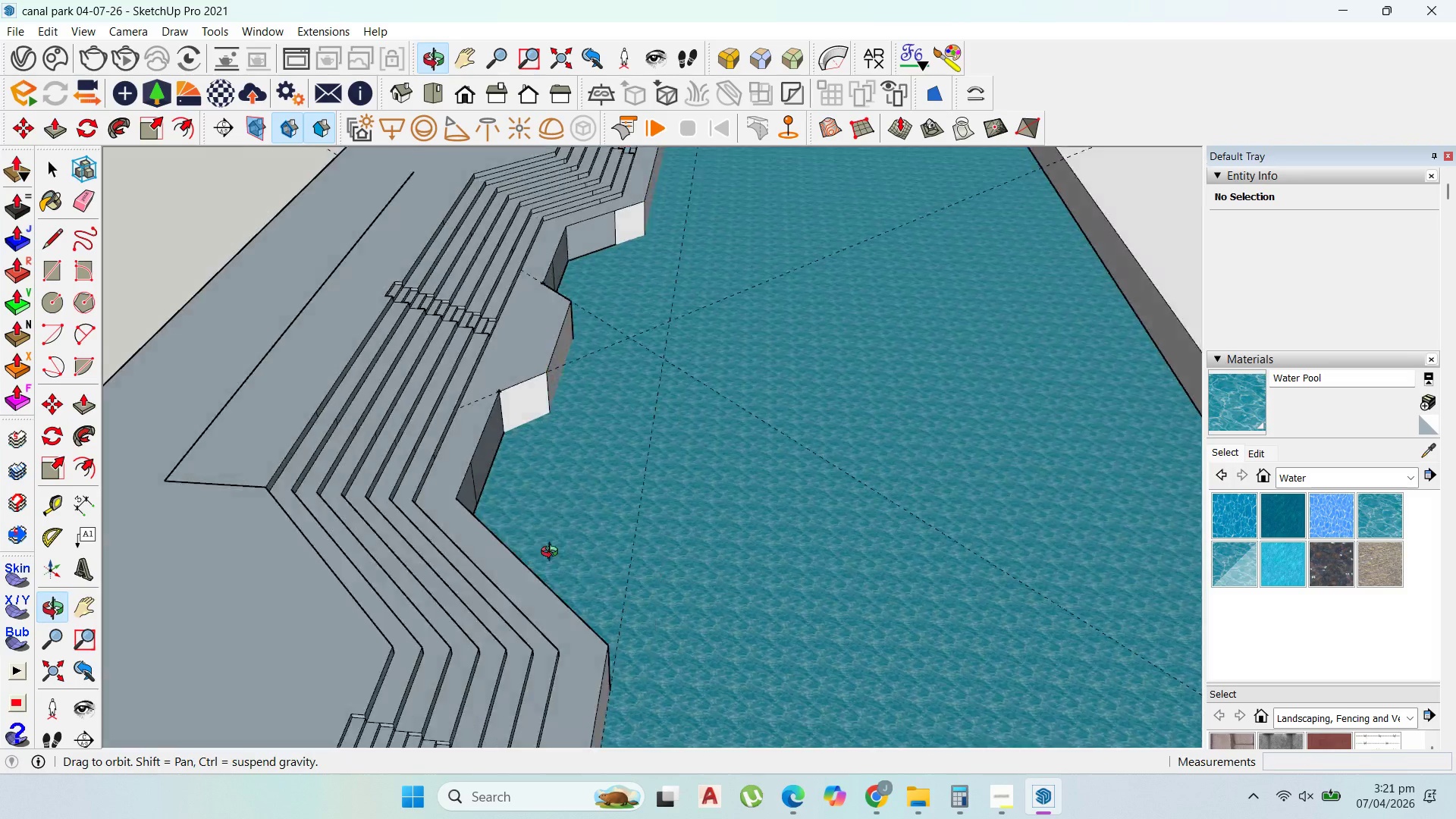 
scroll: coordinate [506, 390], scroll_direction: down, amount: 4.0
 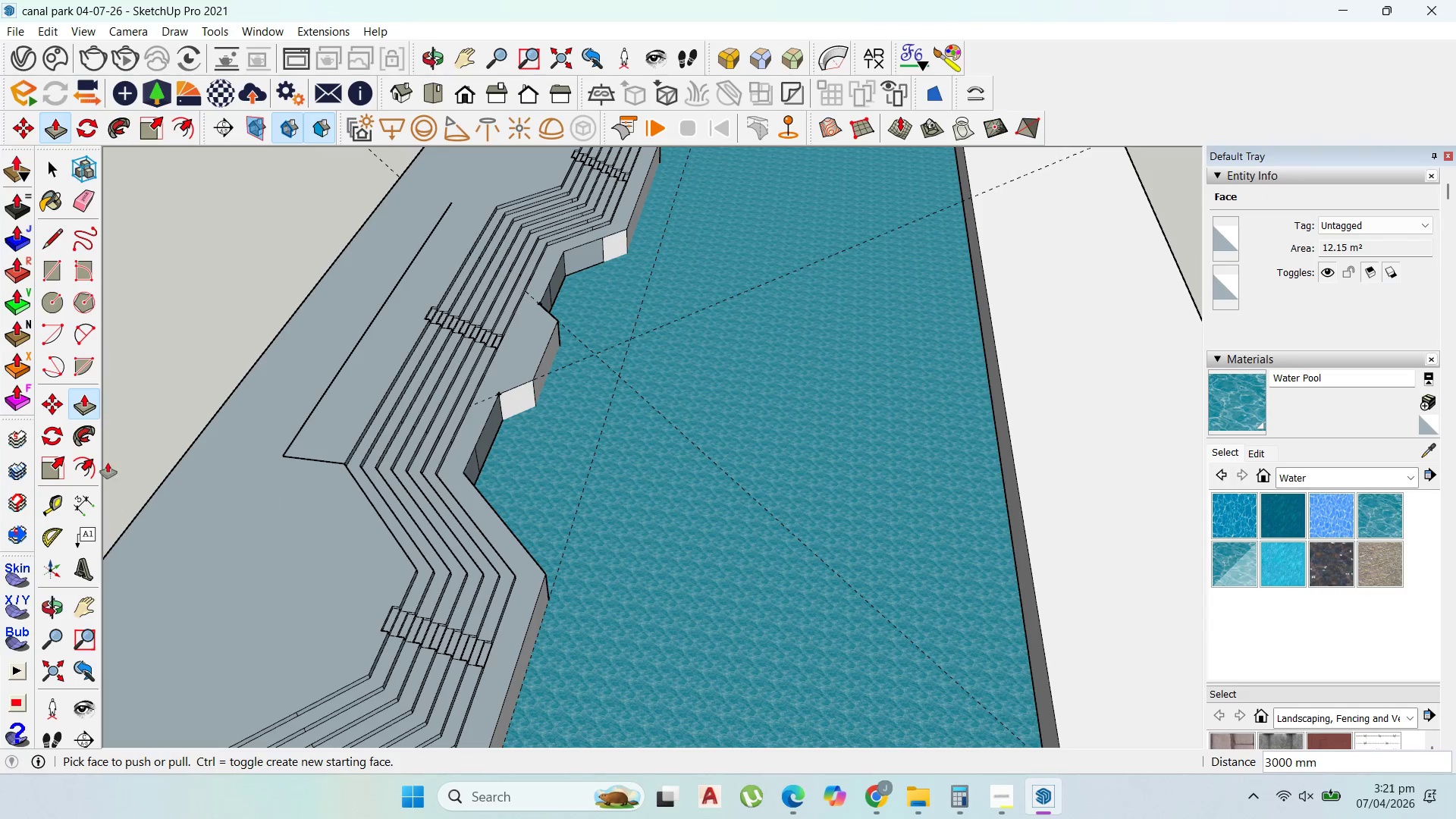 
left_click([60, 503])
 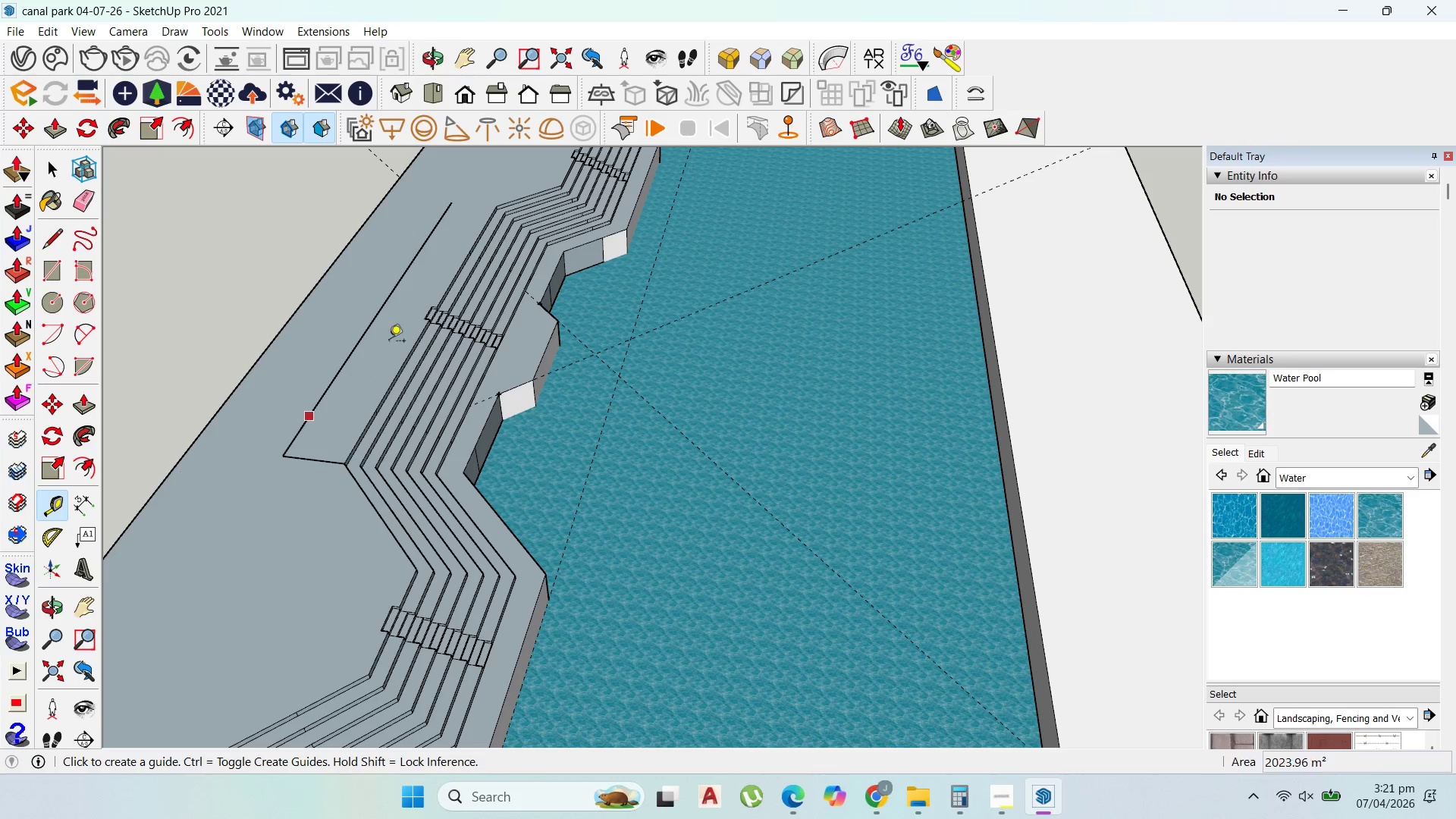 
scroll: coordinate [491, 491], scroll_direction: up, amount: 8.0
 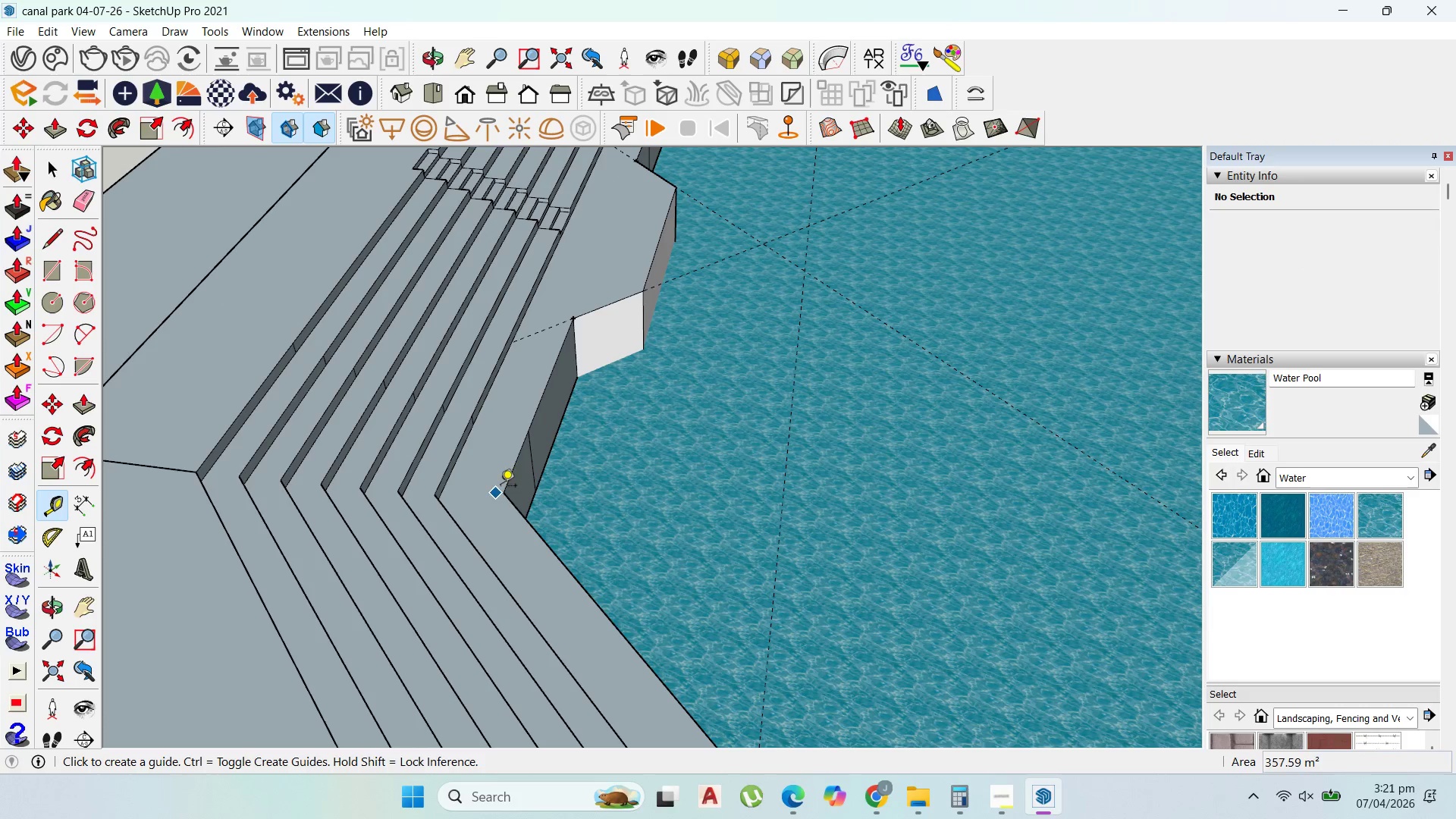 
scroll: coordinate [635, 213], scroll_direction: down, amount: 16.0
 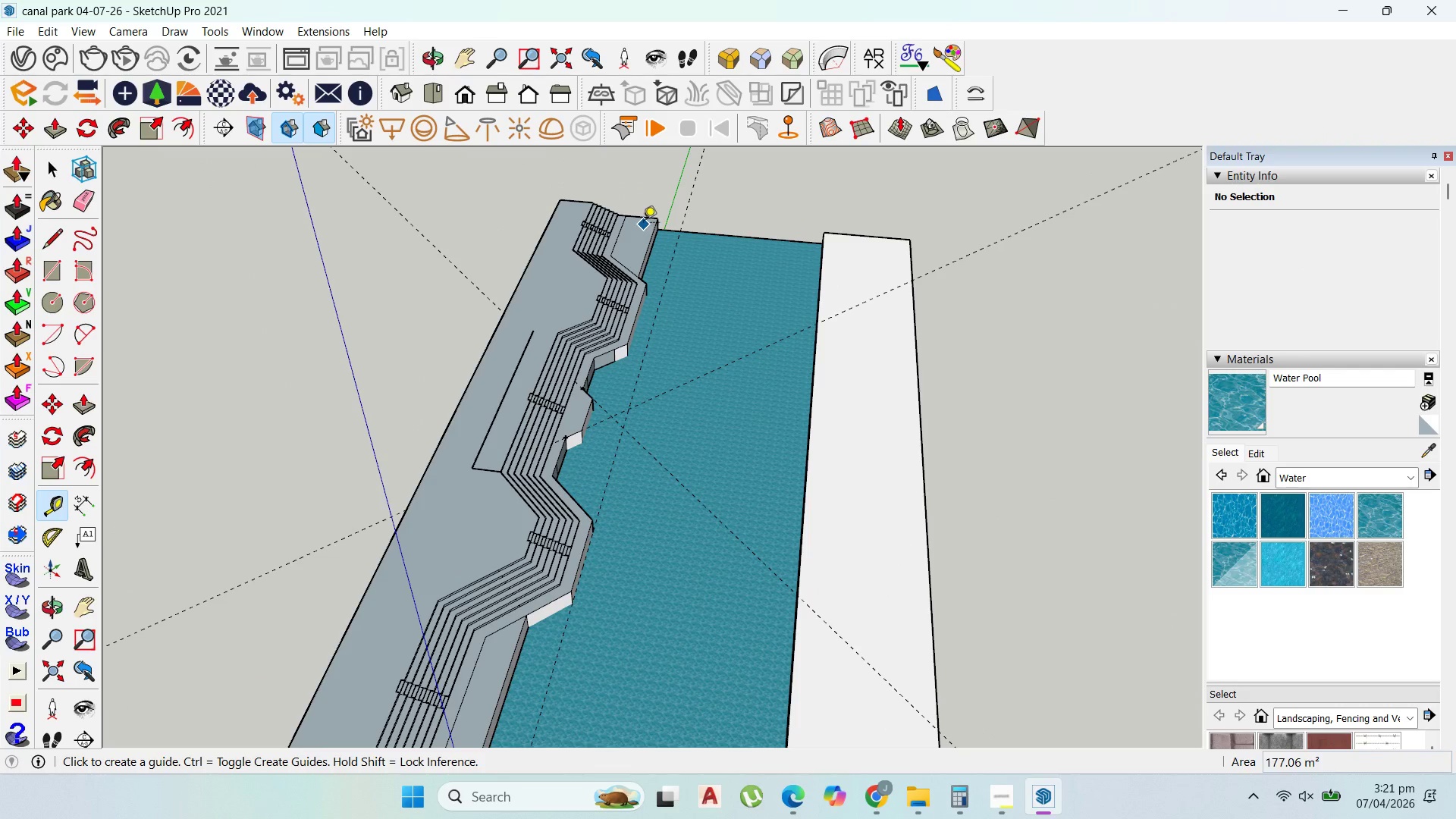 
left_click([646, 218])
 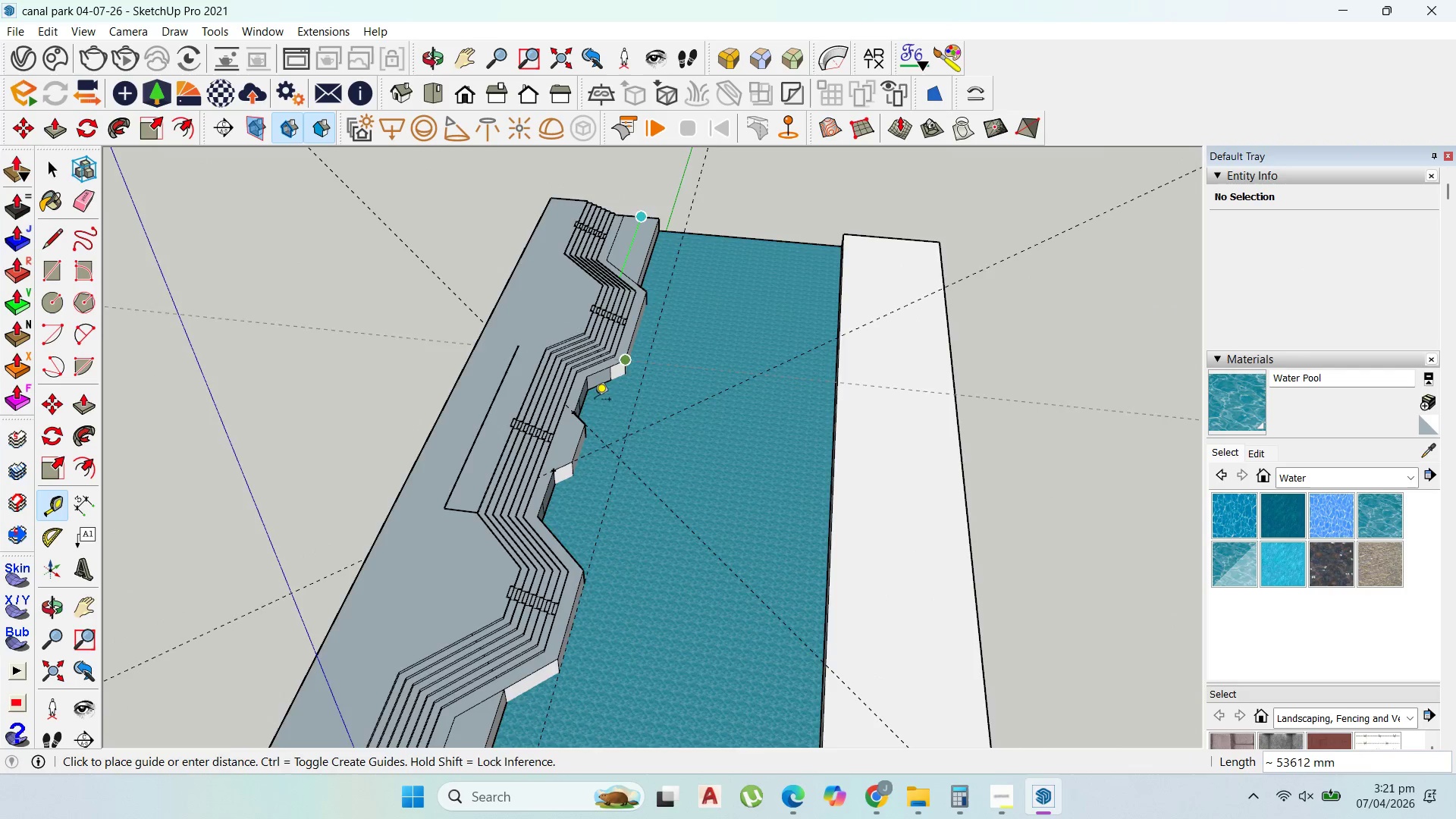 
scroll: coordinate [500, 418], scroll_direction: up, amount: 13.0
 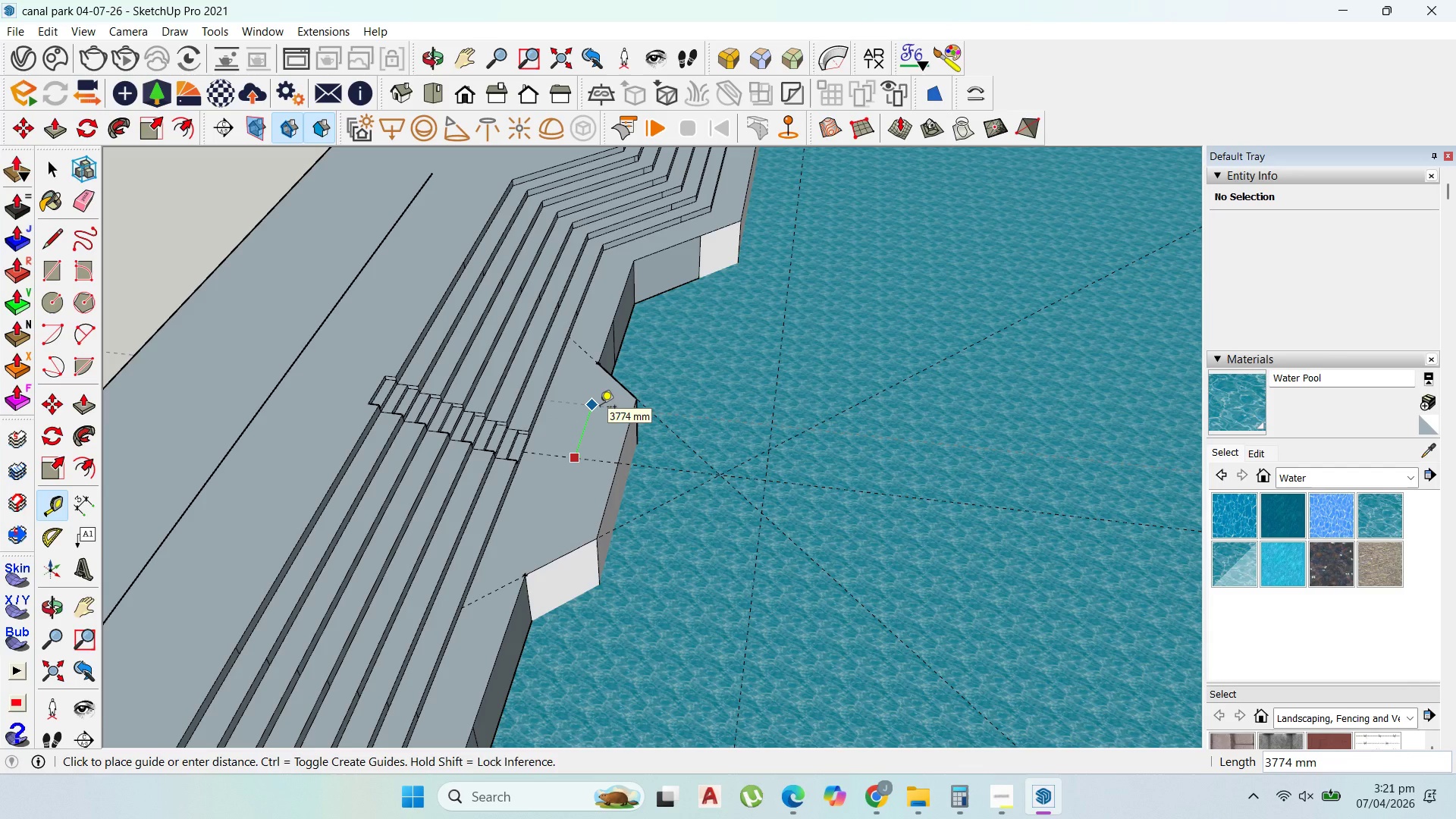 
type(3000)
 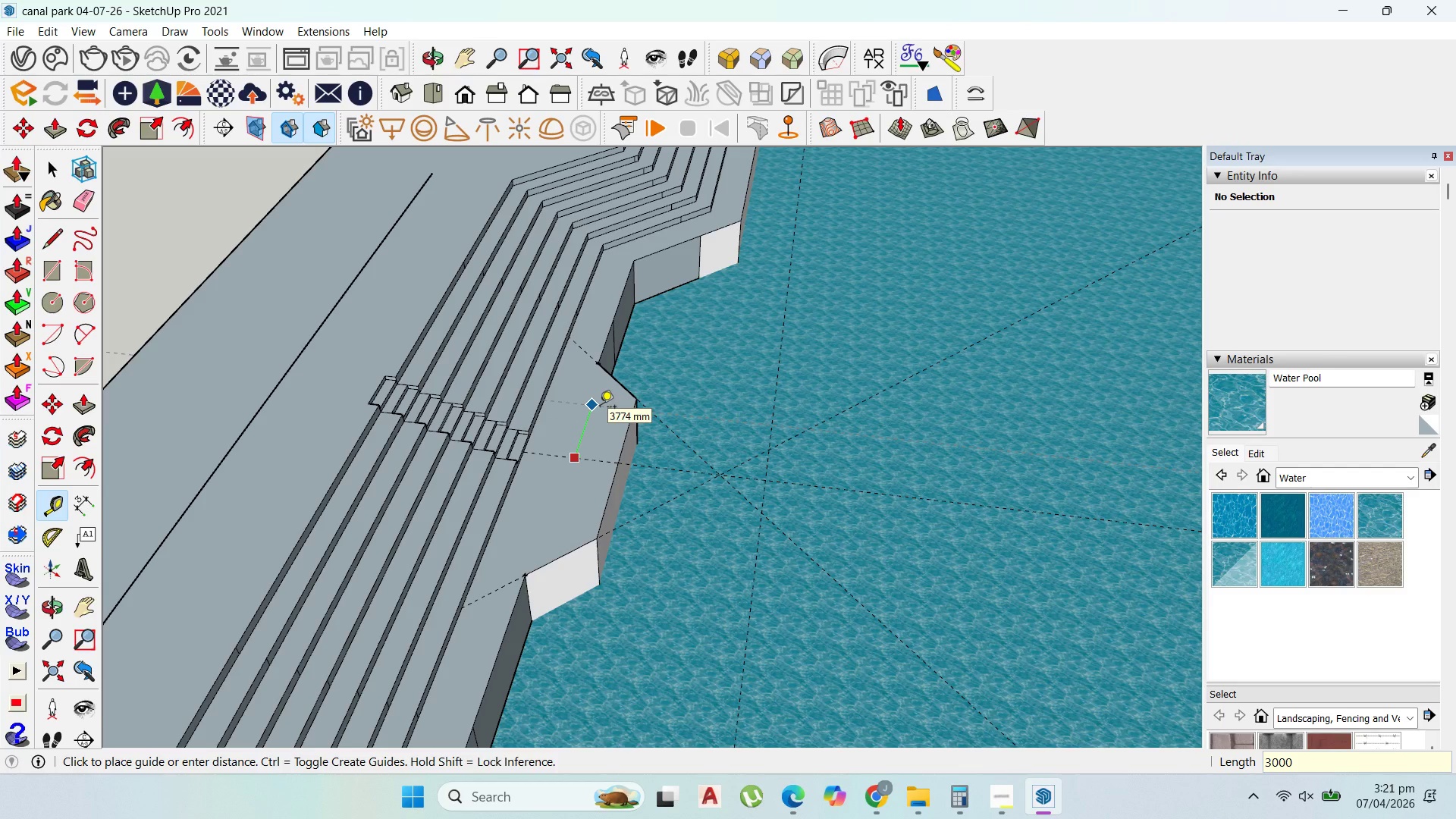 
key(Enter)
 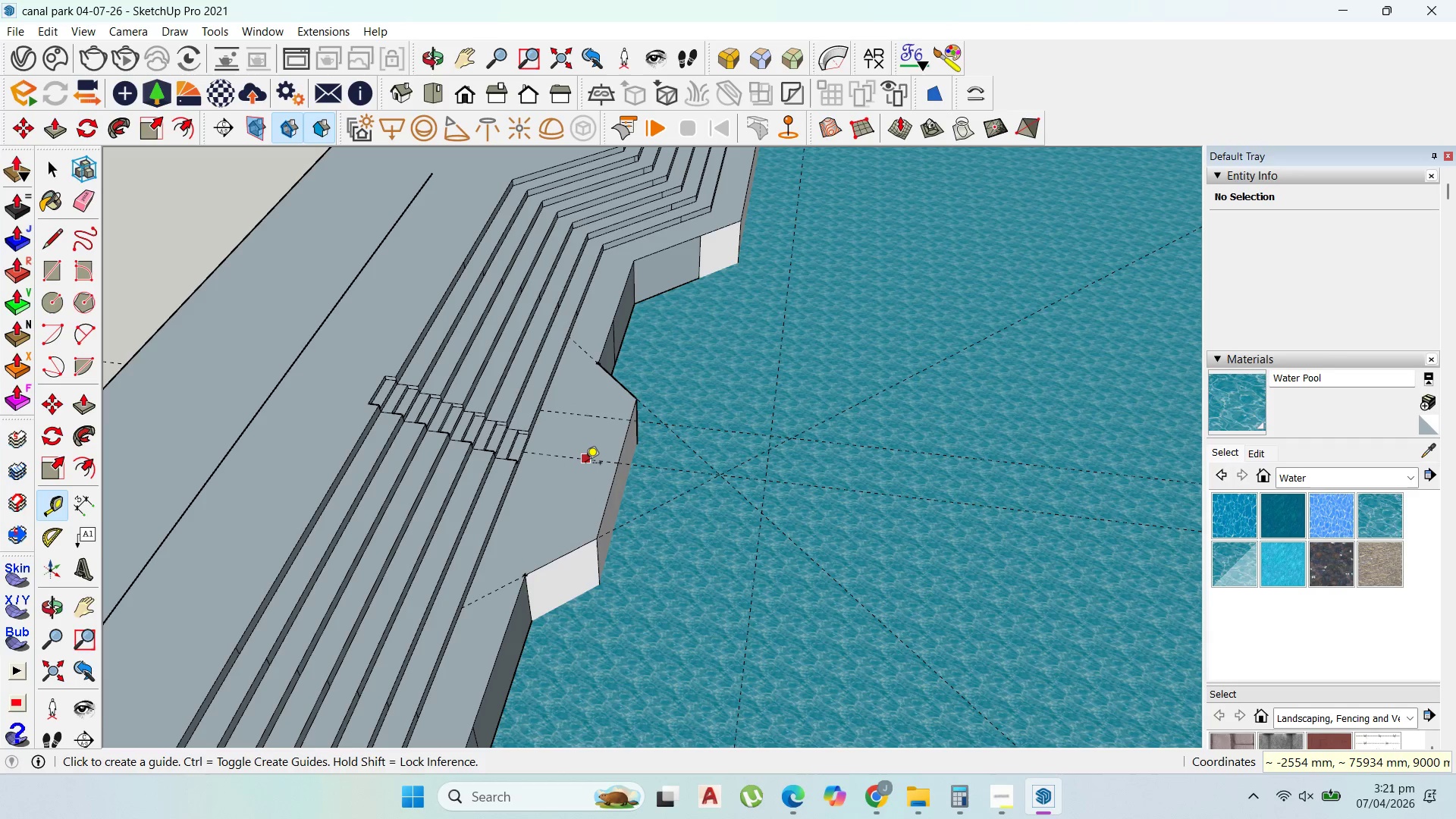 
left_click([585, 463])
 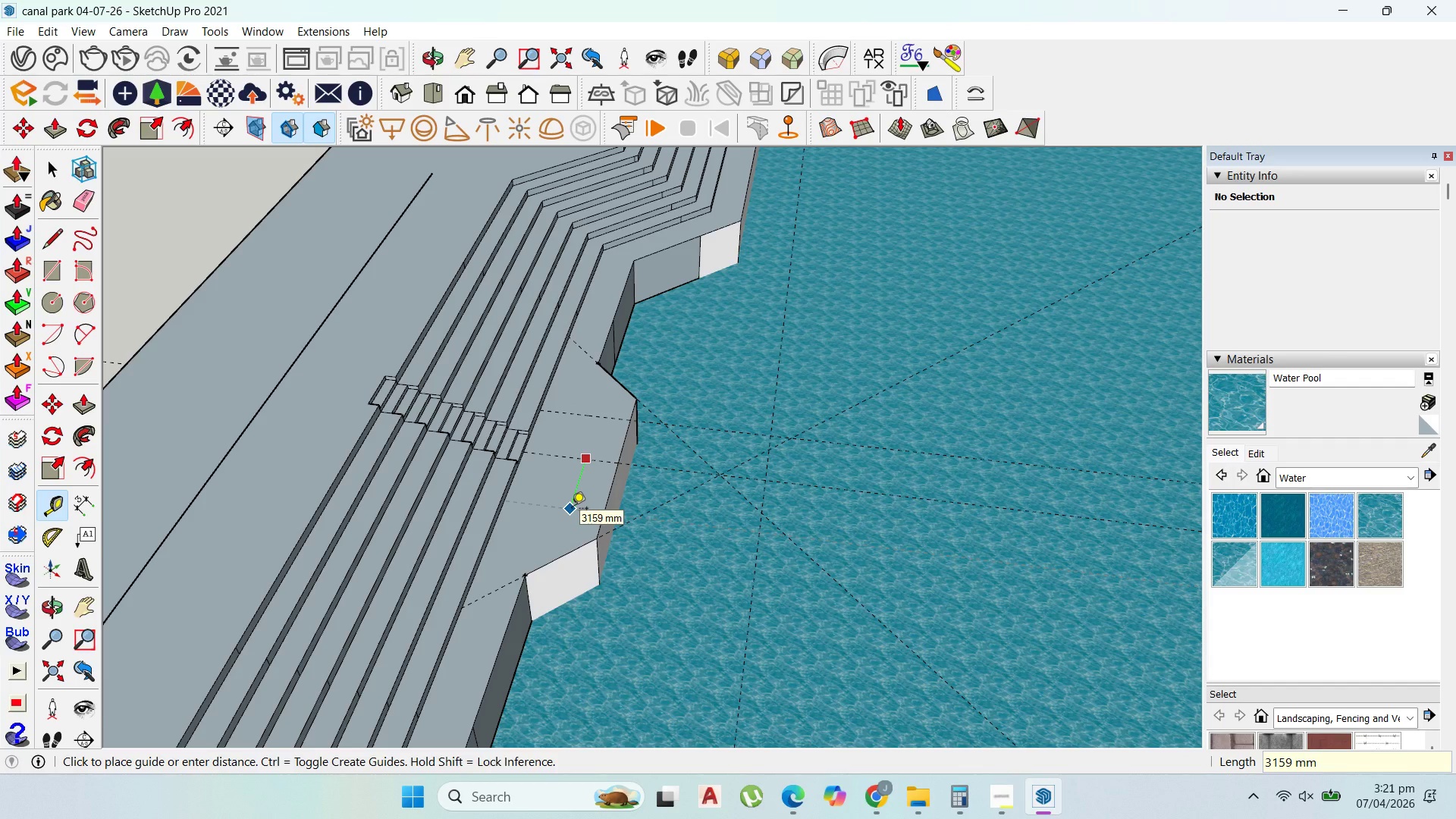 
key(1)
 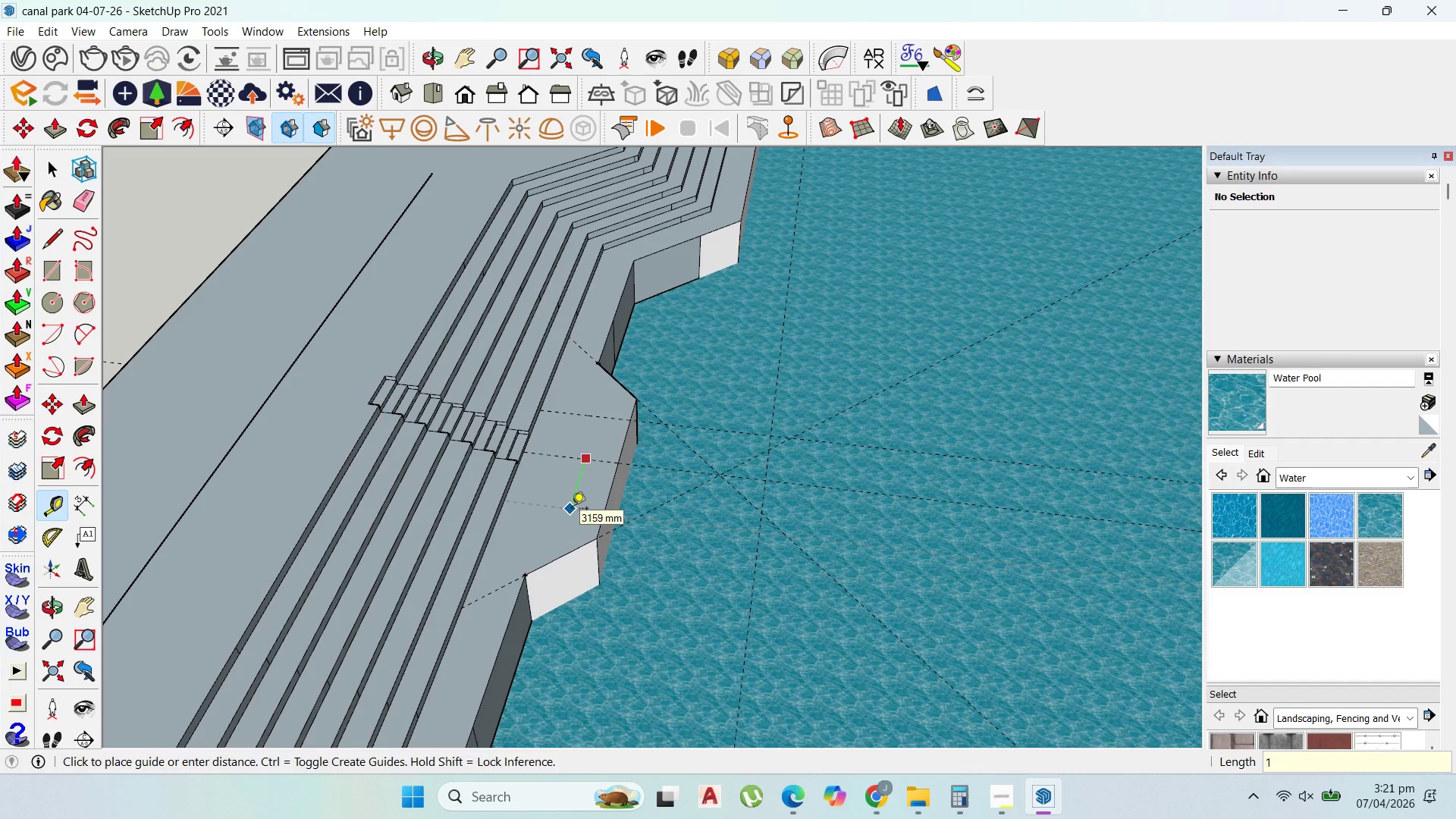 
key(Backspace)
 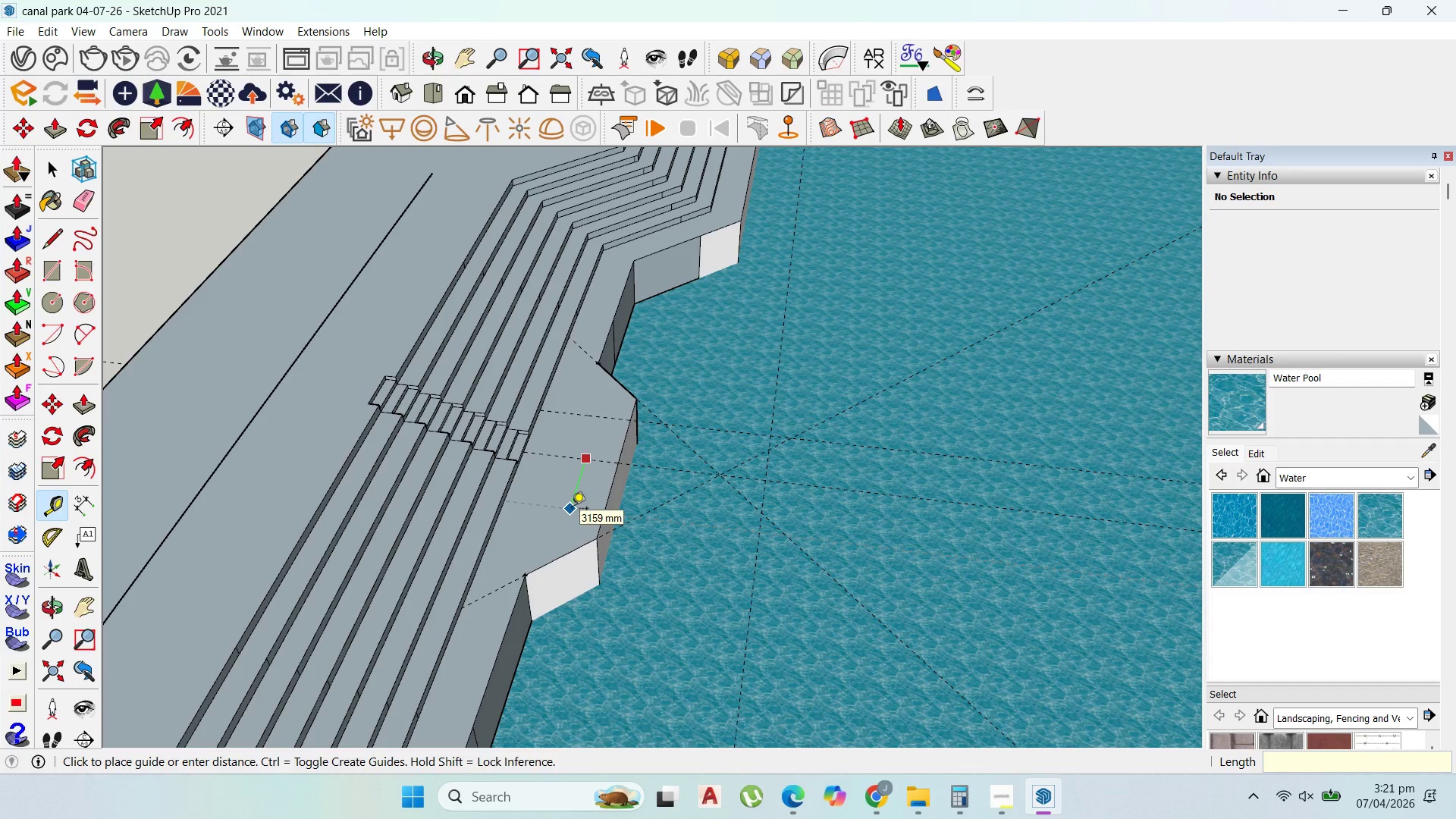 
key(3)
 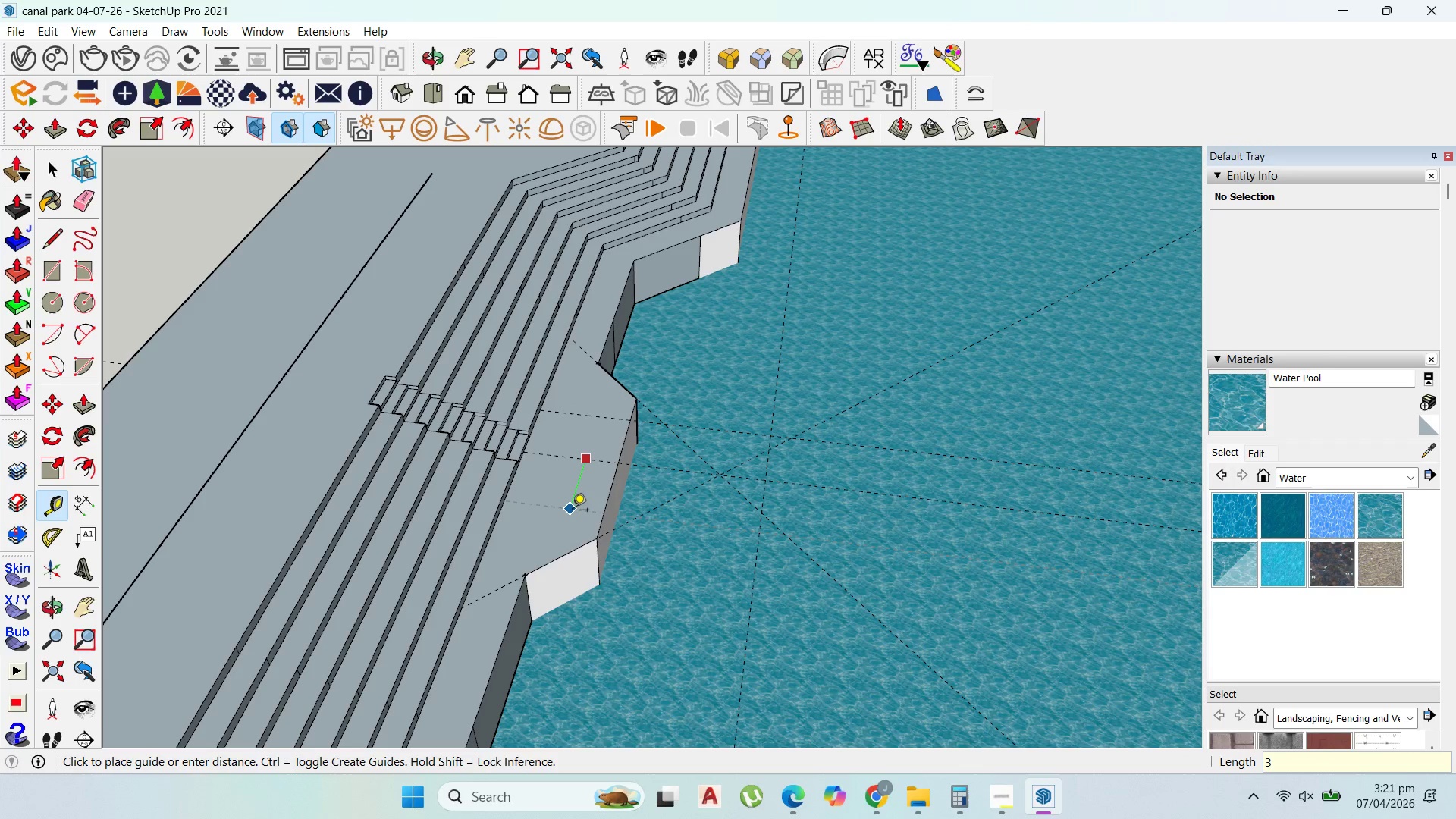 
type(000)
 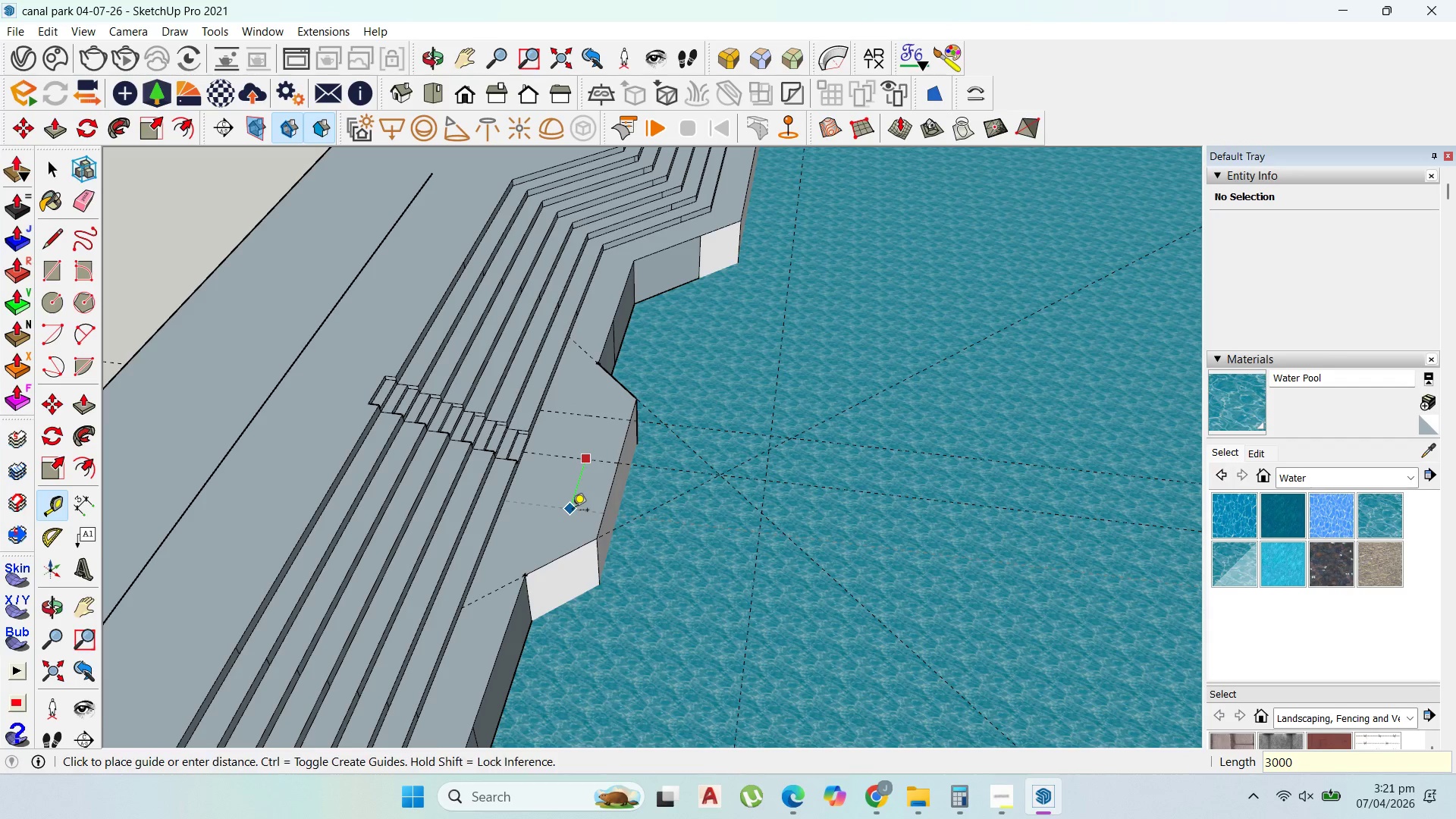 
key(Enter)
 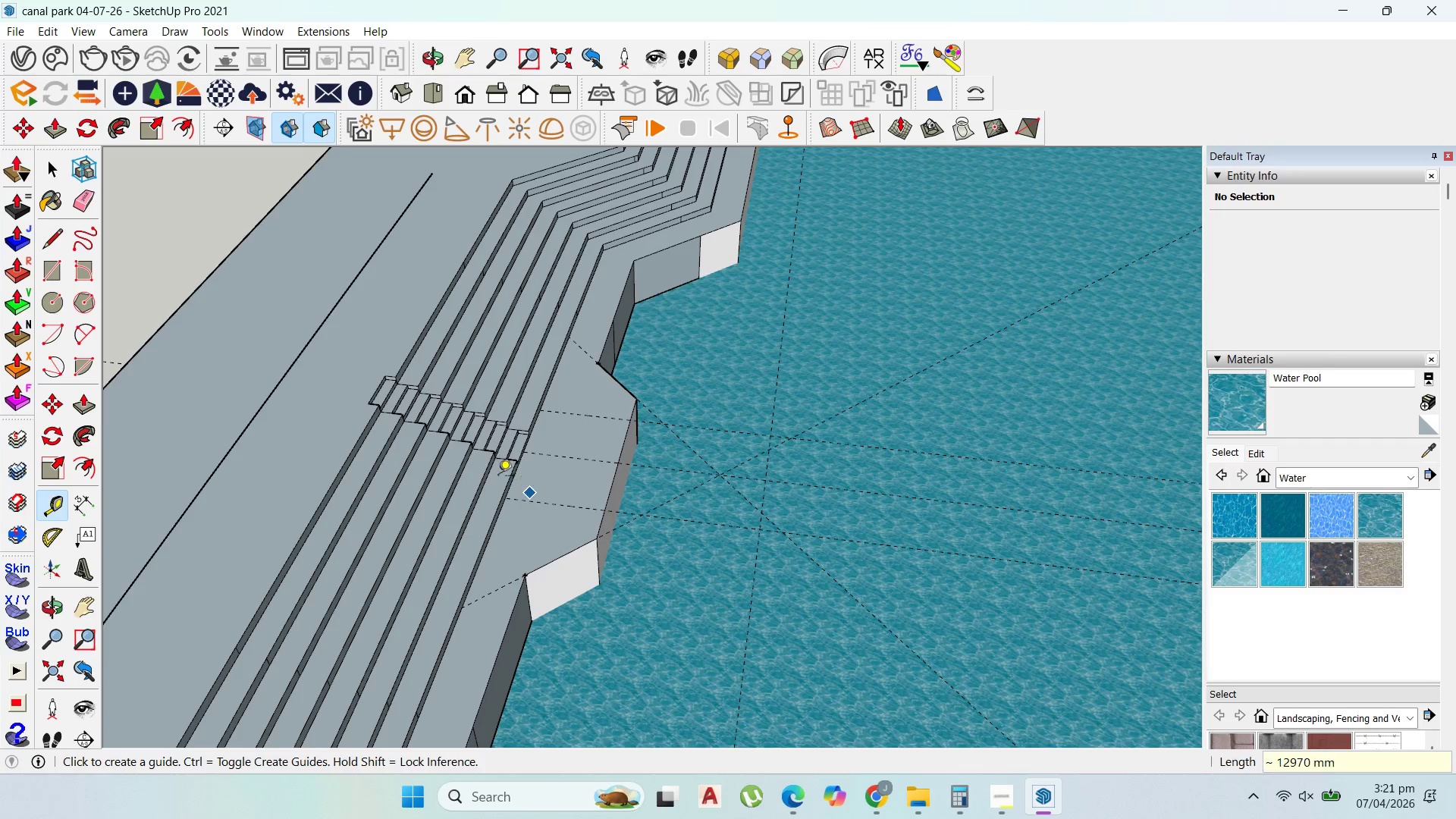 
scroll: coordinate [493, 481], scroll_direction: down, amount: 9.0
 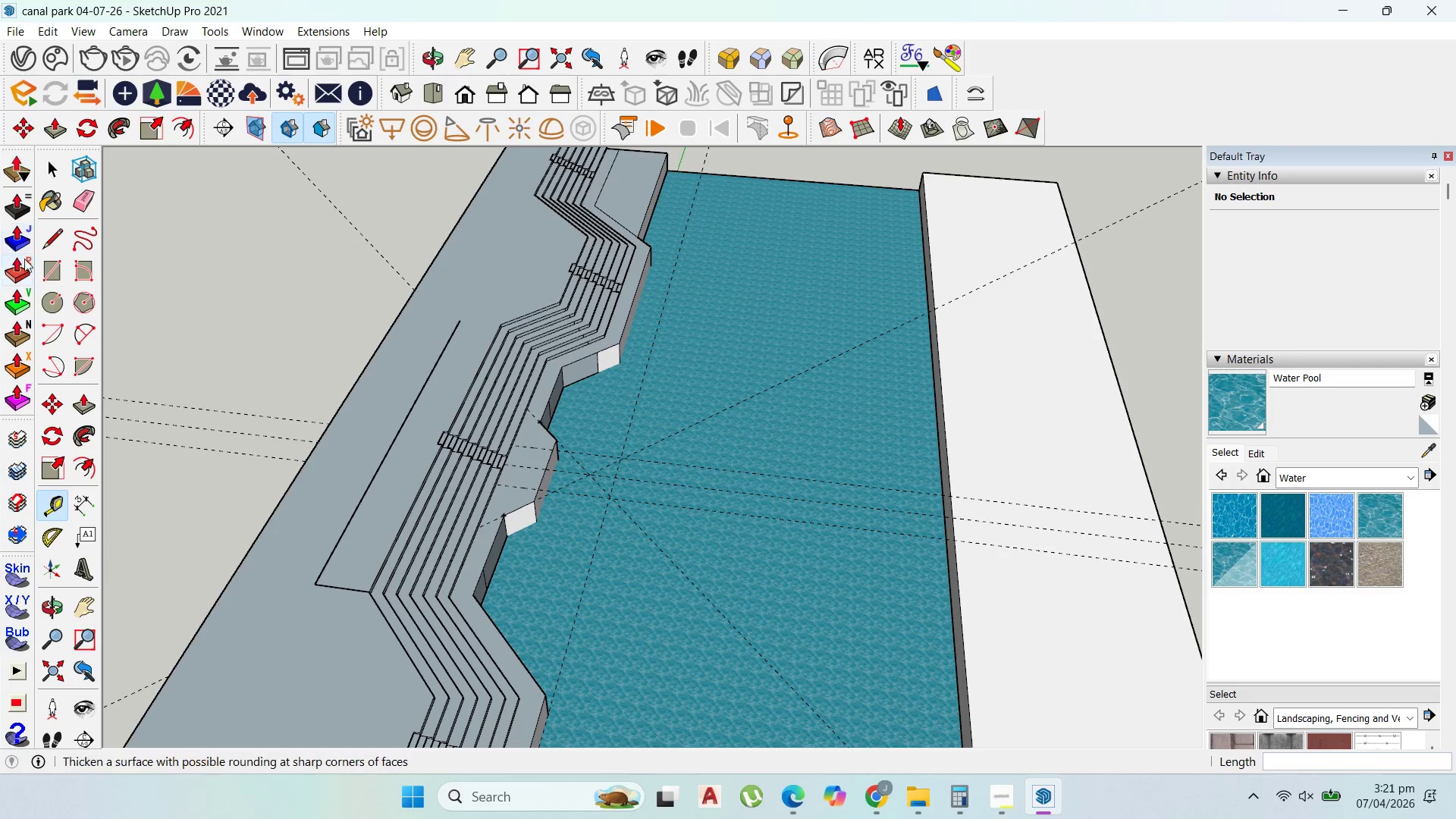 
left_click([48, 267])
 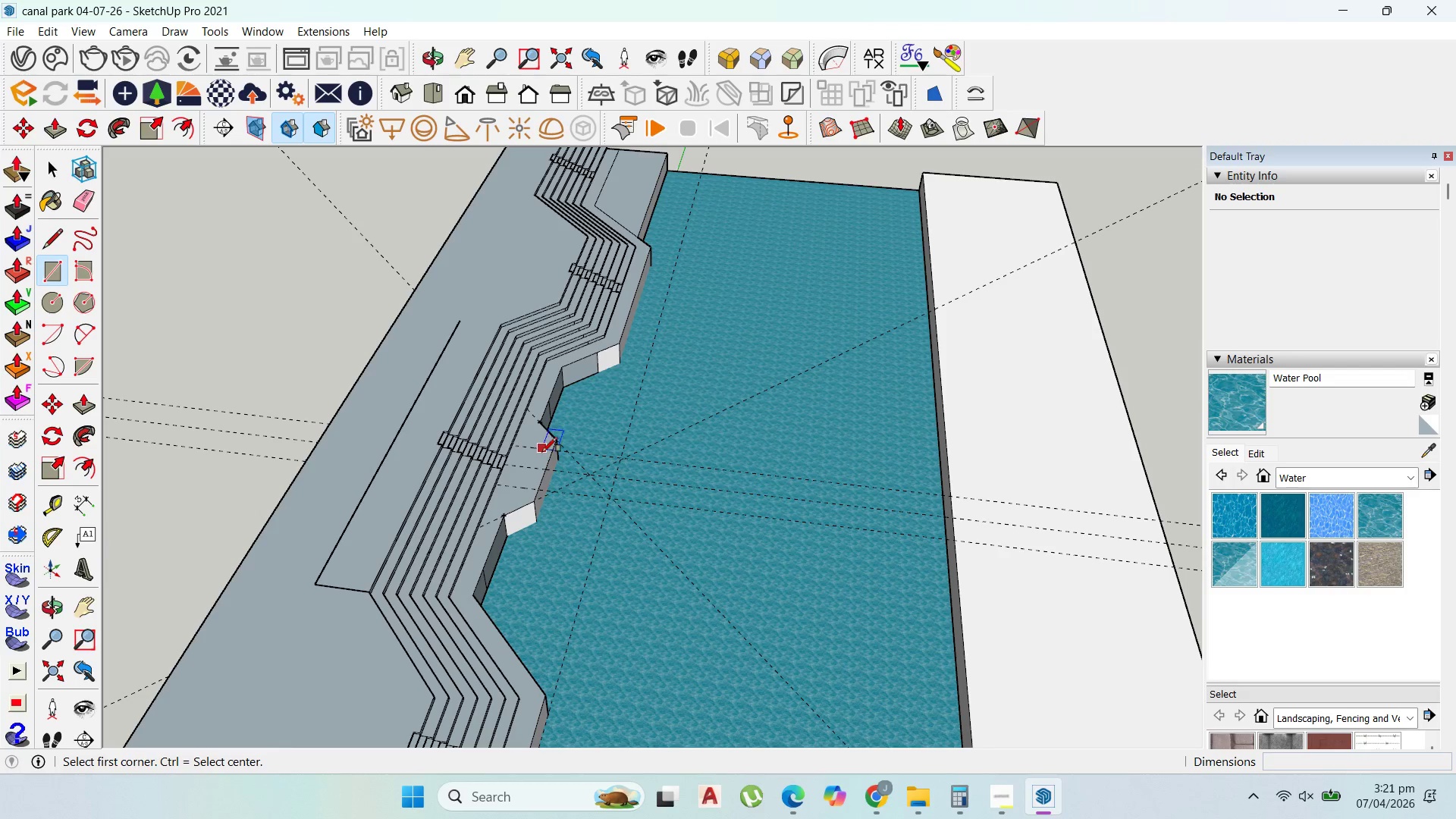 
left_click([547, 452])
 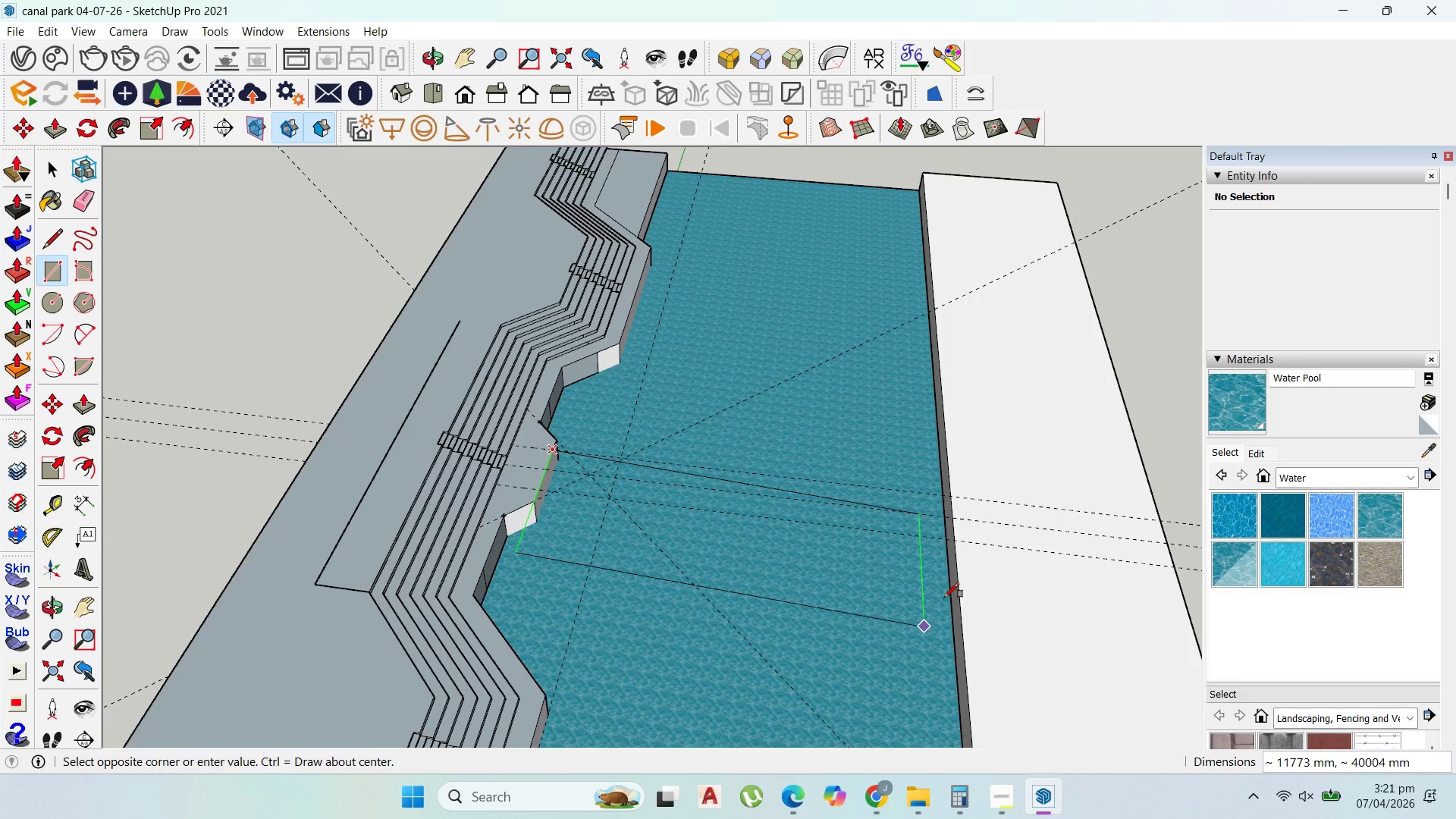 
scroll: coordinate [946, 593], scroll_direction: up, amount: 1.0
 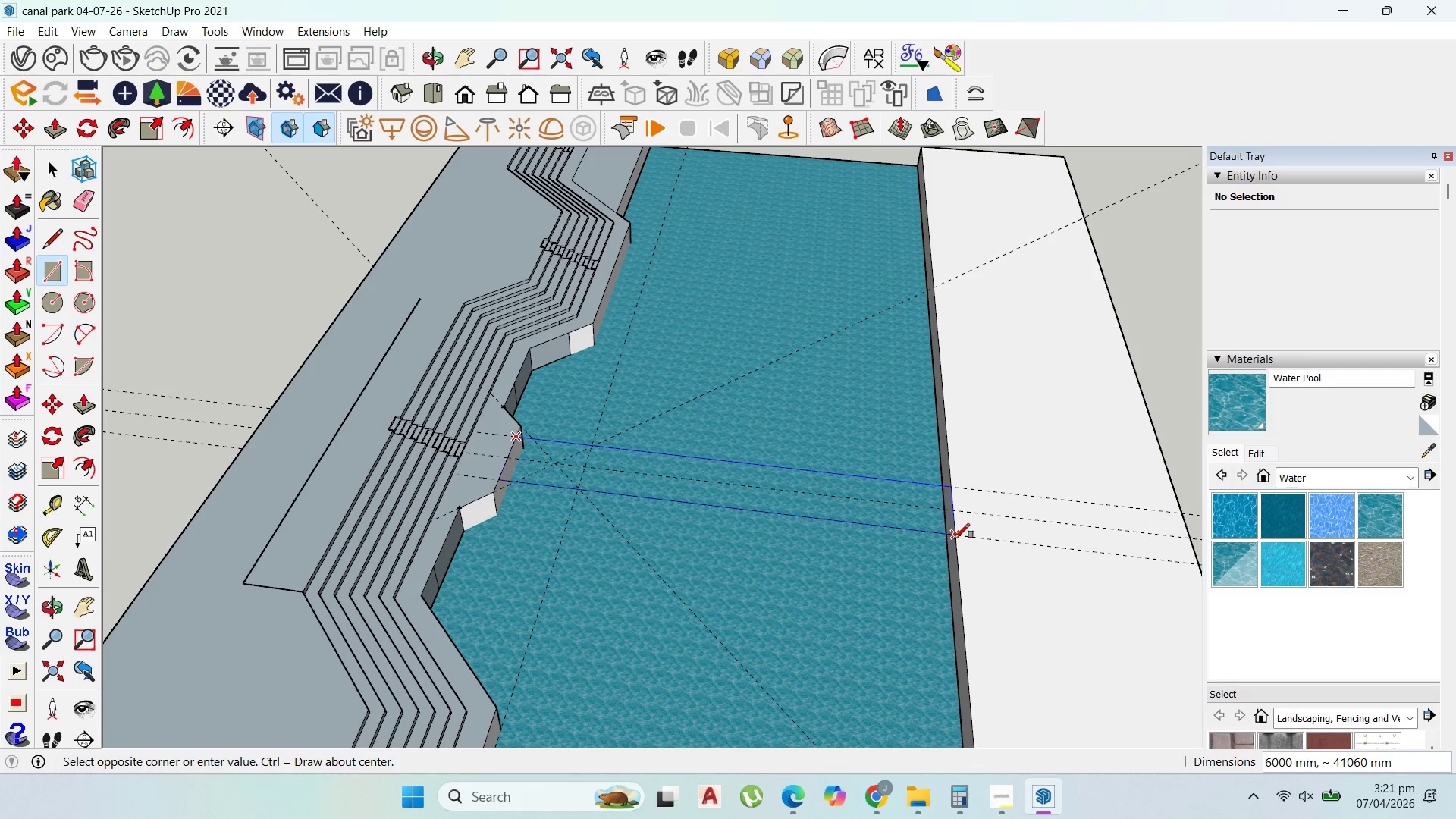 
left_click([955, 538])
 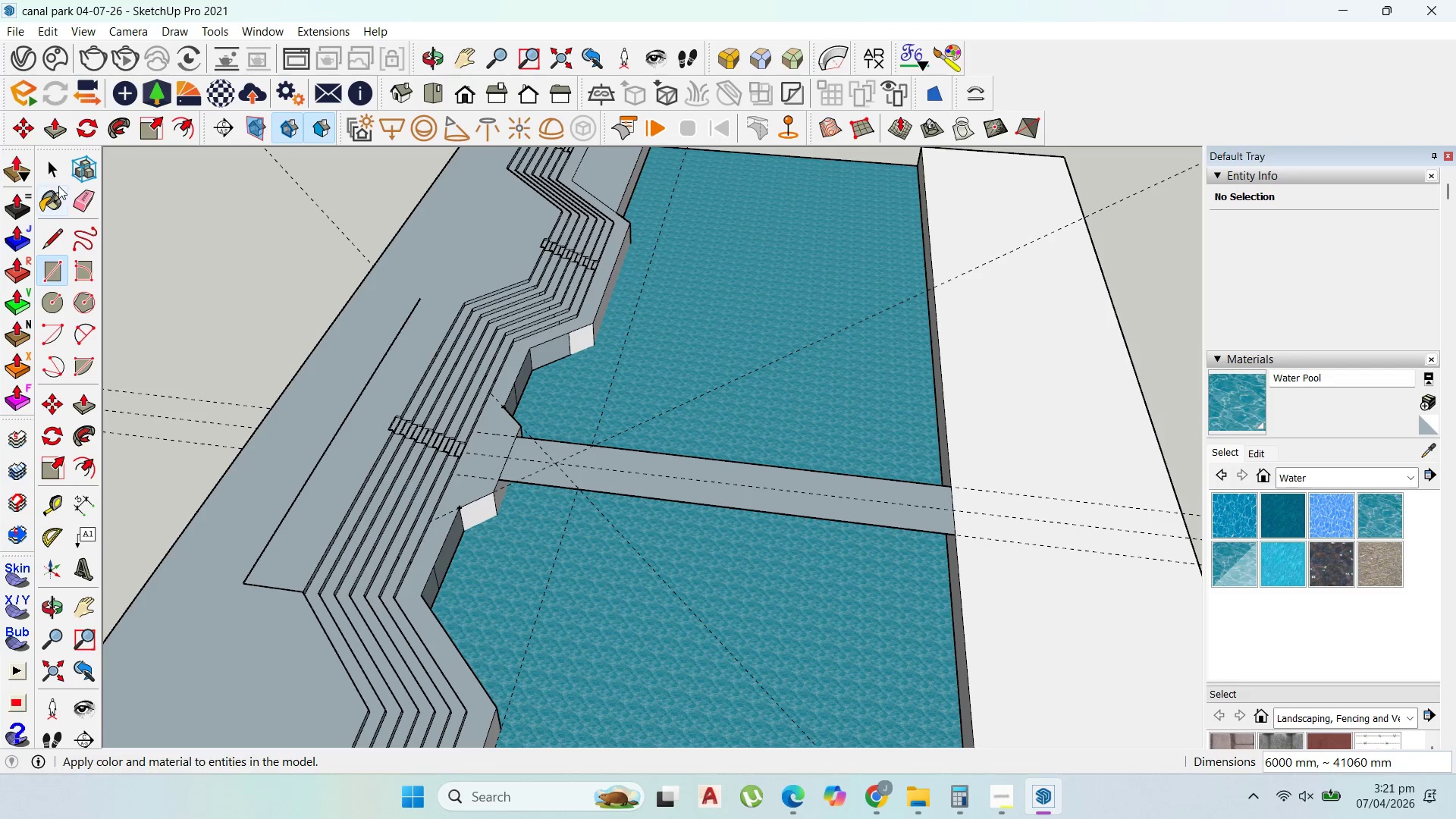 
left_click([62, 165])
 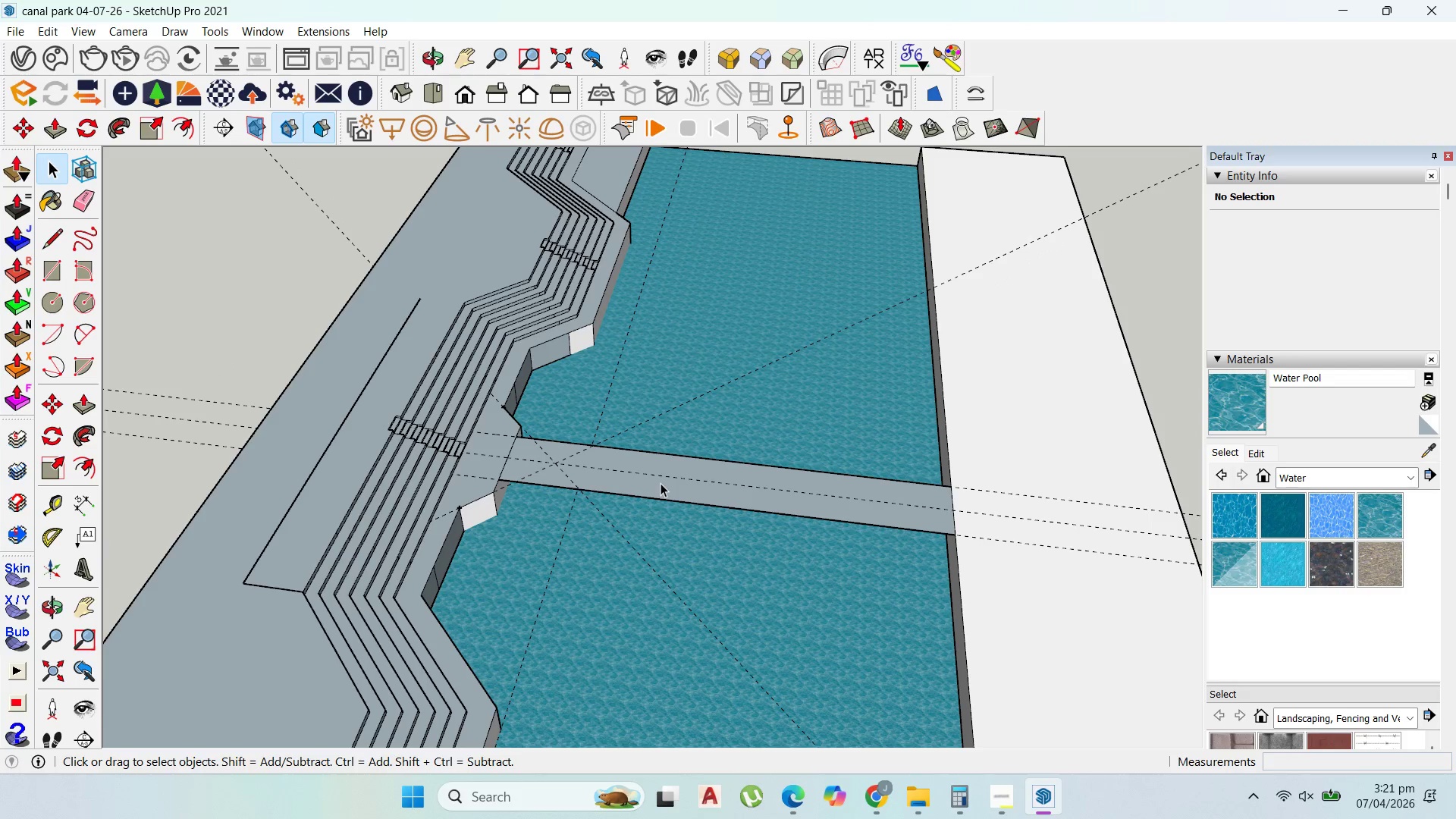 
double_click([661, 483])
 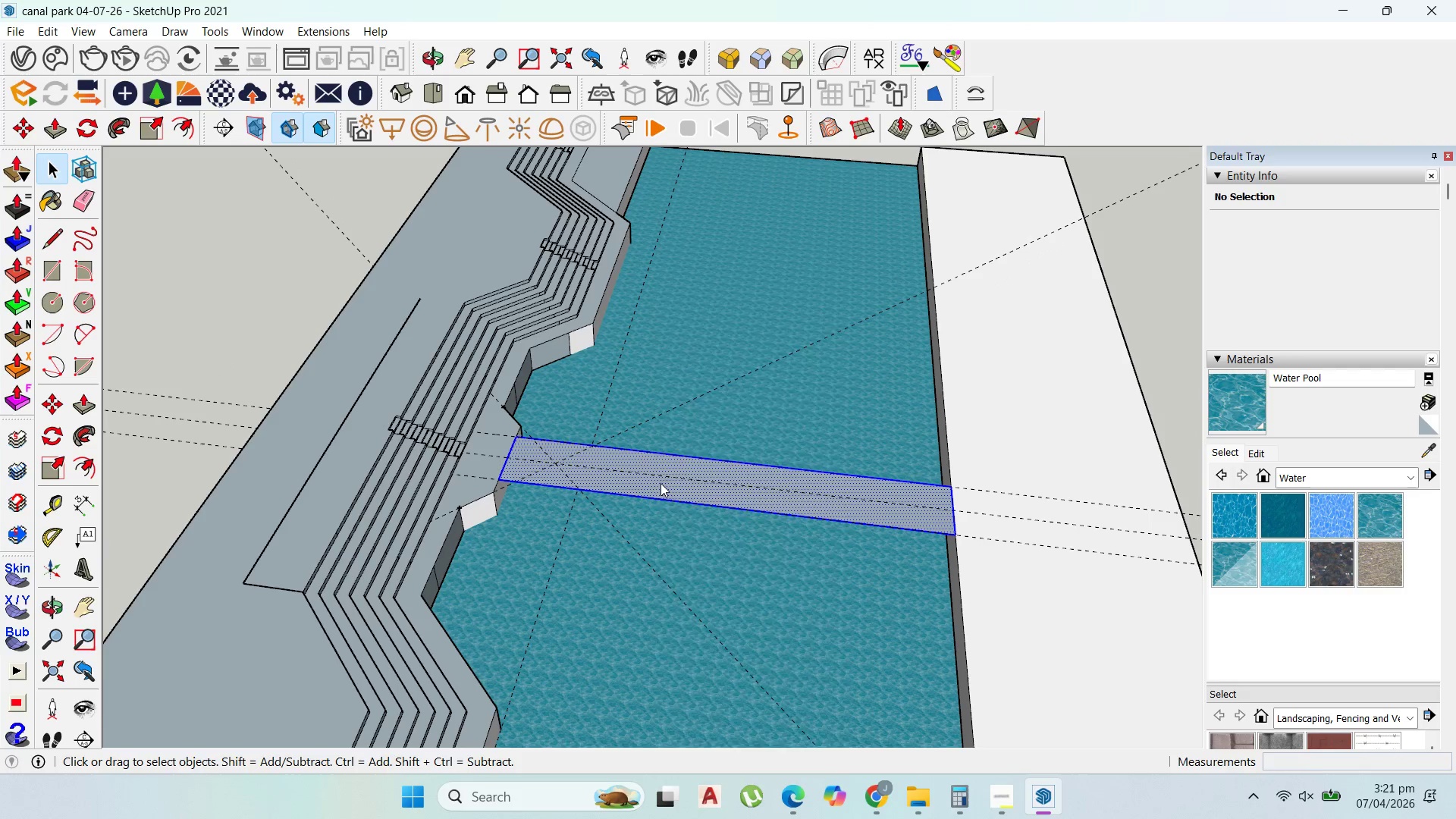 
right_click([661, 483])
 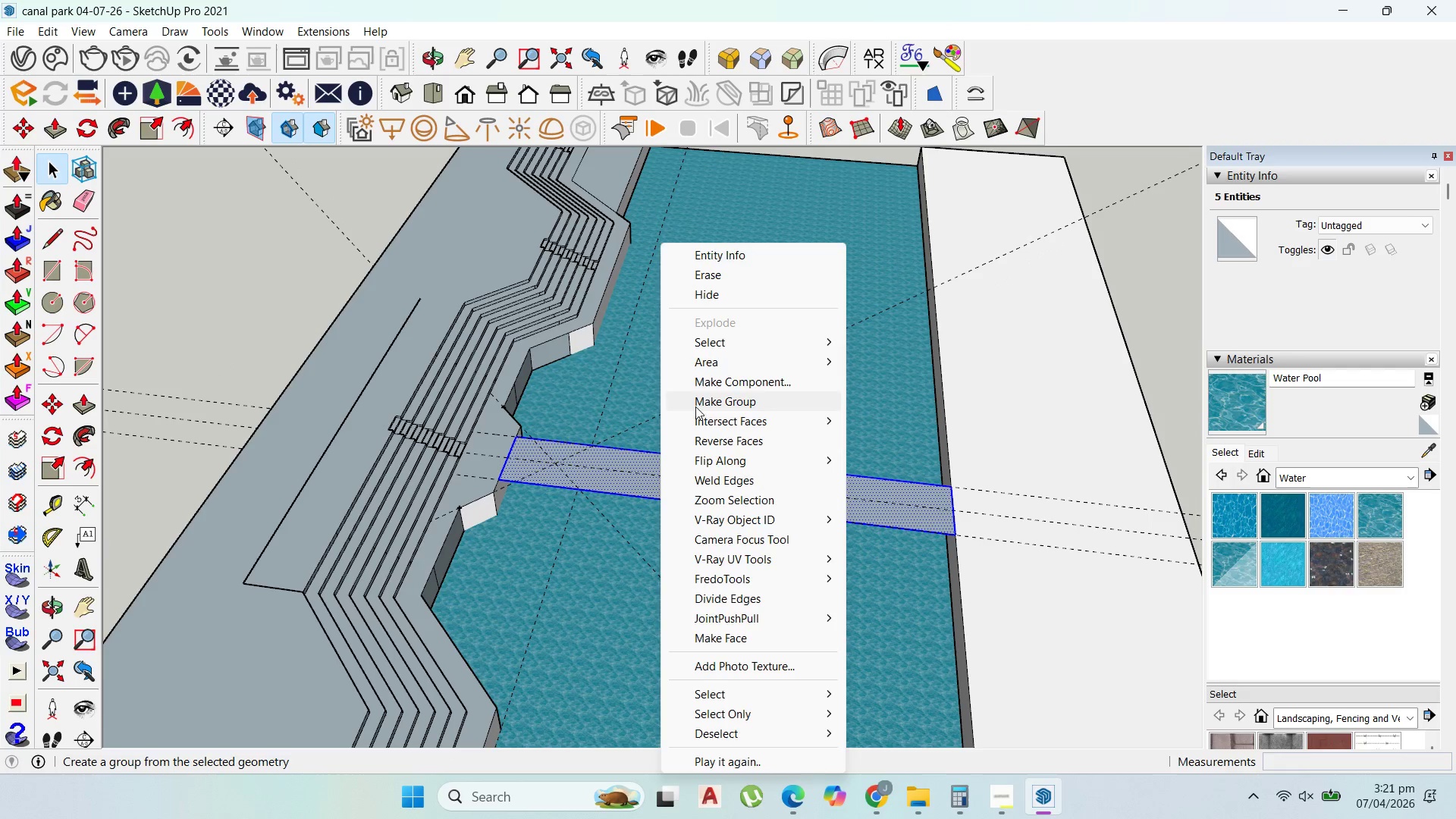 
left_click([703, 405])
 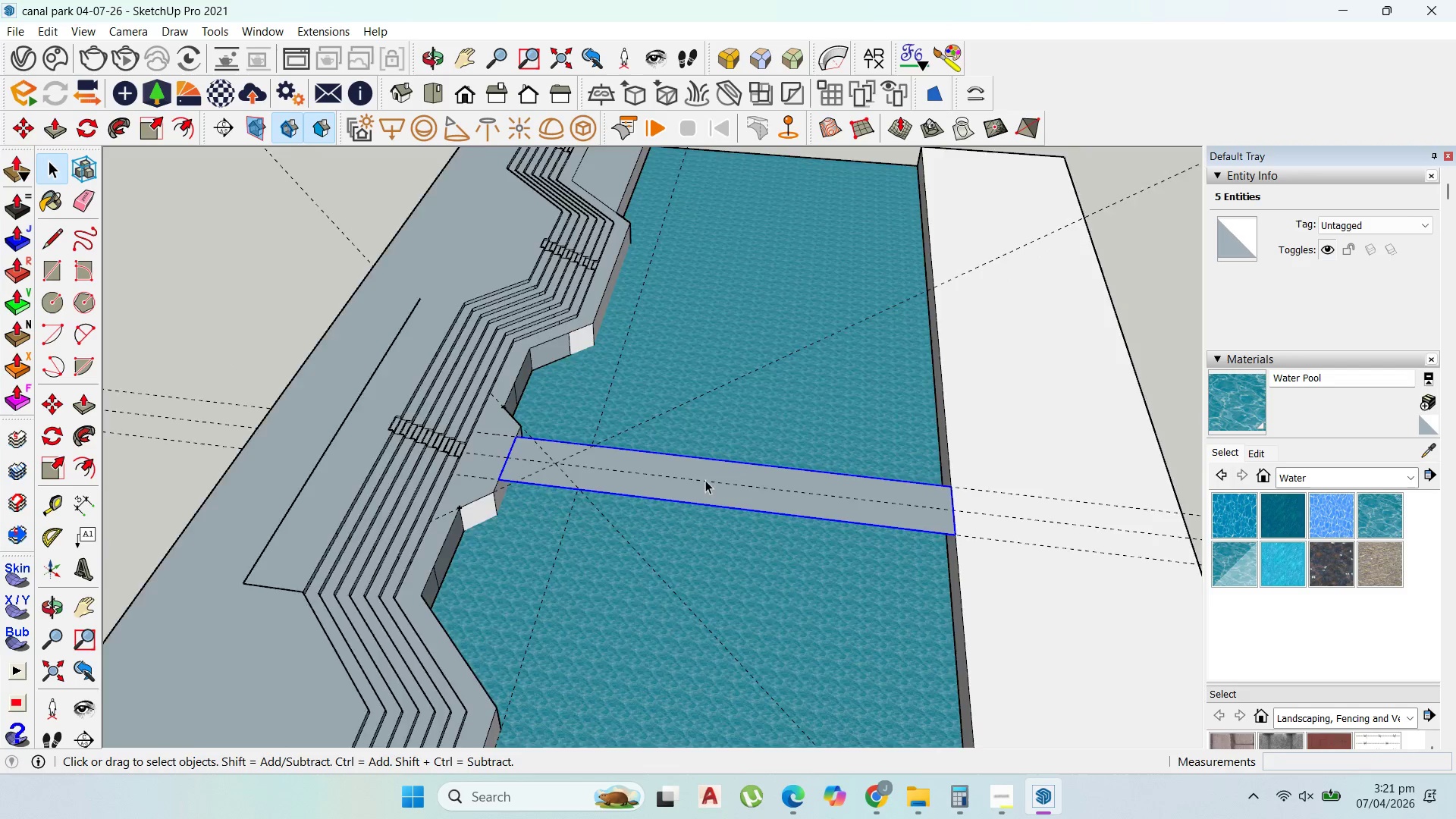 
scroll: coordinate [732, 535], scroll_direction: down, amount: 4.0
 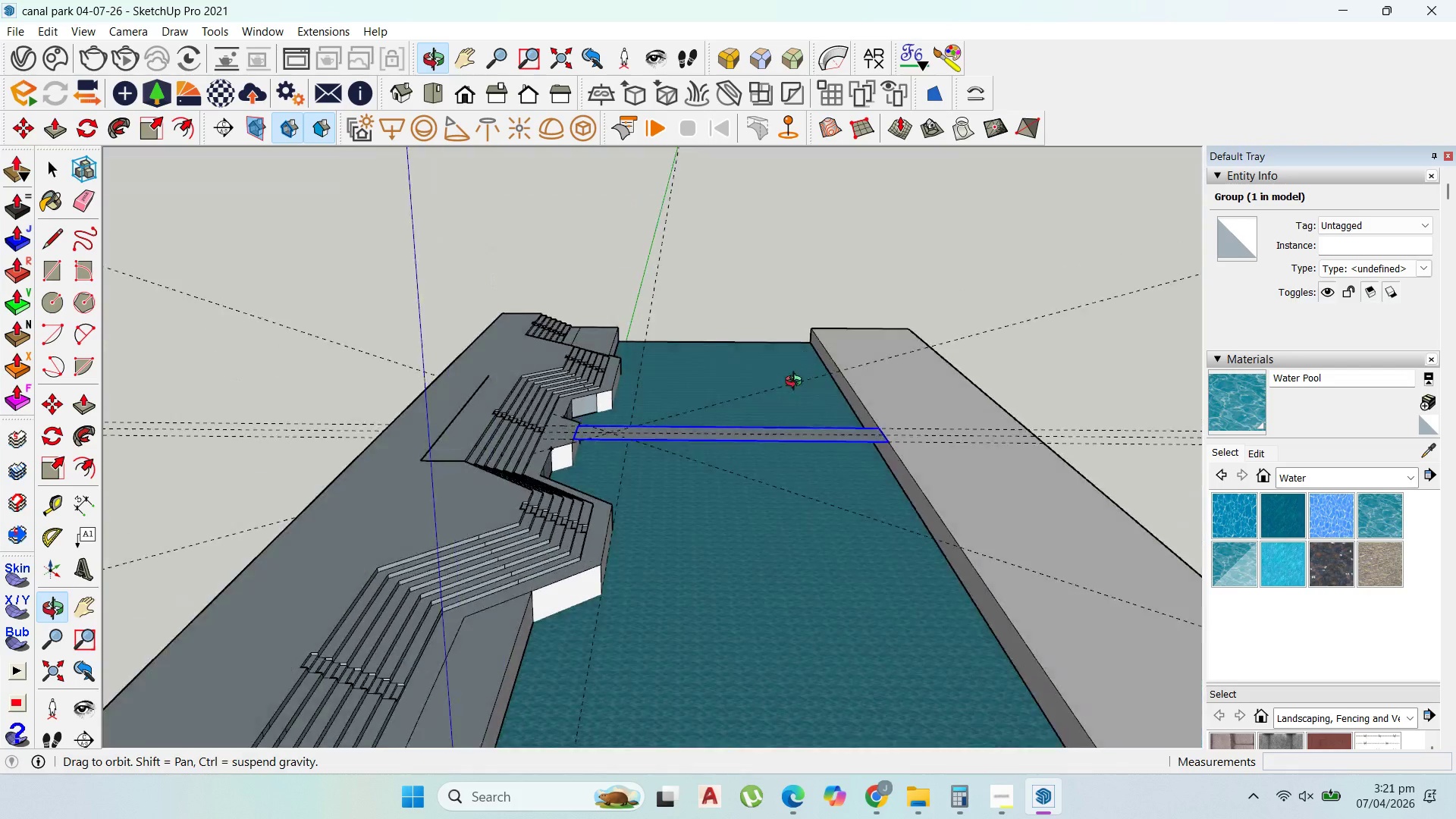 
left_click_drag(start_coordinate=[1040, 639], to_coordinate=[940, 325])
 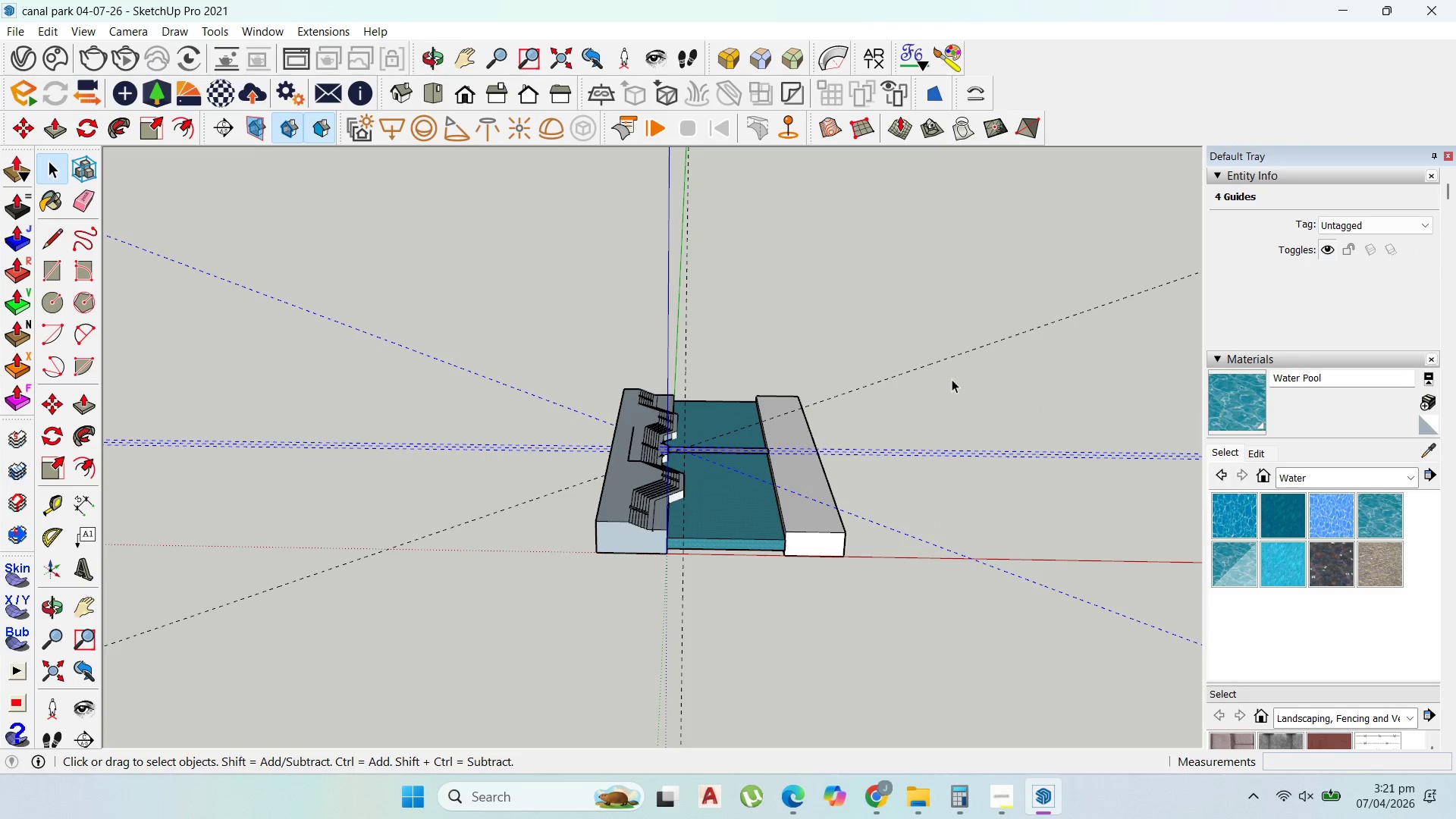 
scroll: coordinate [718, 473], scroll_direction: down, amount: 12.0
 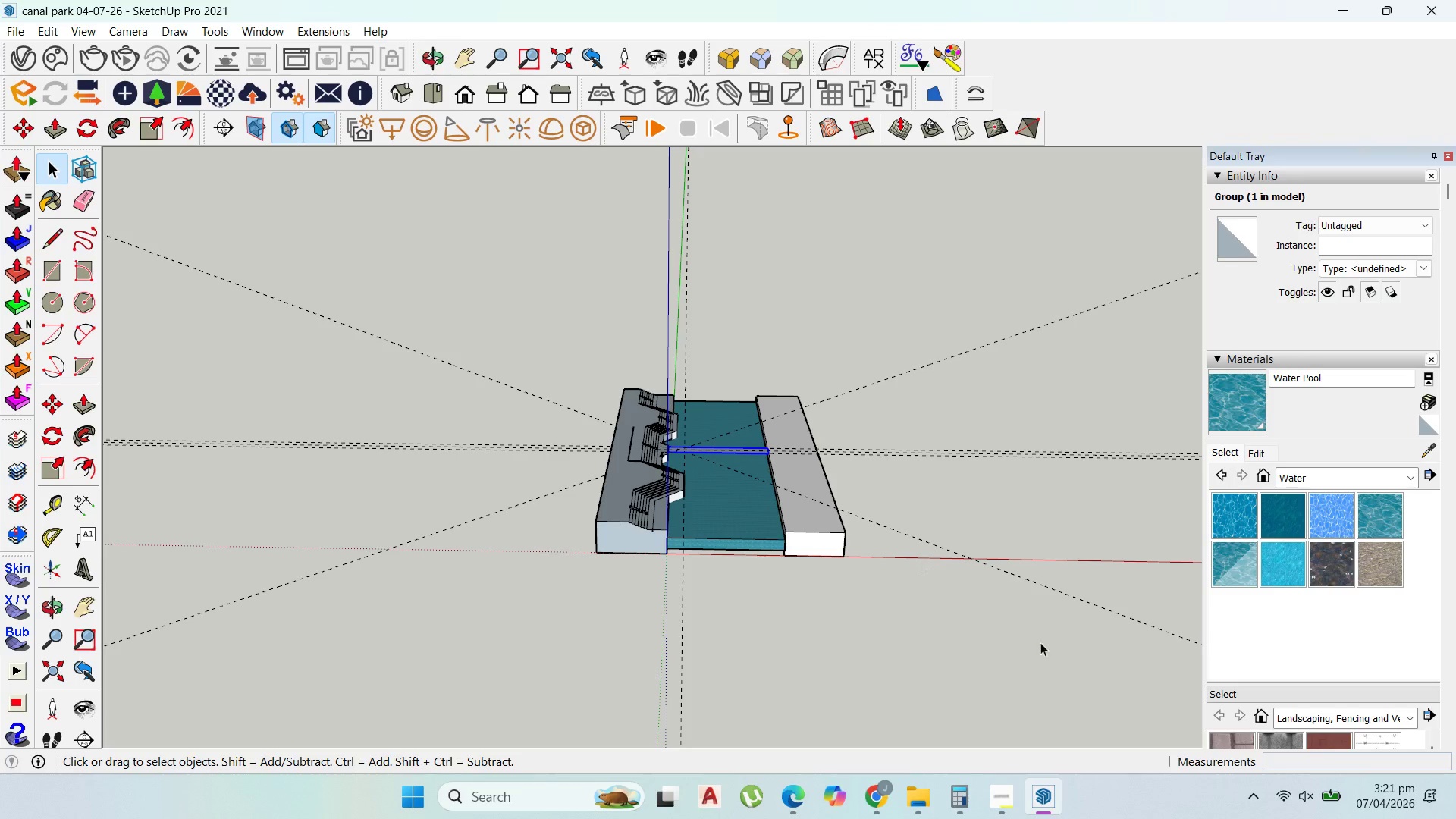 
scroll: coordinate [963, 414], scroll_direction: up, amount: 1.0
 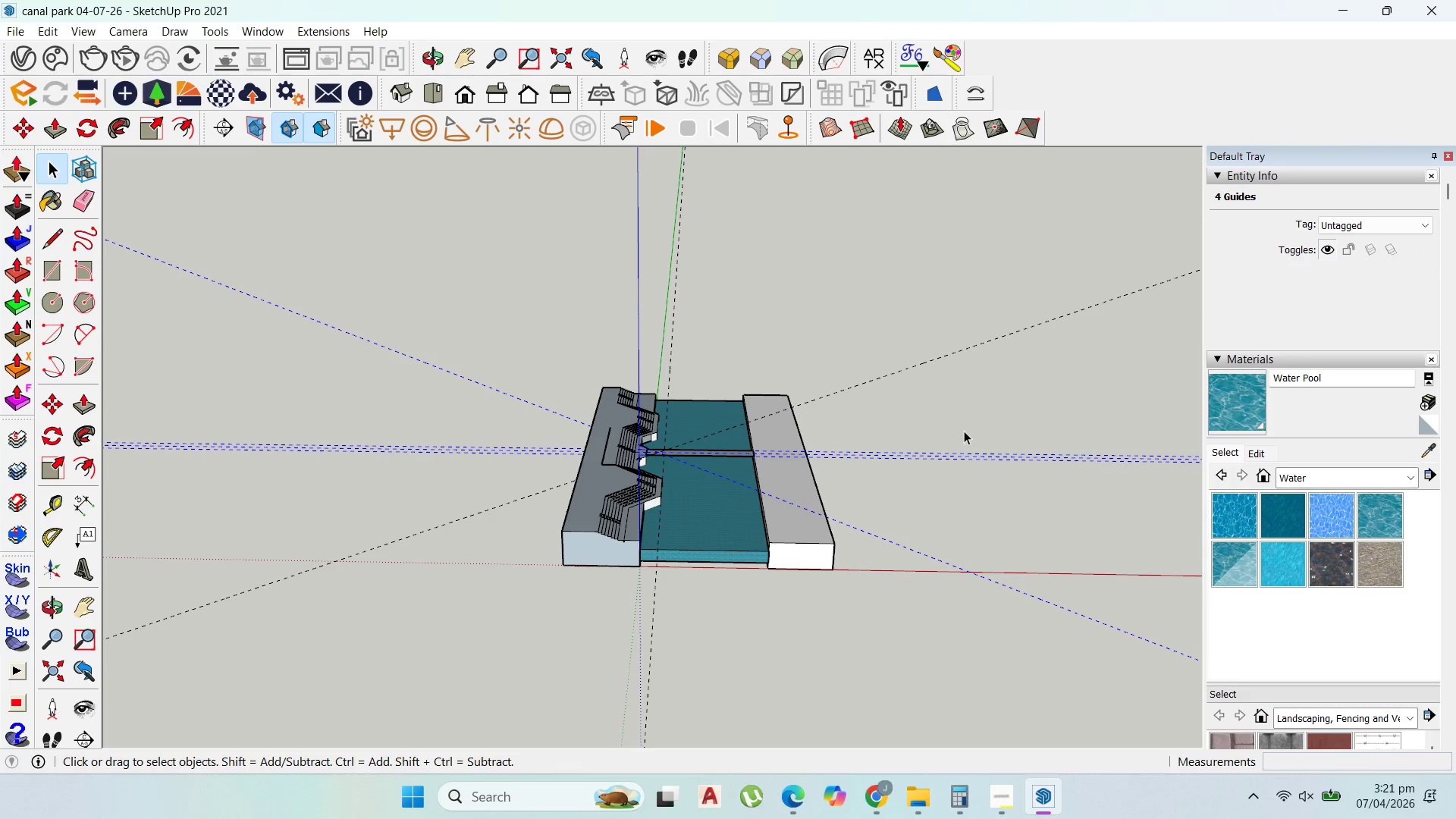 
key(Delete)
 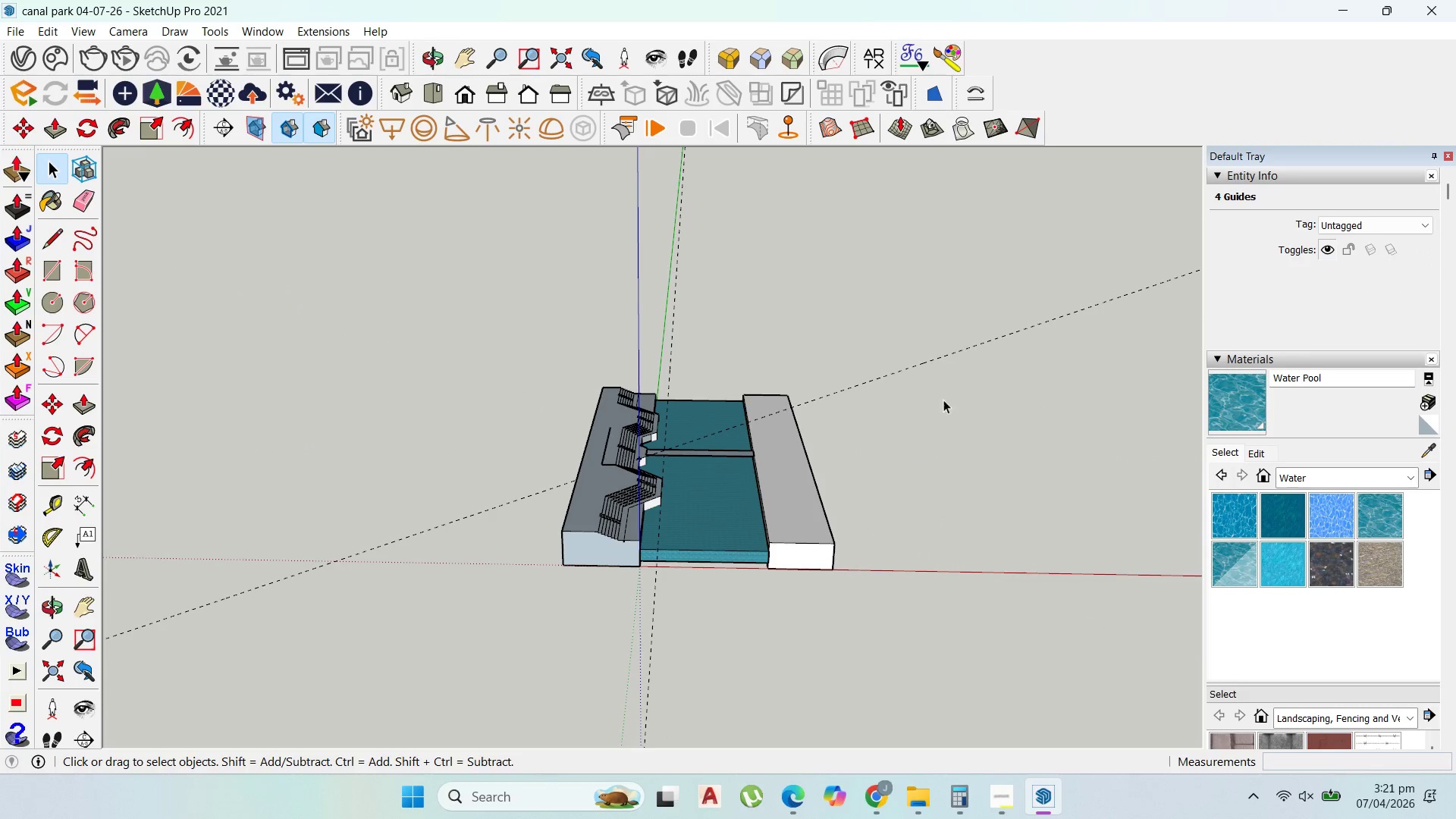 
left_click_drag(start_coordinate=[945, 400], to_coordinate=[915, 324])
 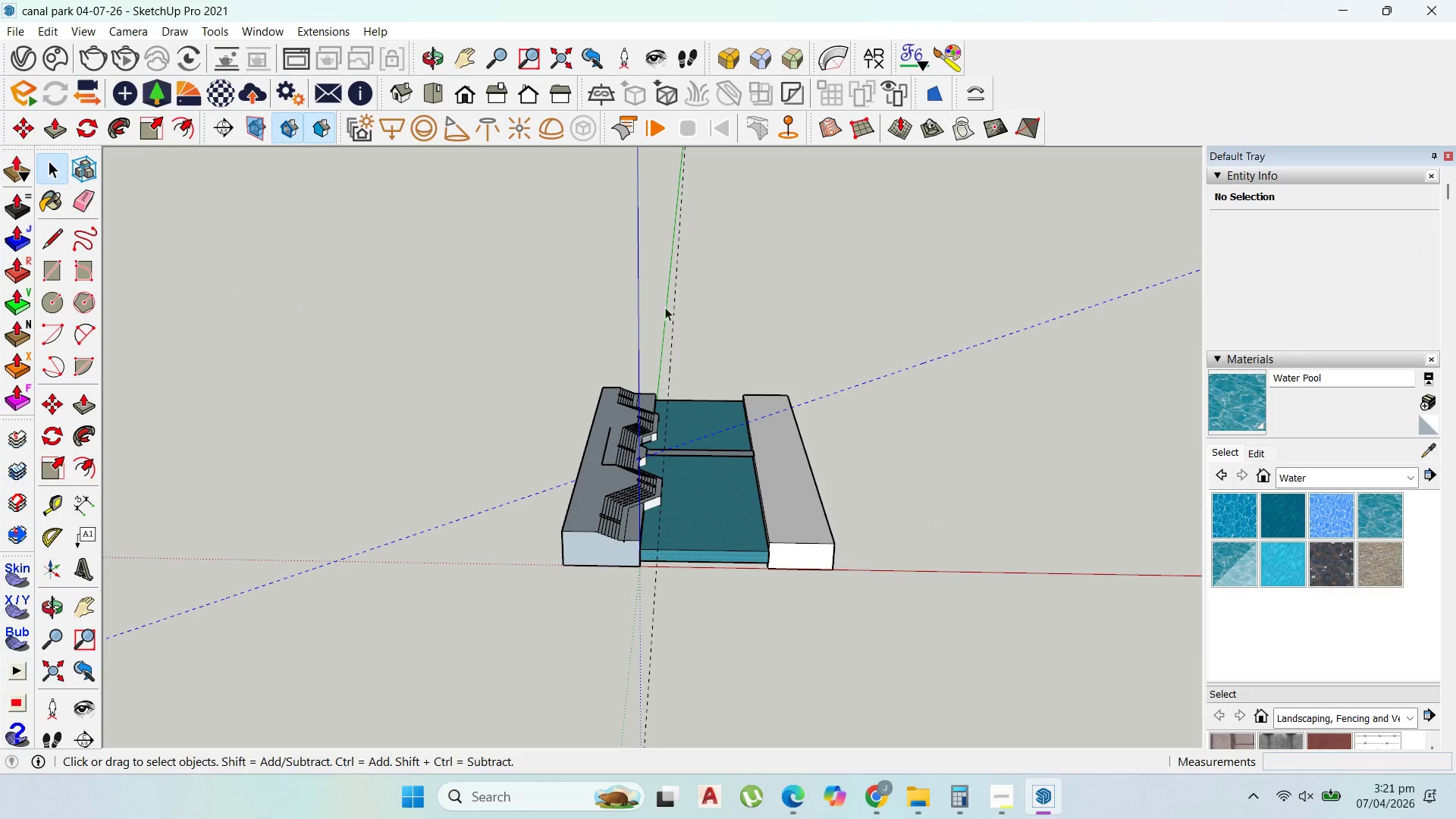 
key(Delete)
 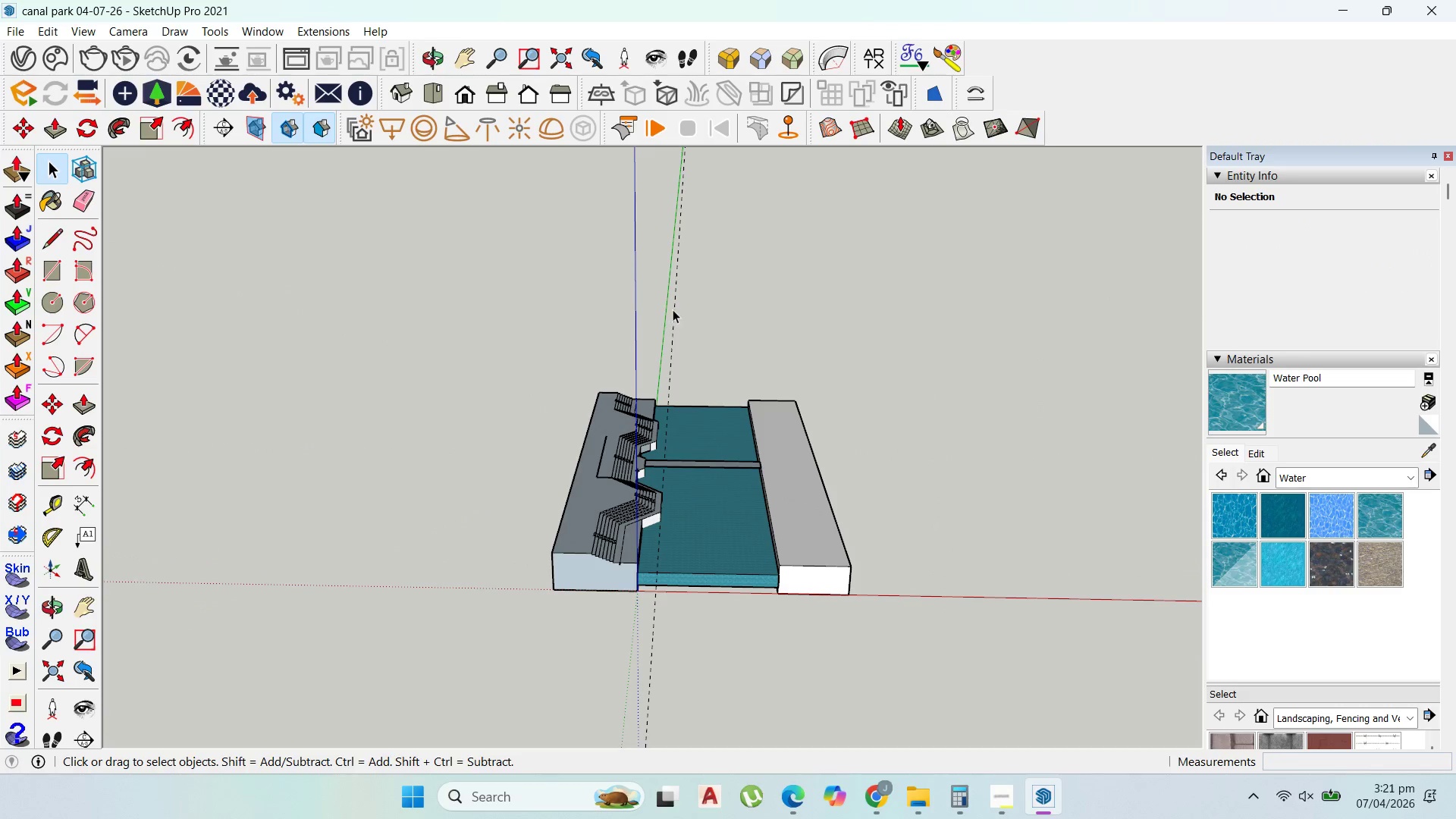 
left_click_drag(start_coordinate=[693, 320], to_coordinate=[660, 302])
 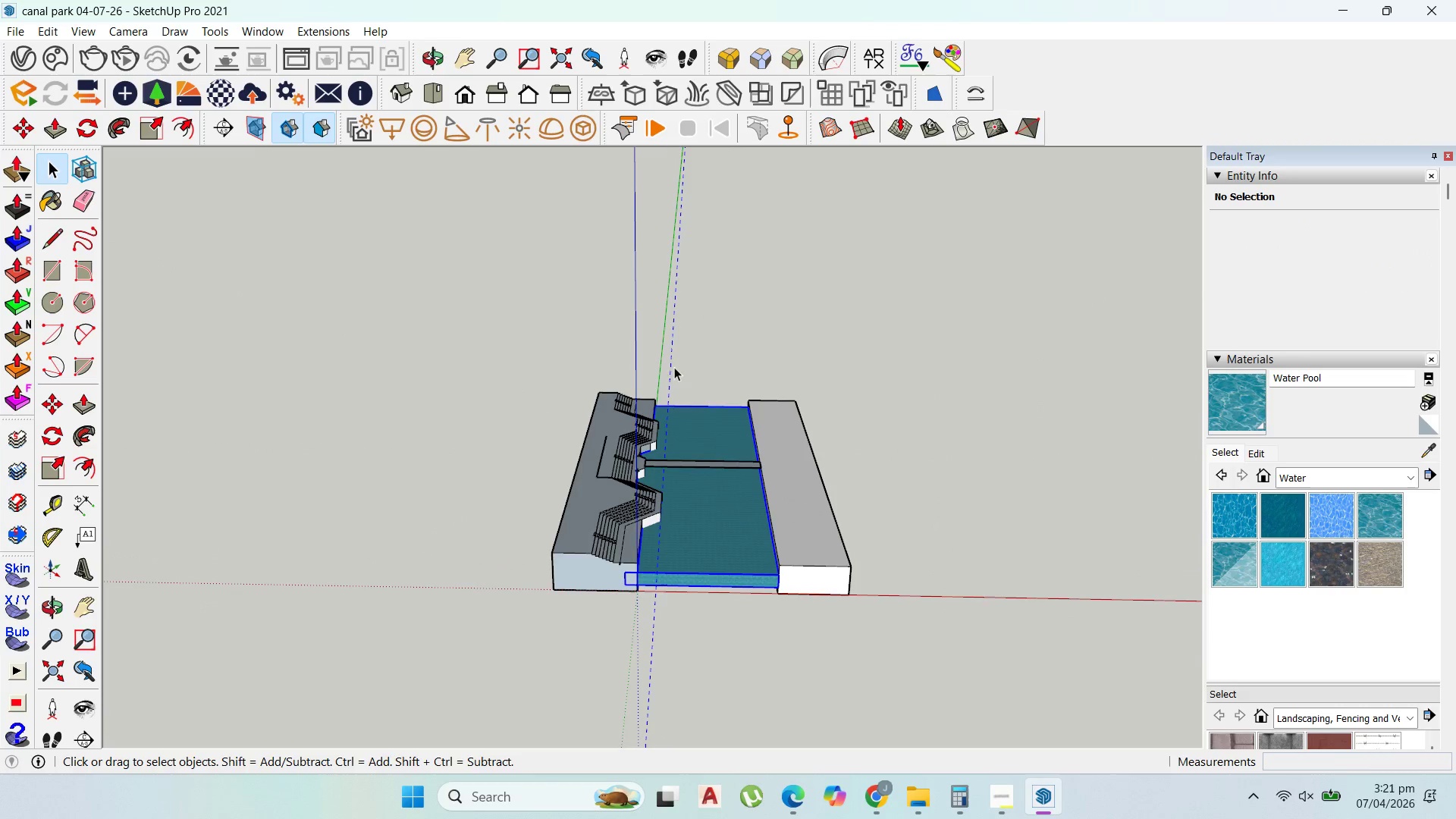 
scroll: coordinate [665, 307], scroll_direction: up, amount: 1.0
 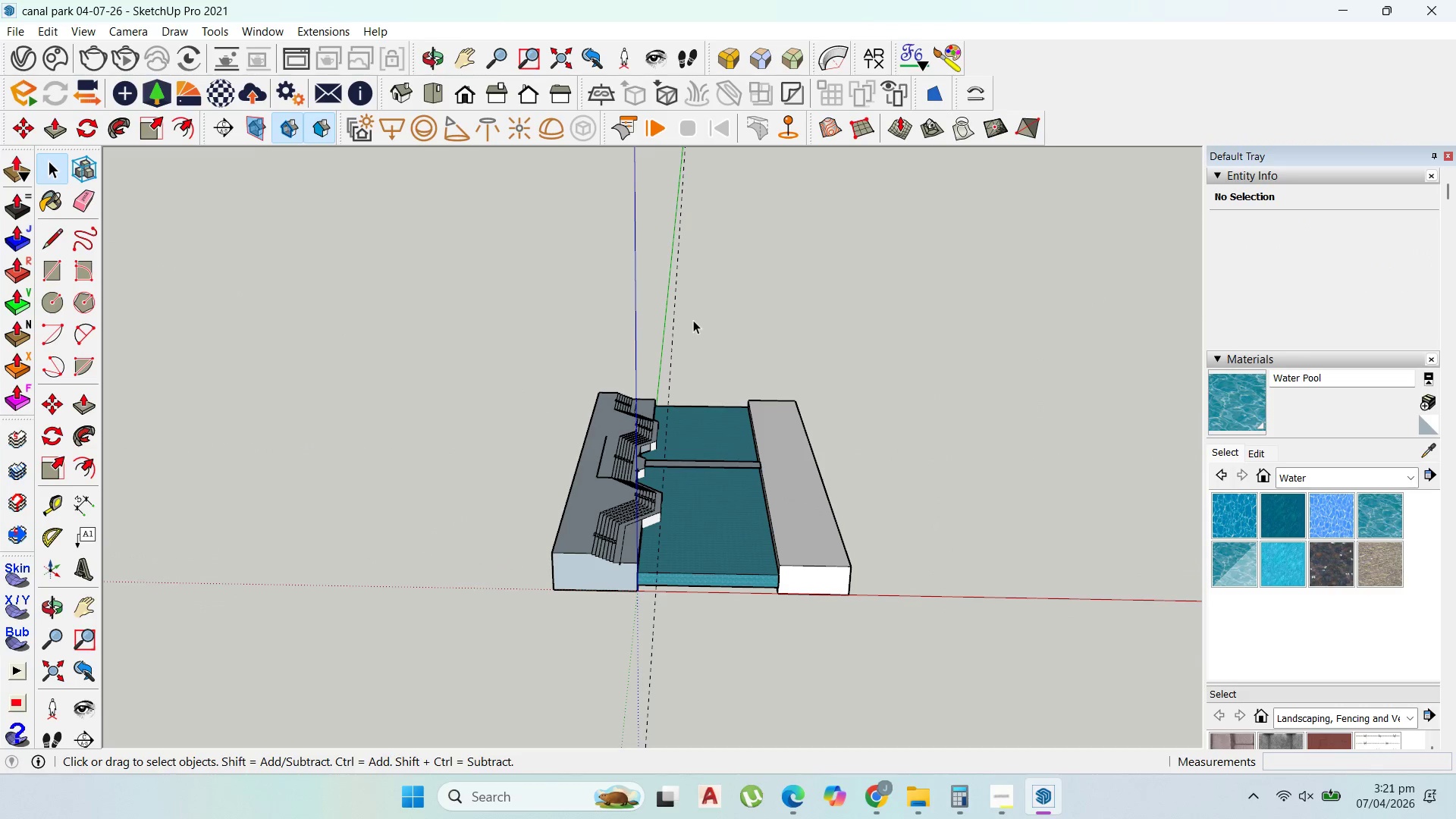 
key(Delete)
 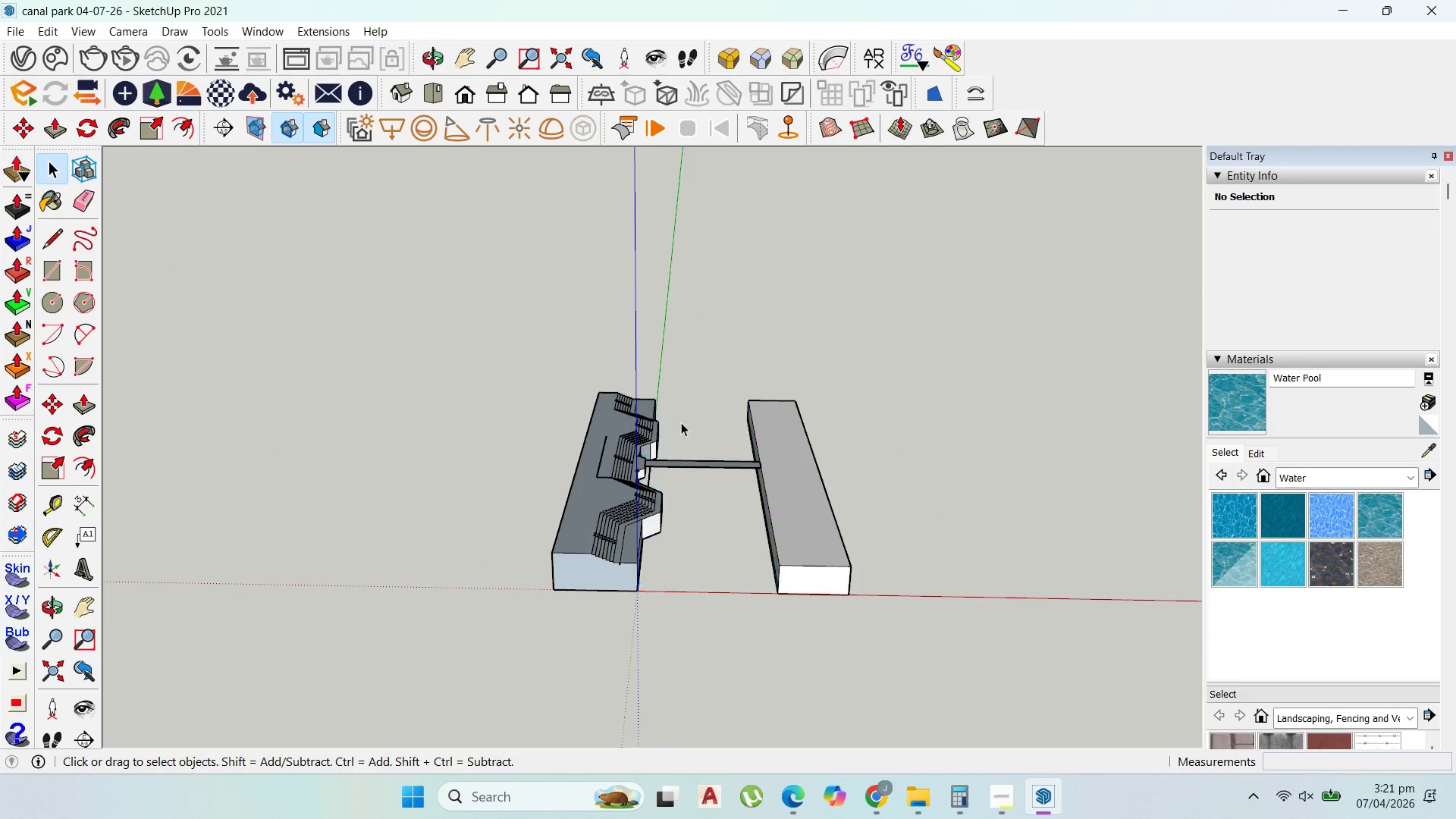 
scroll: coordinate [682, 437], scroll_direction: up, amount: 2.0
 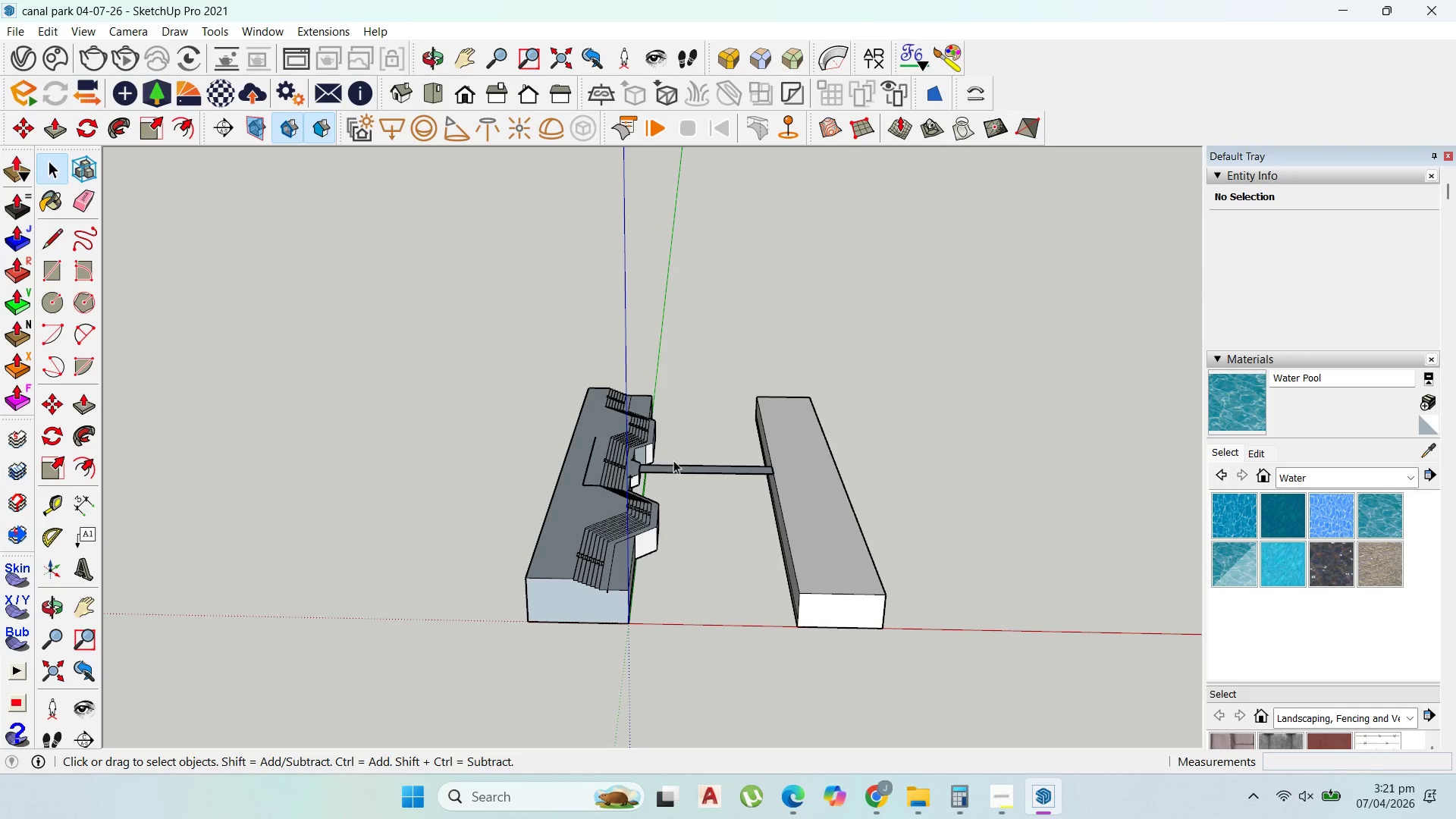 
key(Control+Z)
 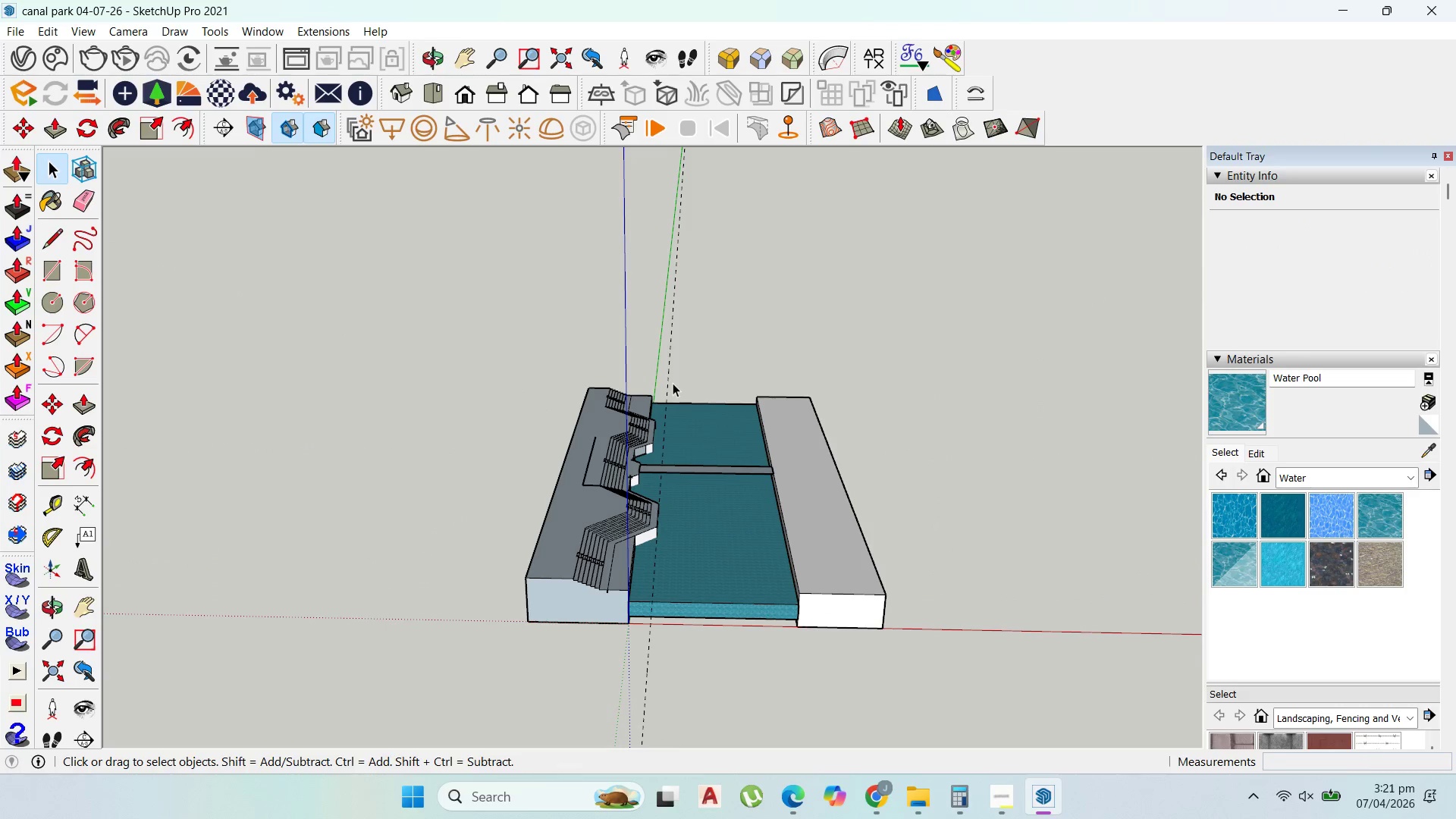 
triple_click([667, 378])
 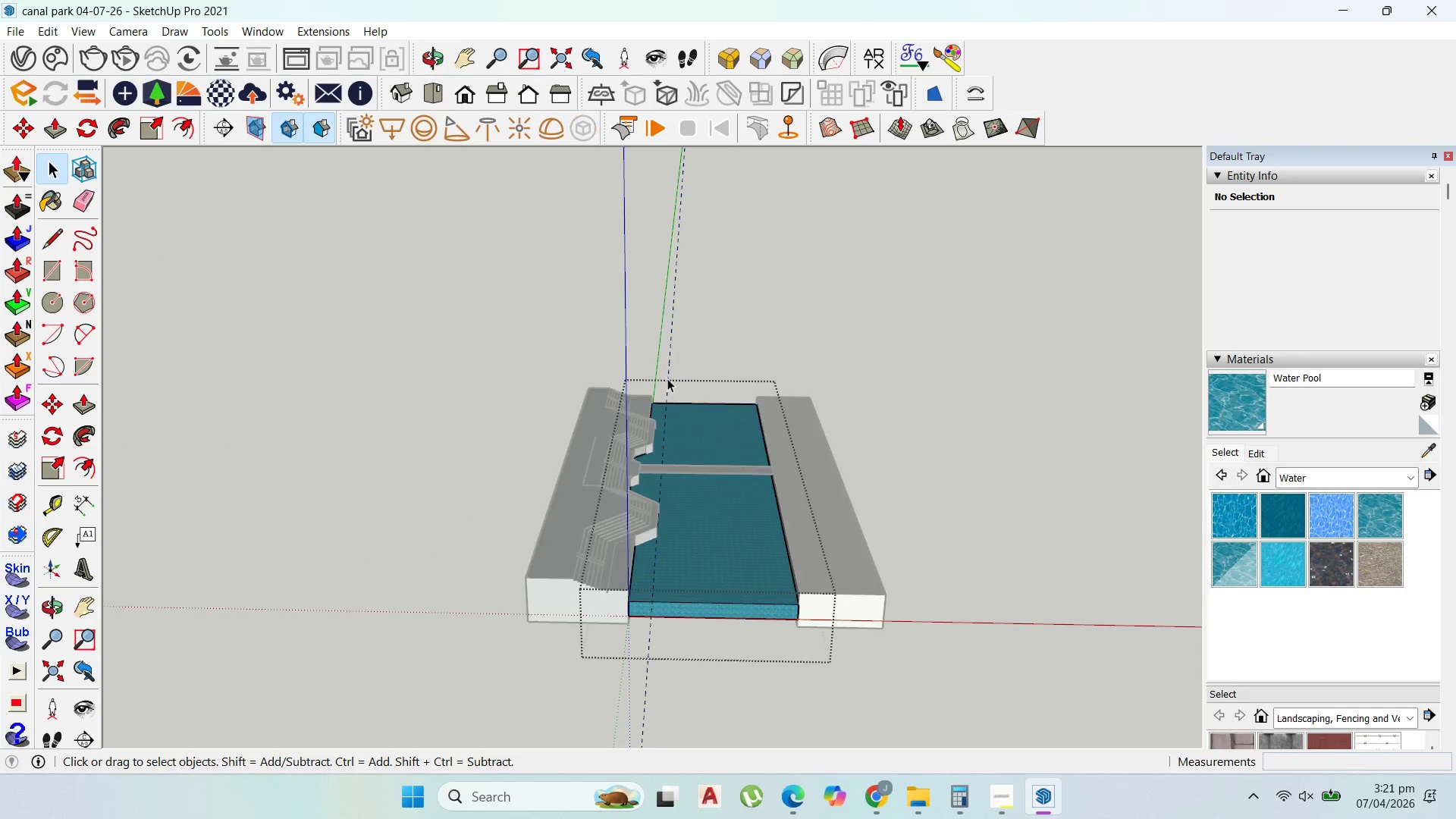 
triple_click([667, 378])
 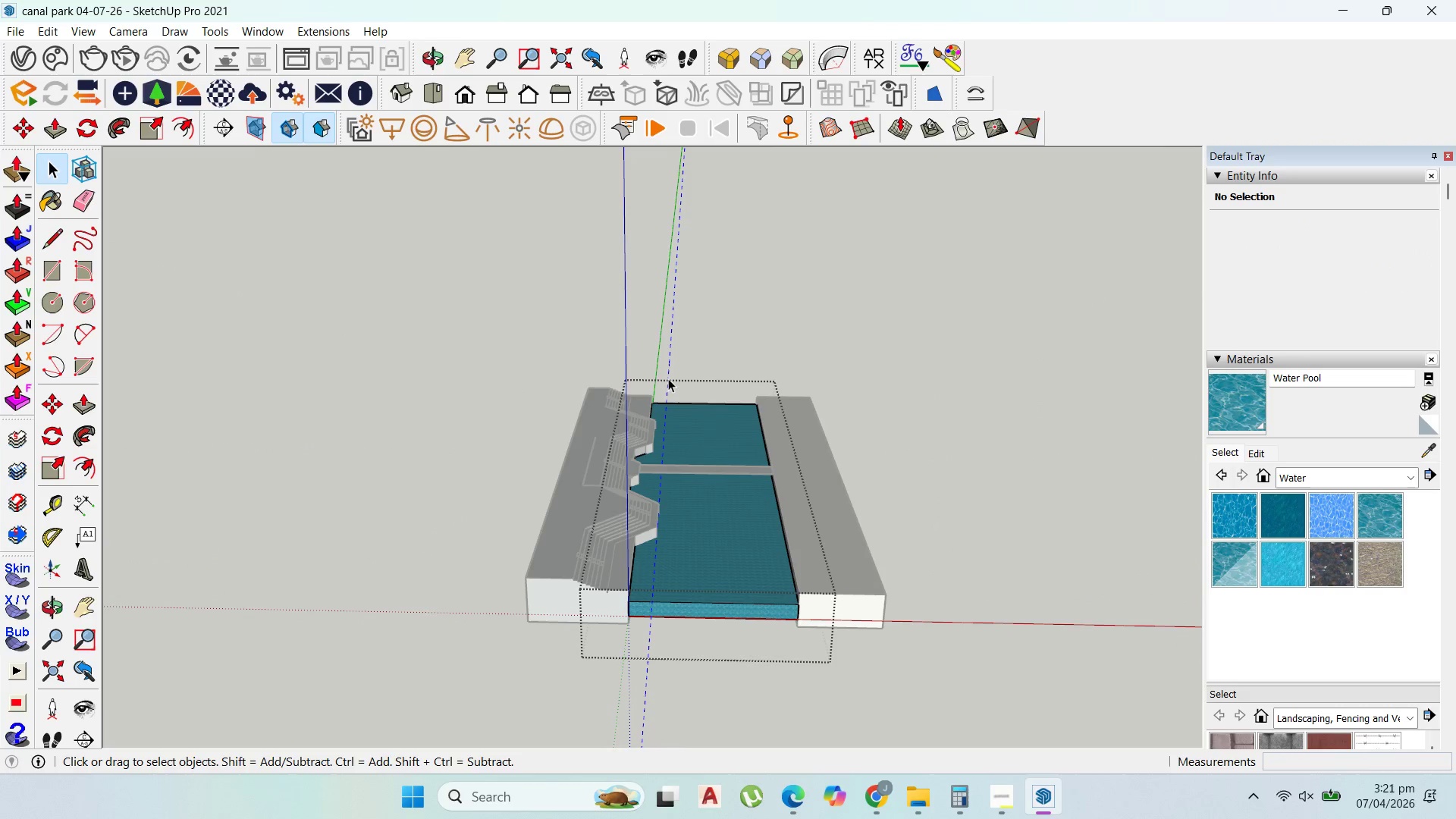 
triple_click([668, 378])
 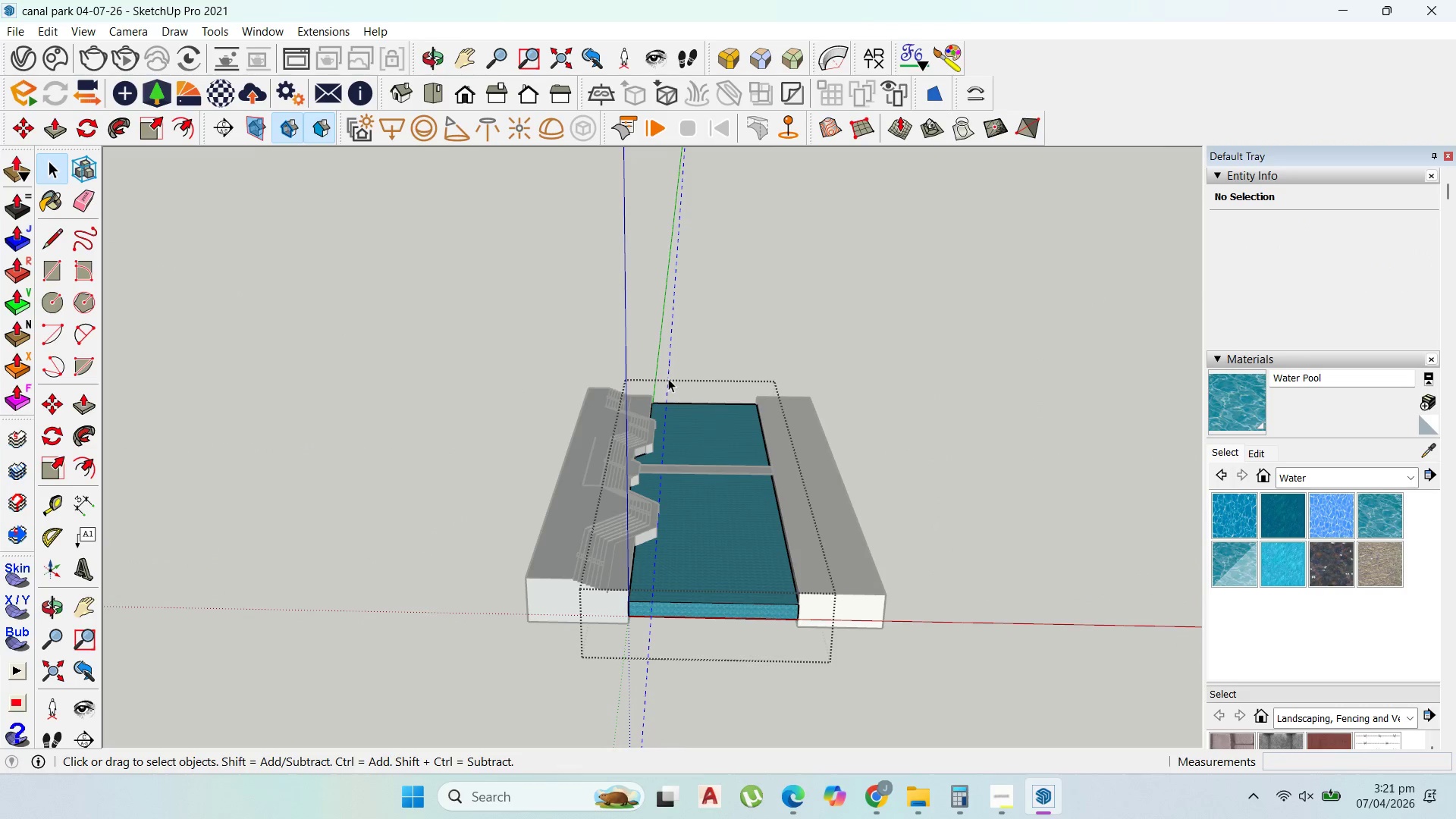 
triple_click([668, 378])
 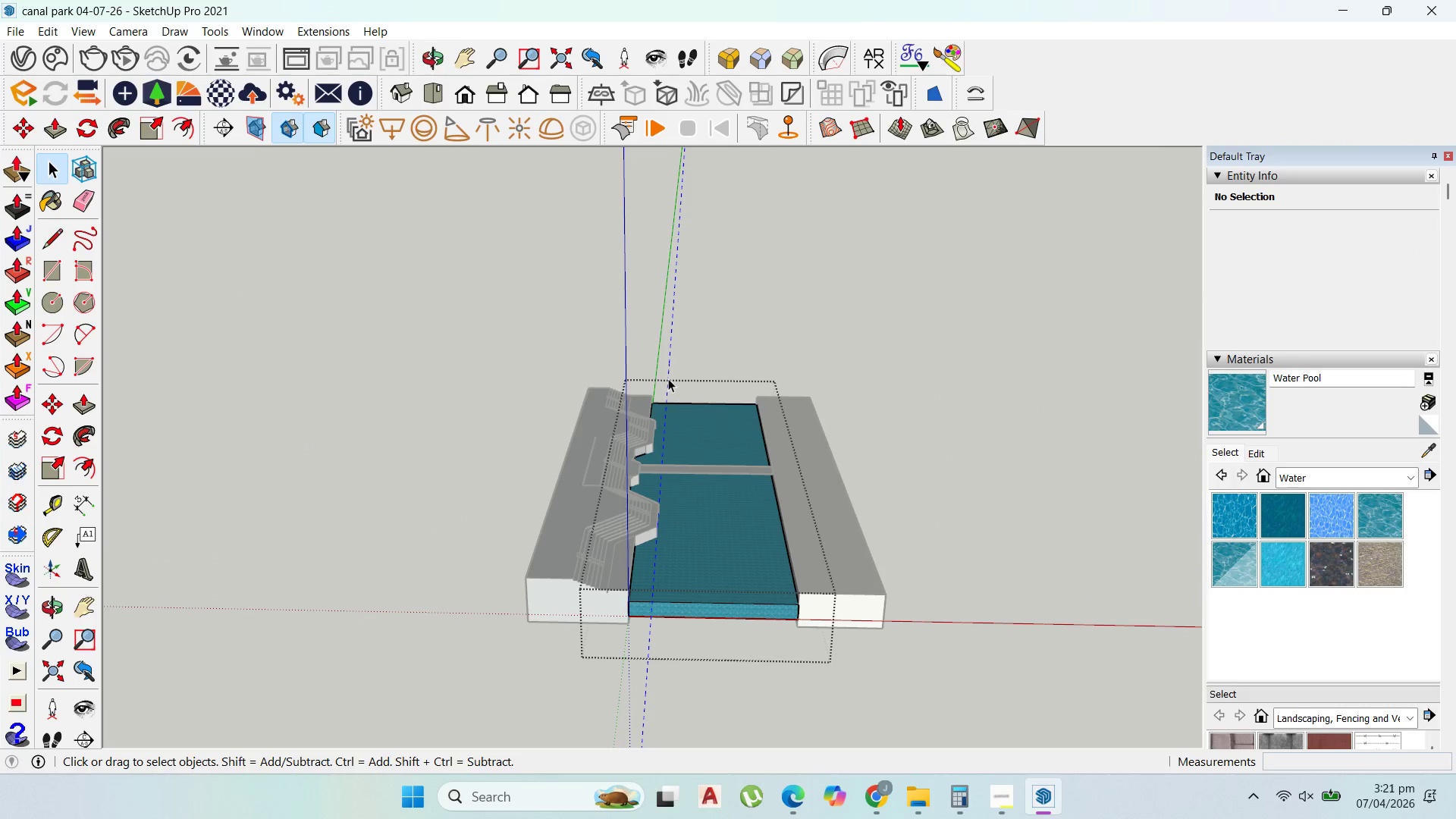 
triple_click([668, 378])
 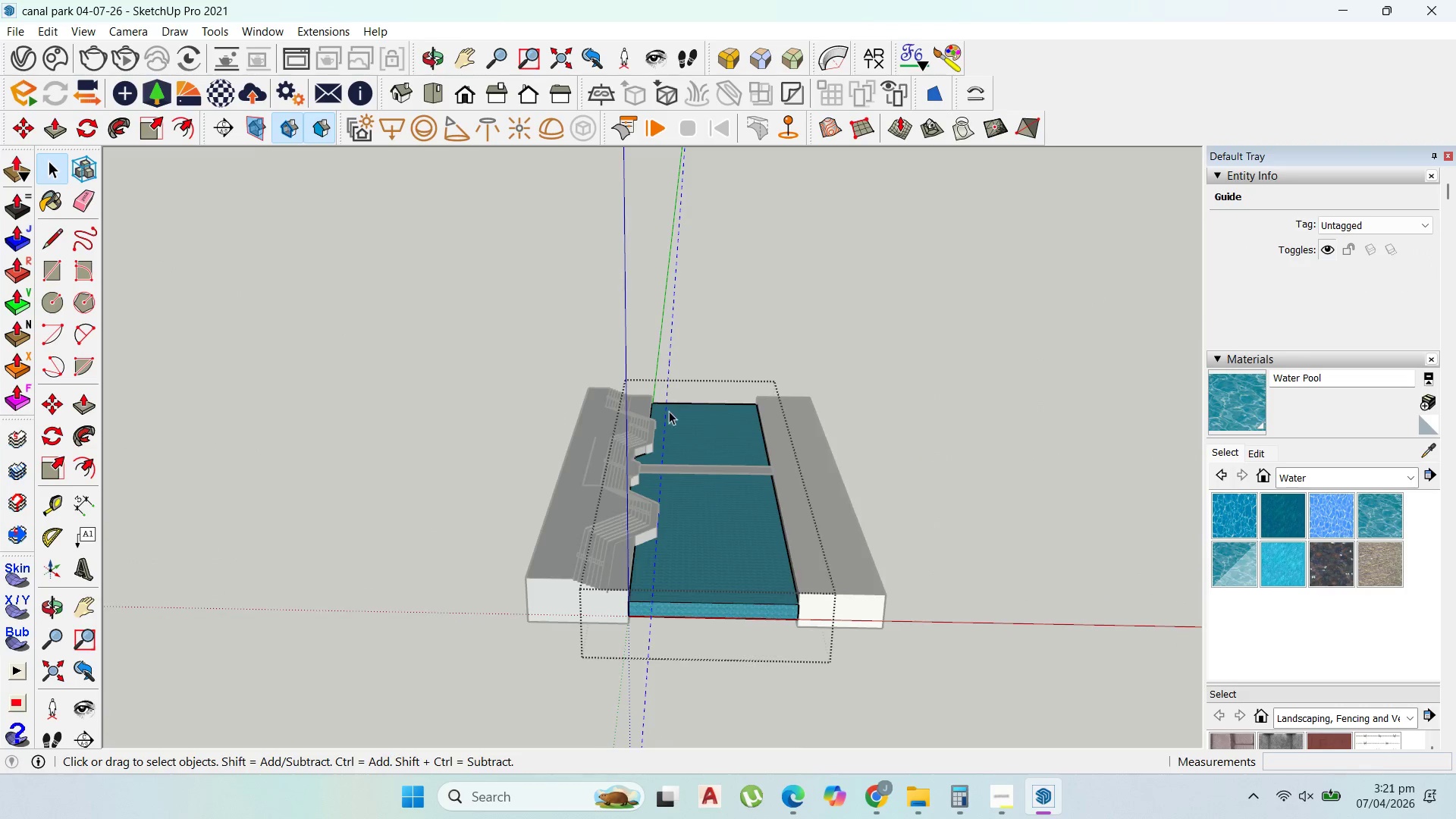 
key(Delete)
 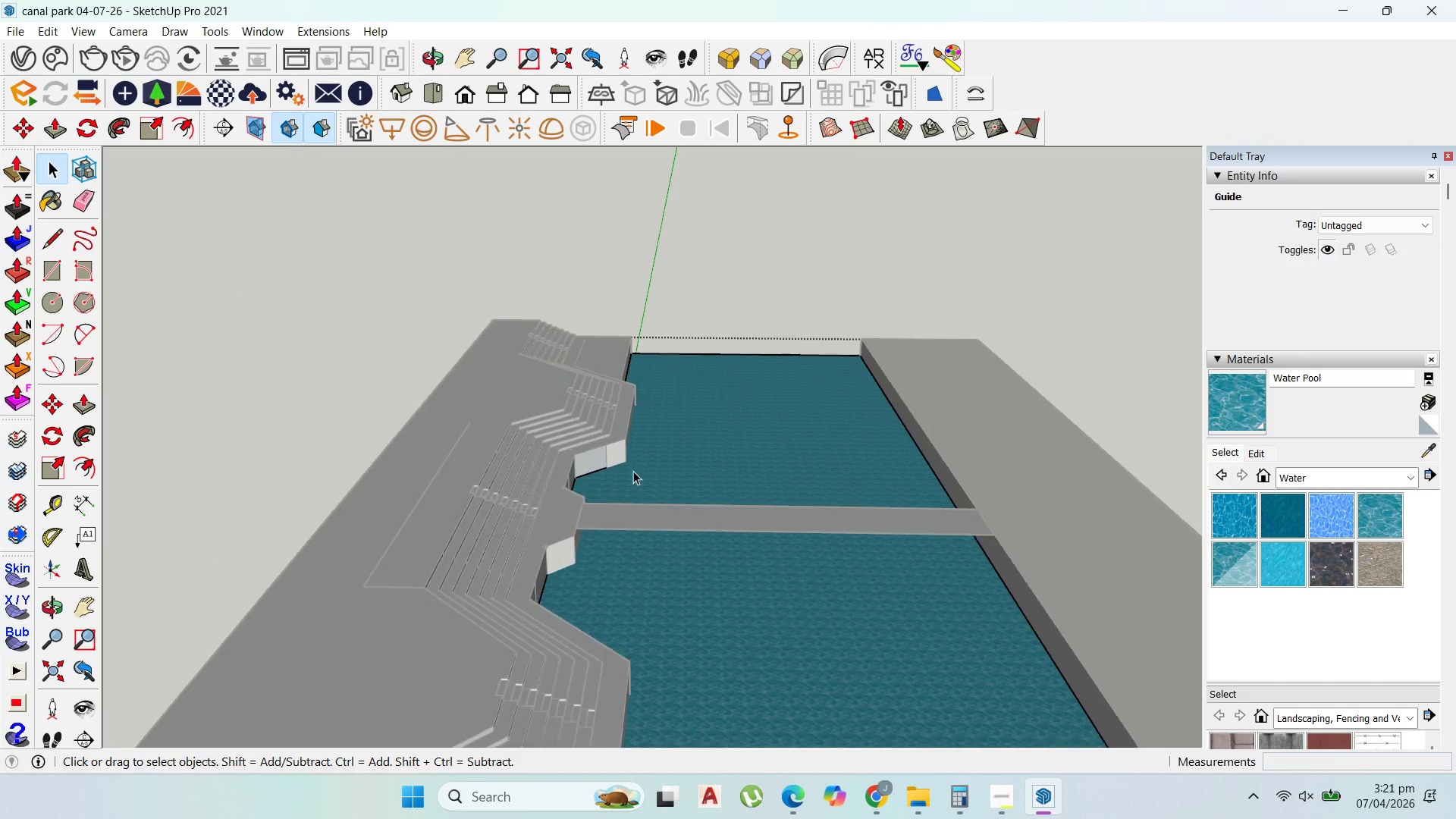 
key(Escape)
 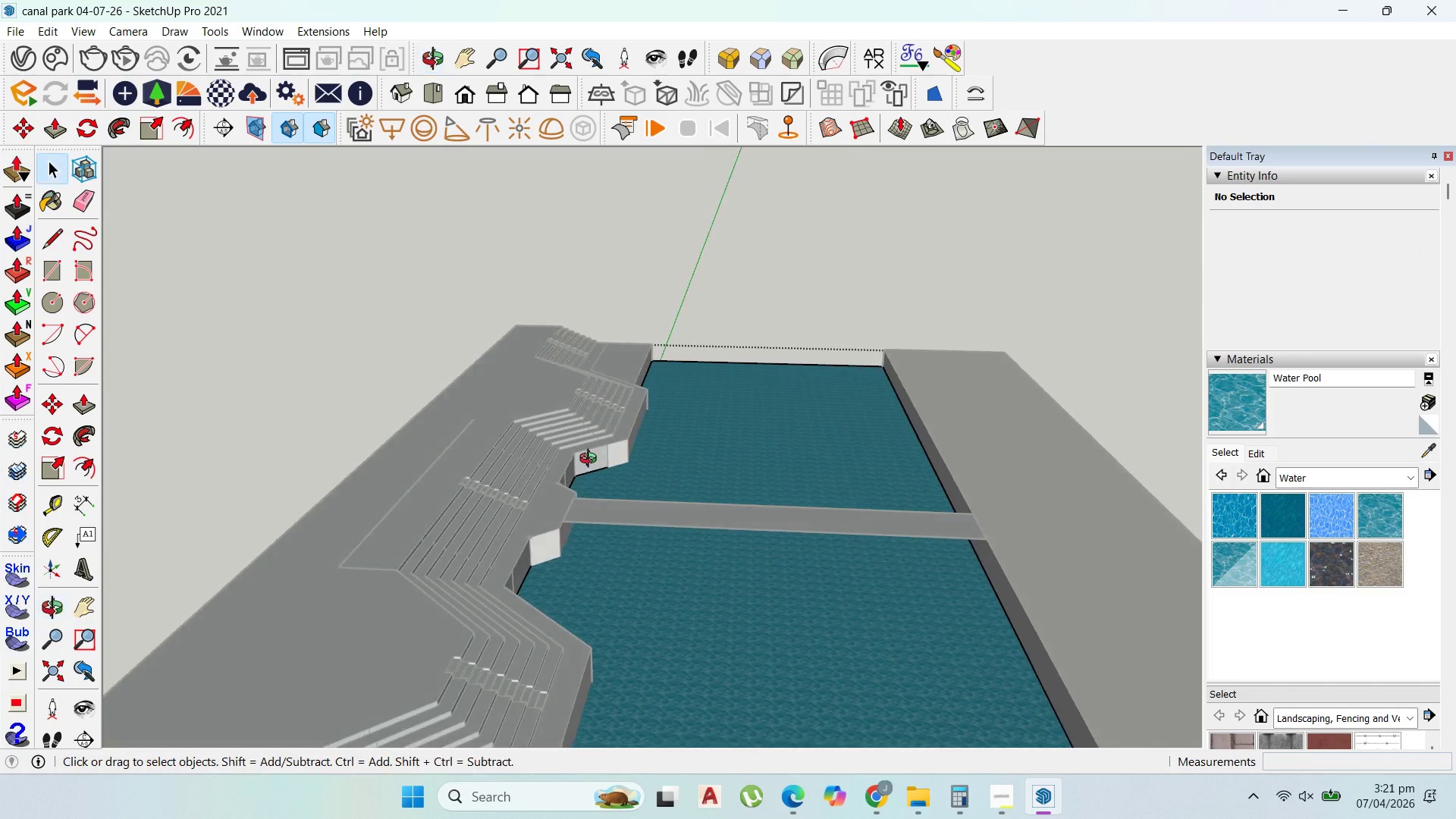 
key(Escape)
 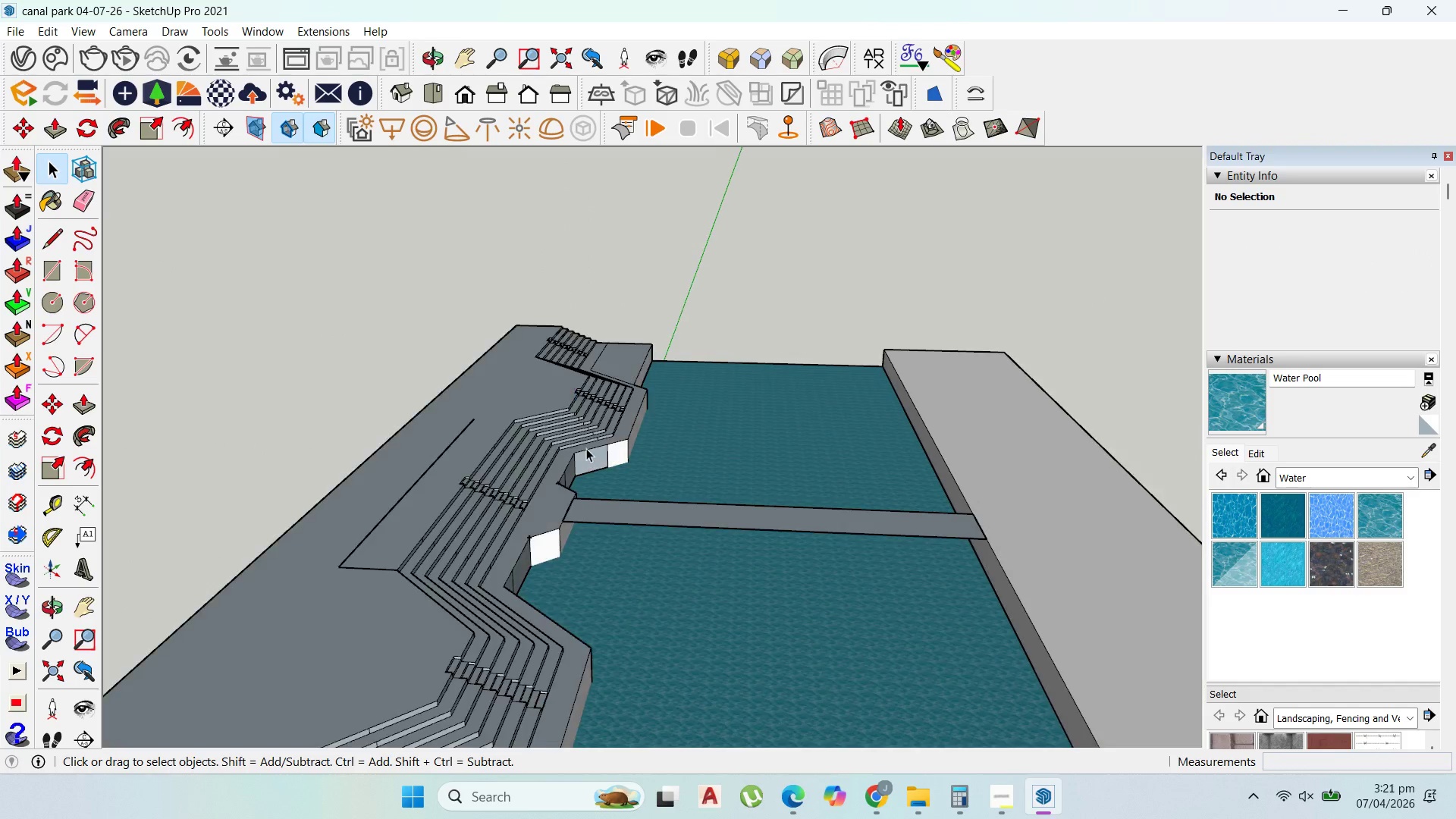 
scroll: coordinate [660, 467], scroll_direction: up, amount: 9.0
 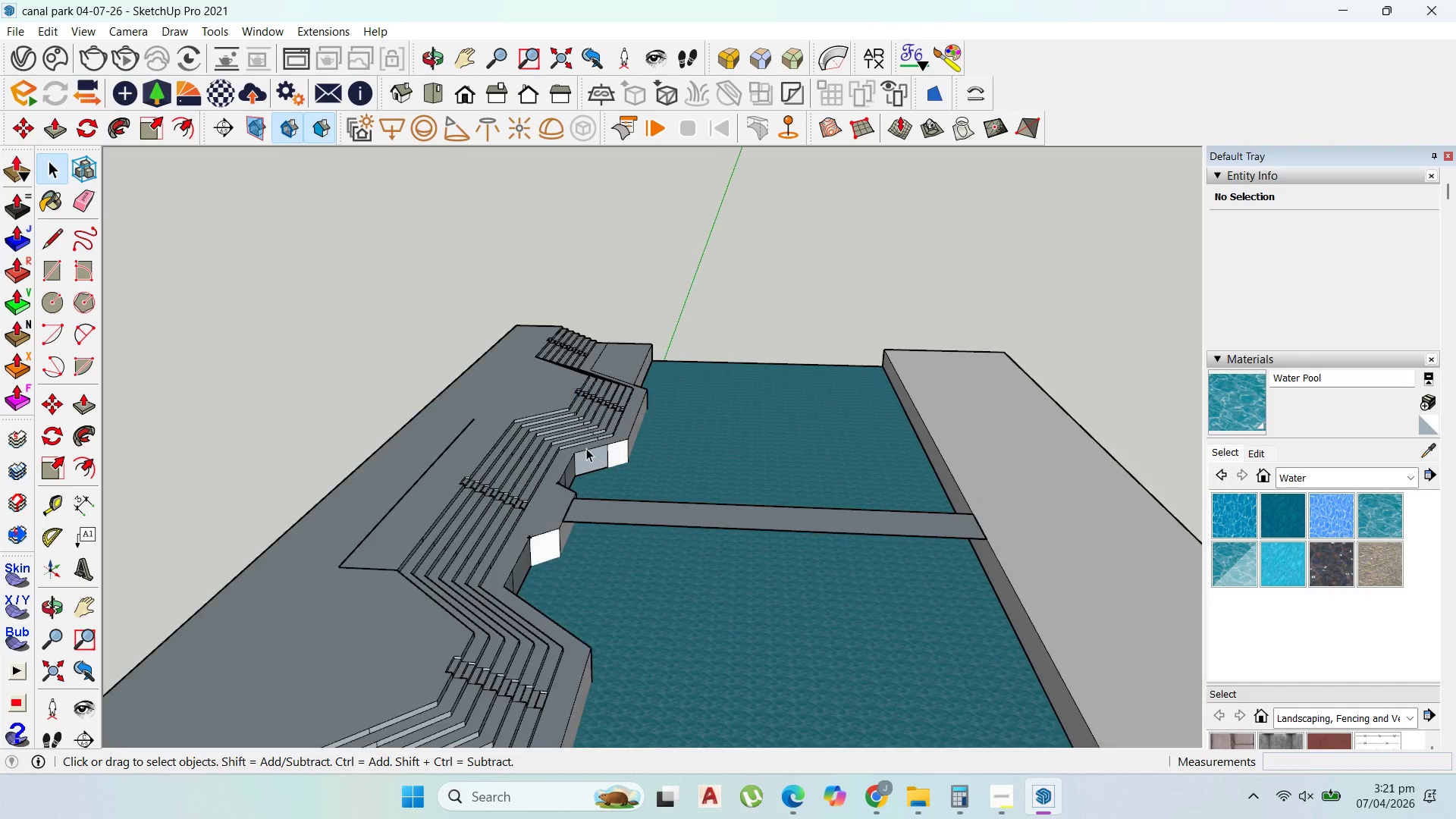 
key(Escape)
 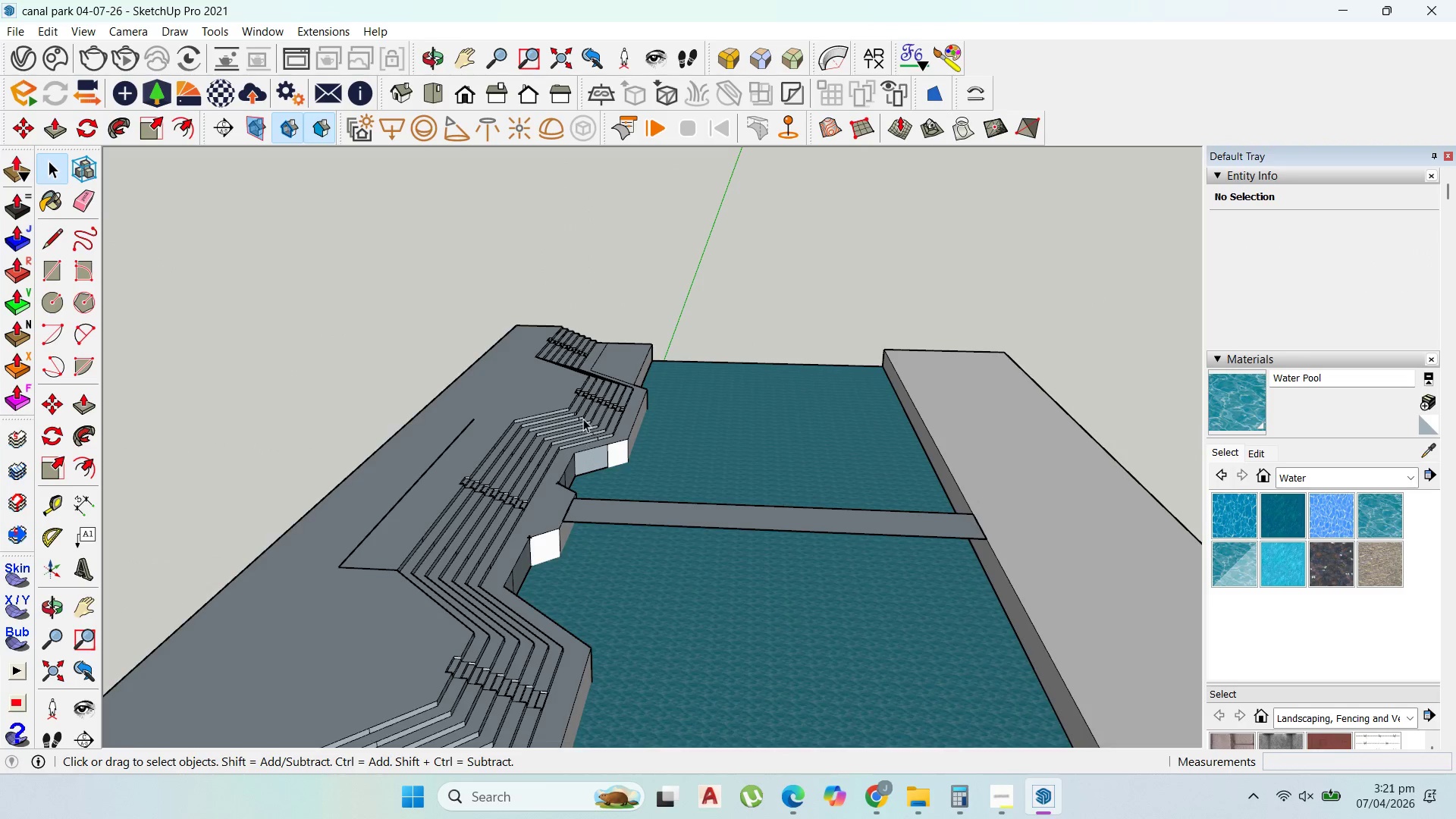 
scroll: coordinate [635, 473], scroll_direction: down, amount: 7.0
 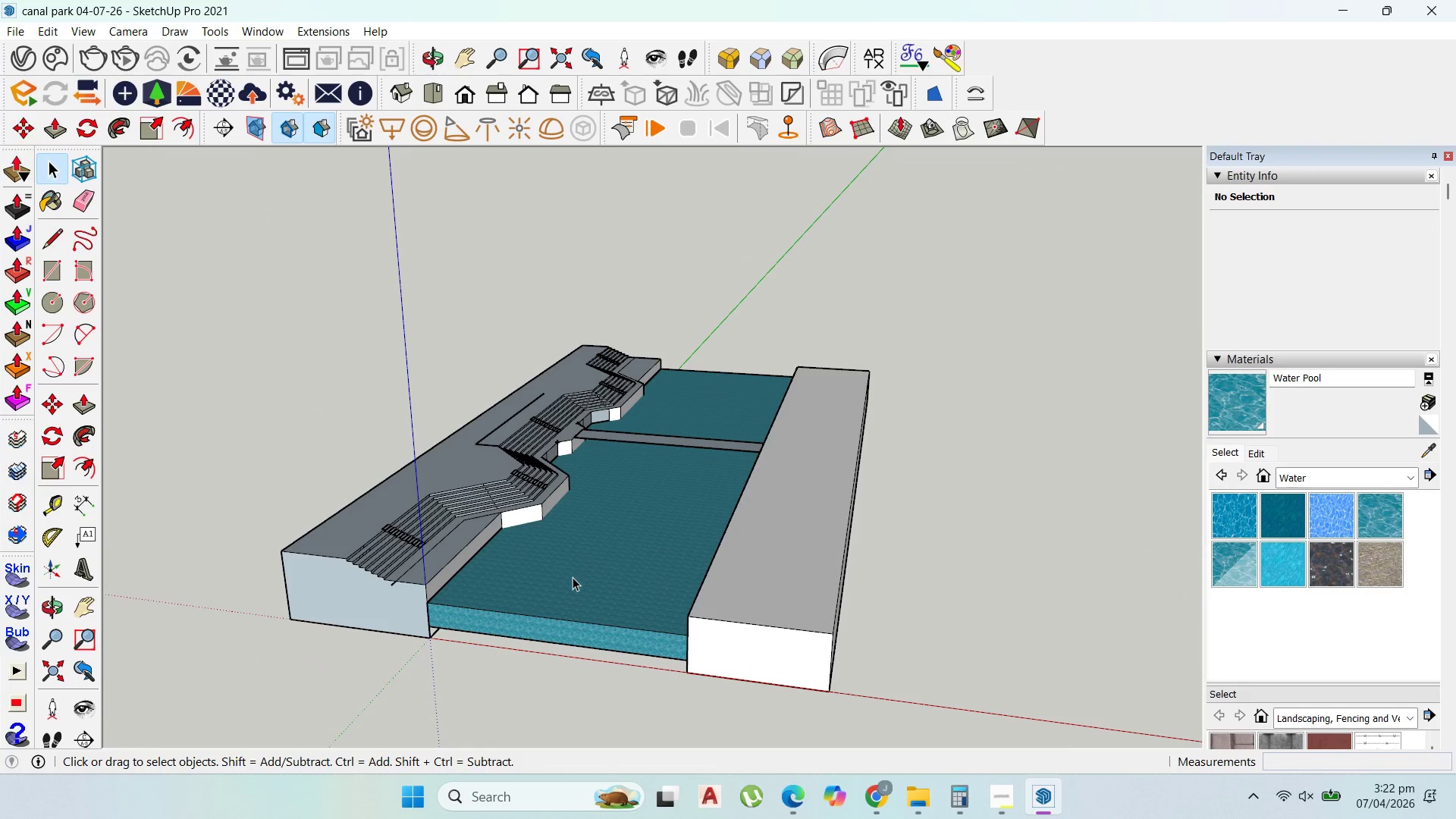 
wait(9.16)
 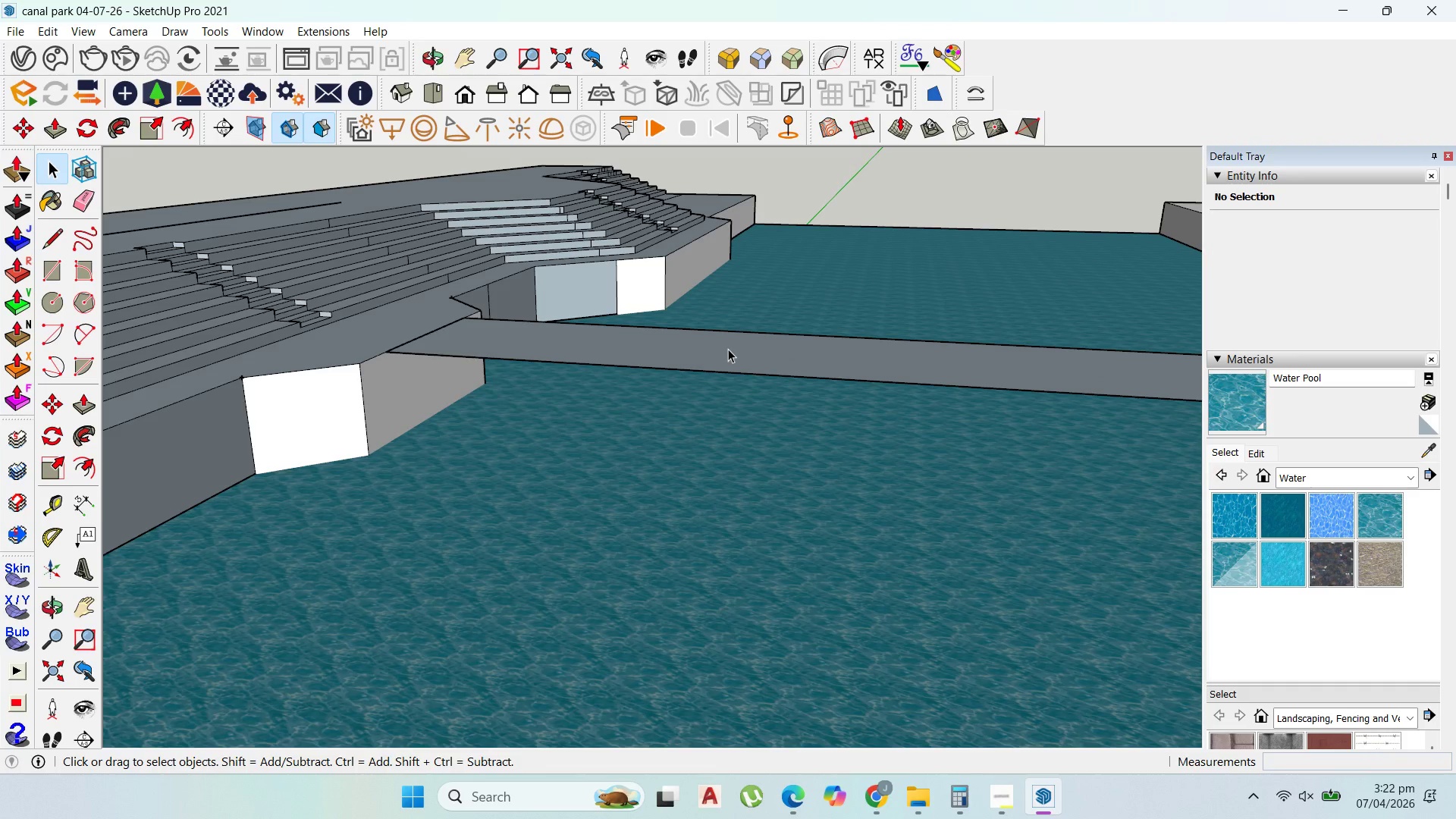 
double_click([728, 349])
 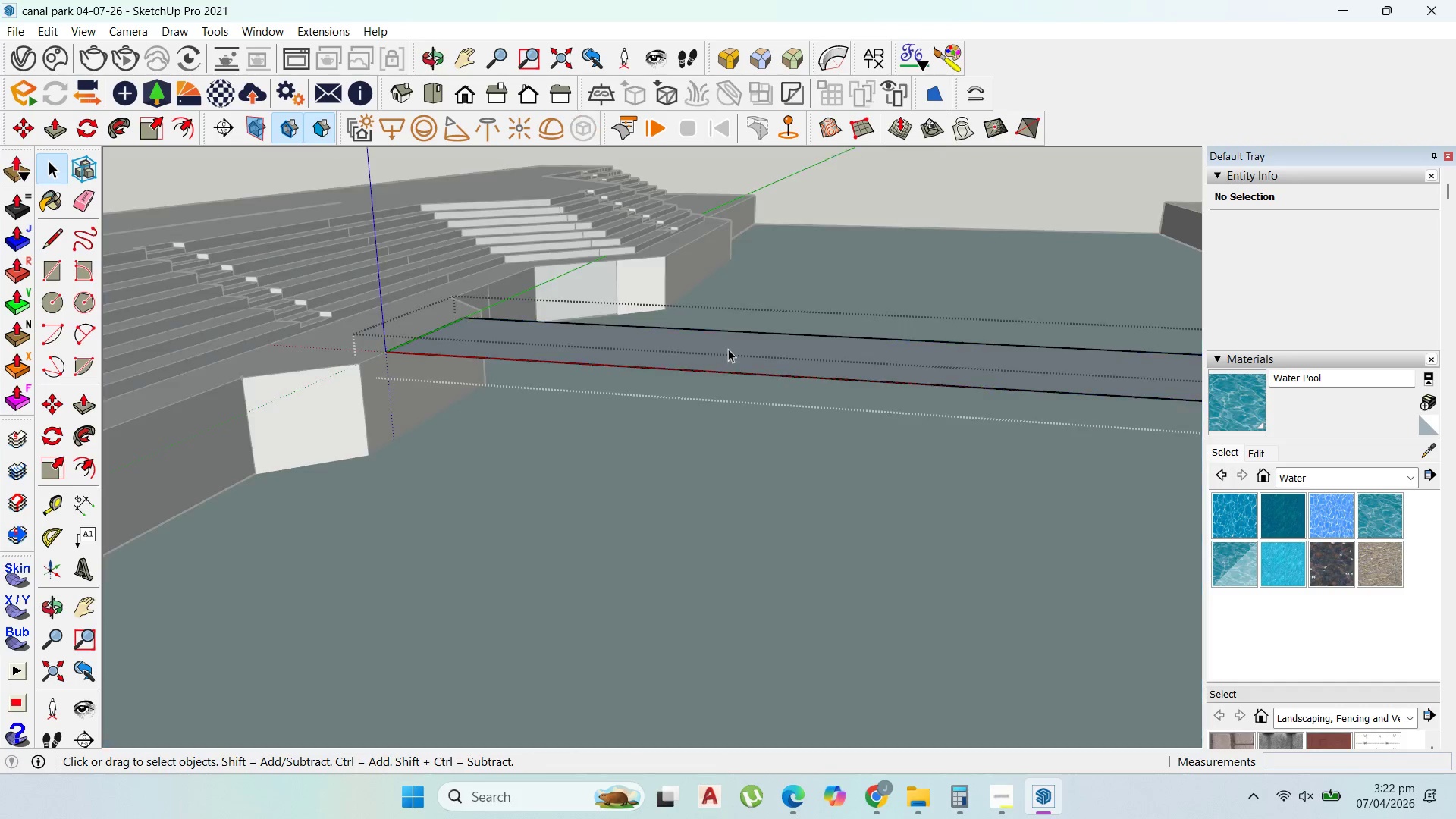 
scroll: coordinate [741, 359], scroll_direction: up, amount: 20.0
 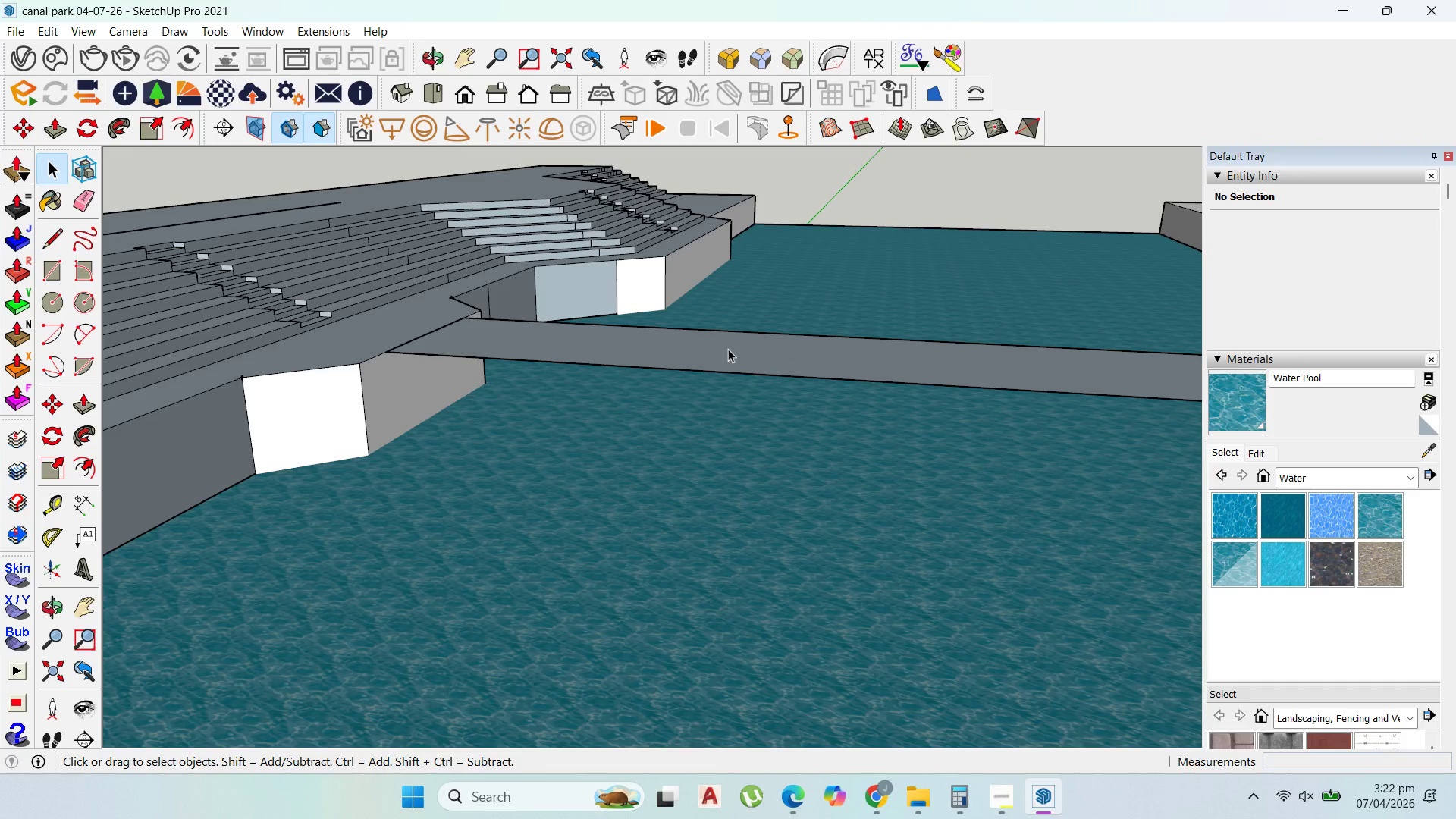 
triple_click([728, 349])
 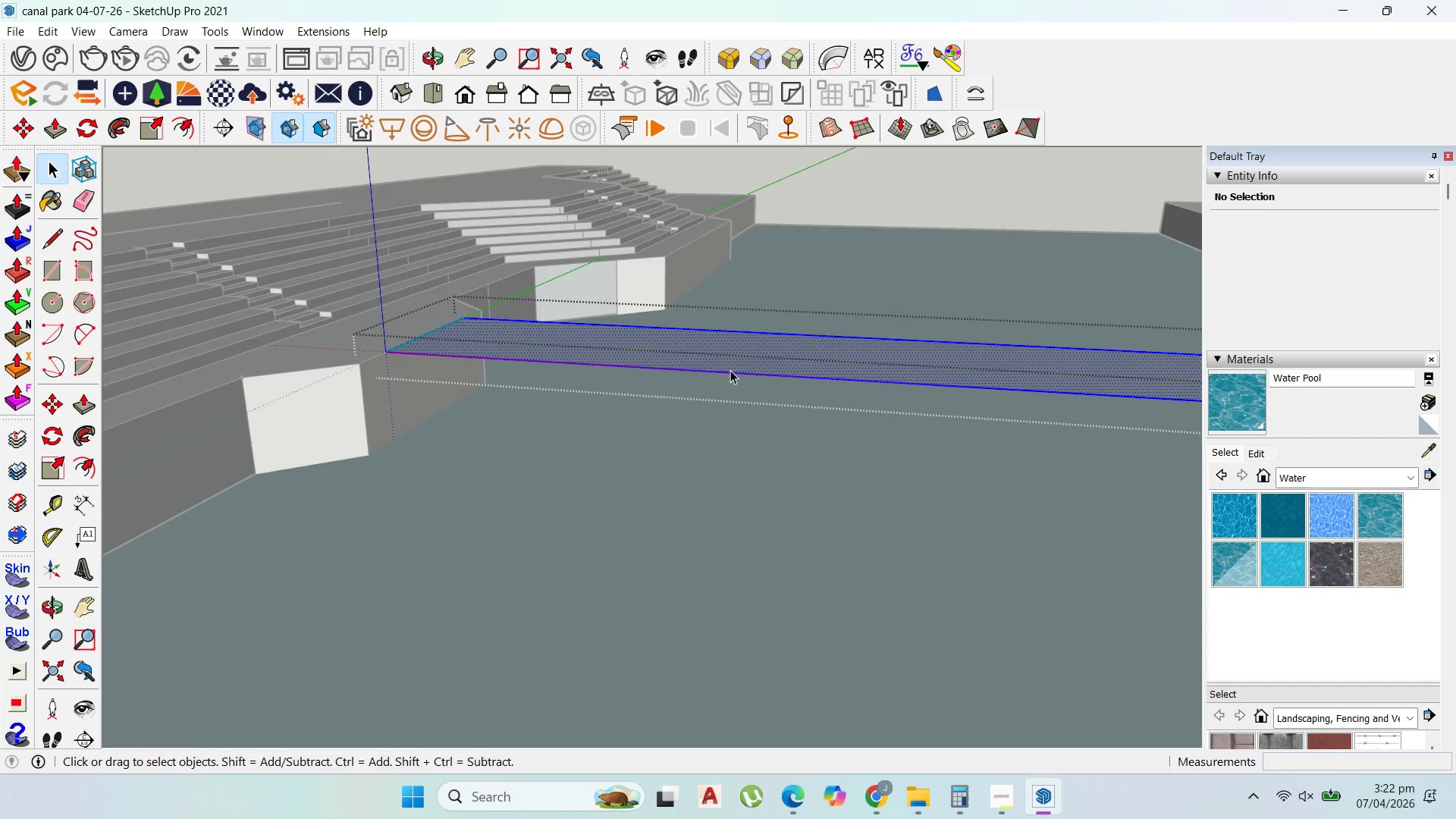 
scroll: coordinate [724, 388], scroll_direction: down, amount: 3.0
 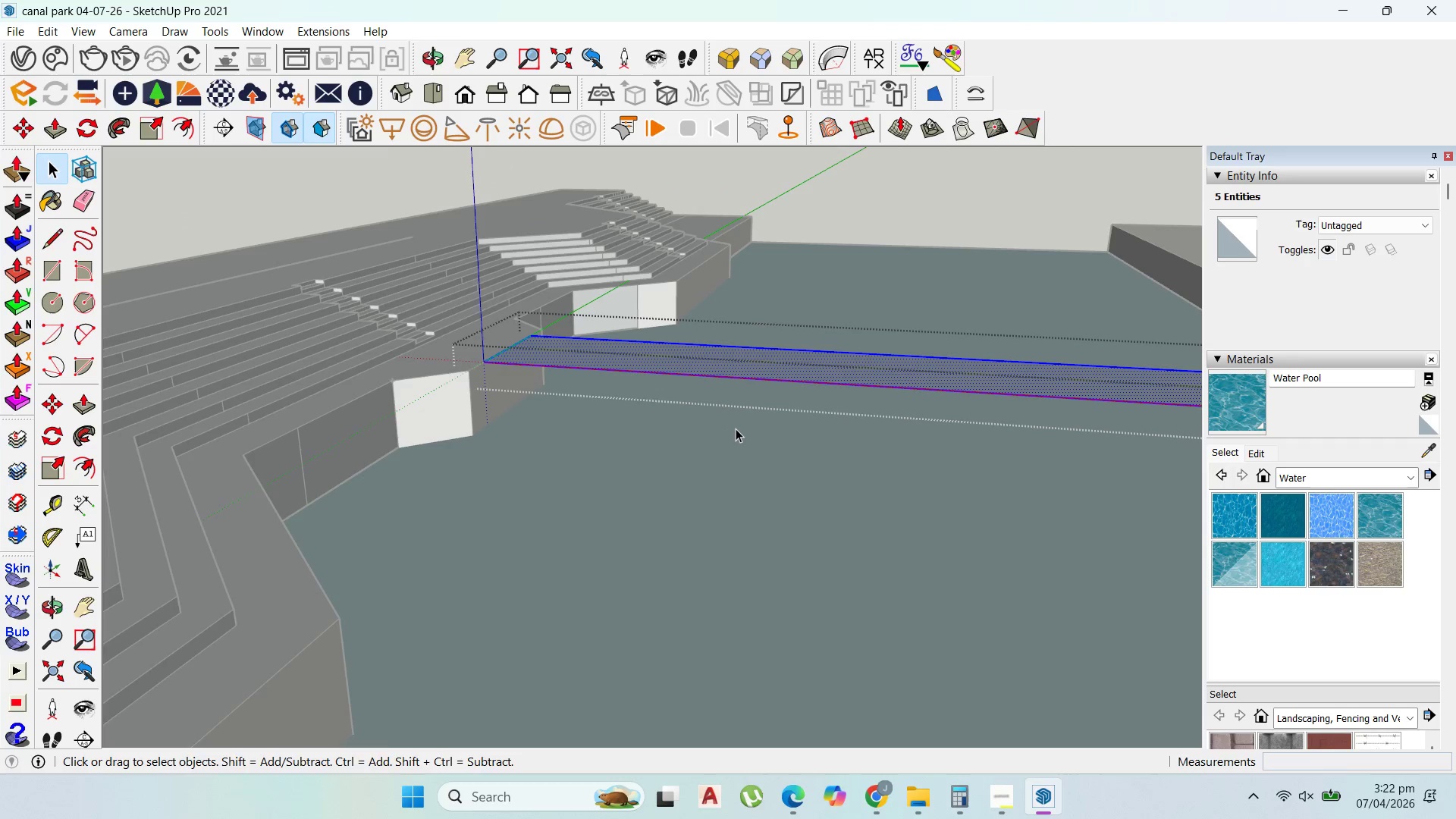 
key(P)
 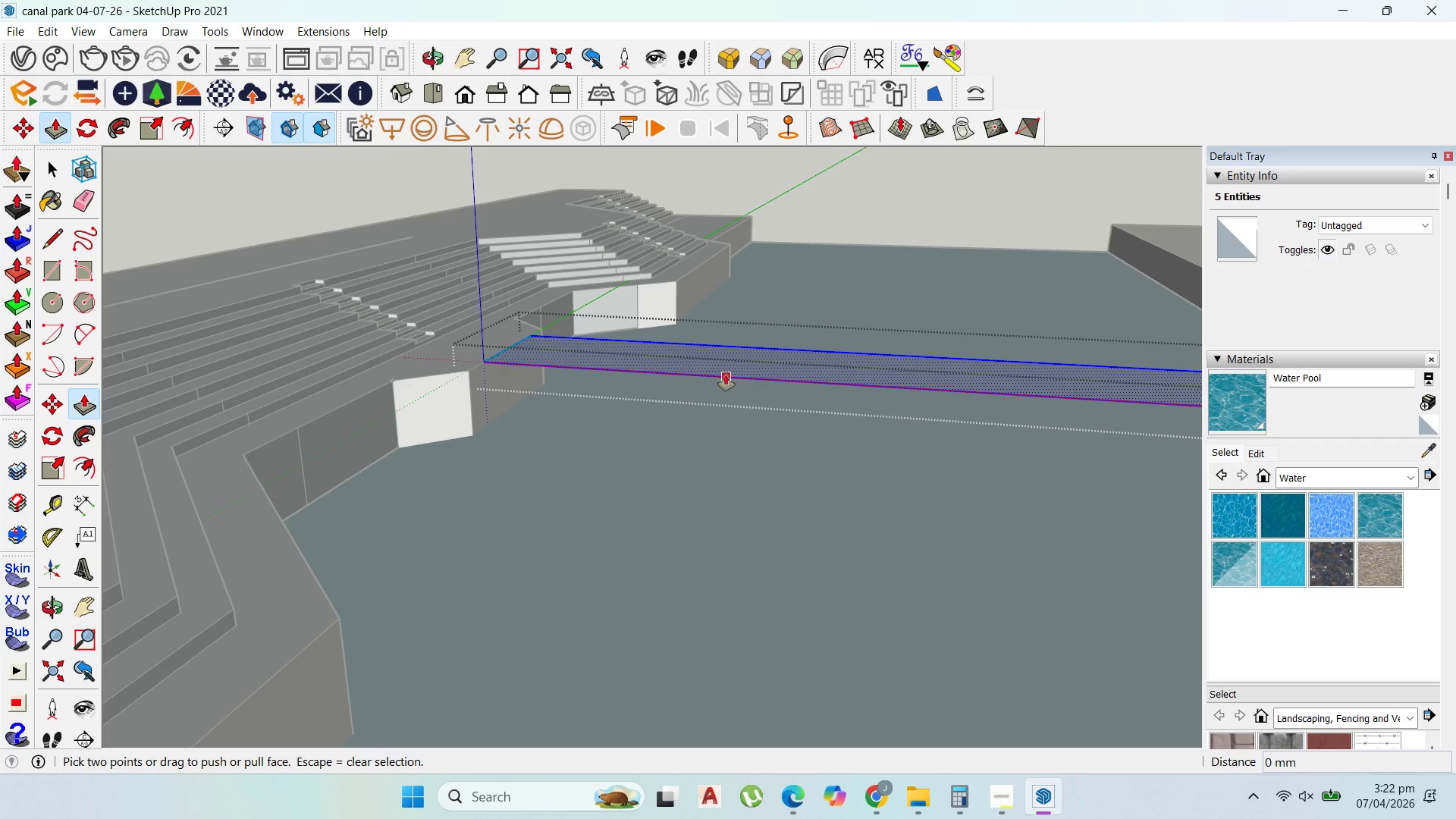 
left_click_drag(start_coordinate=[726, 373], to_coordinate=[729, 399])
 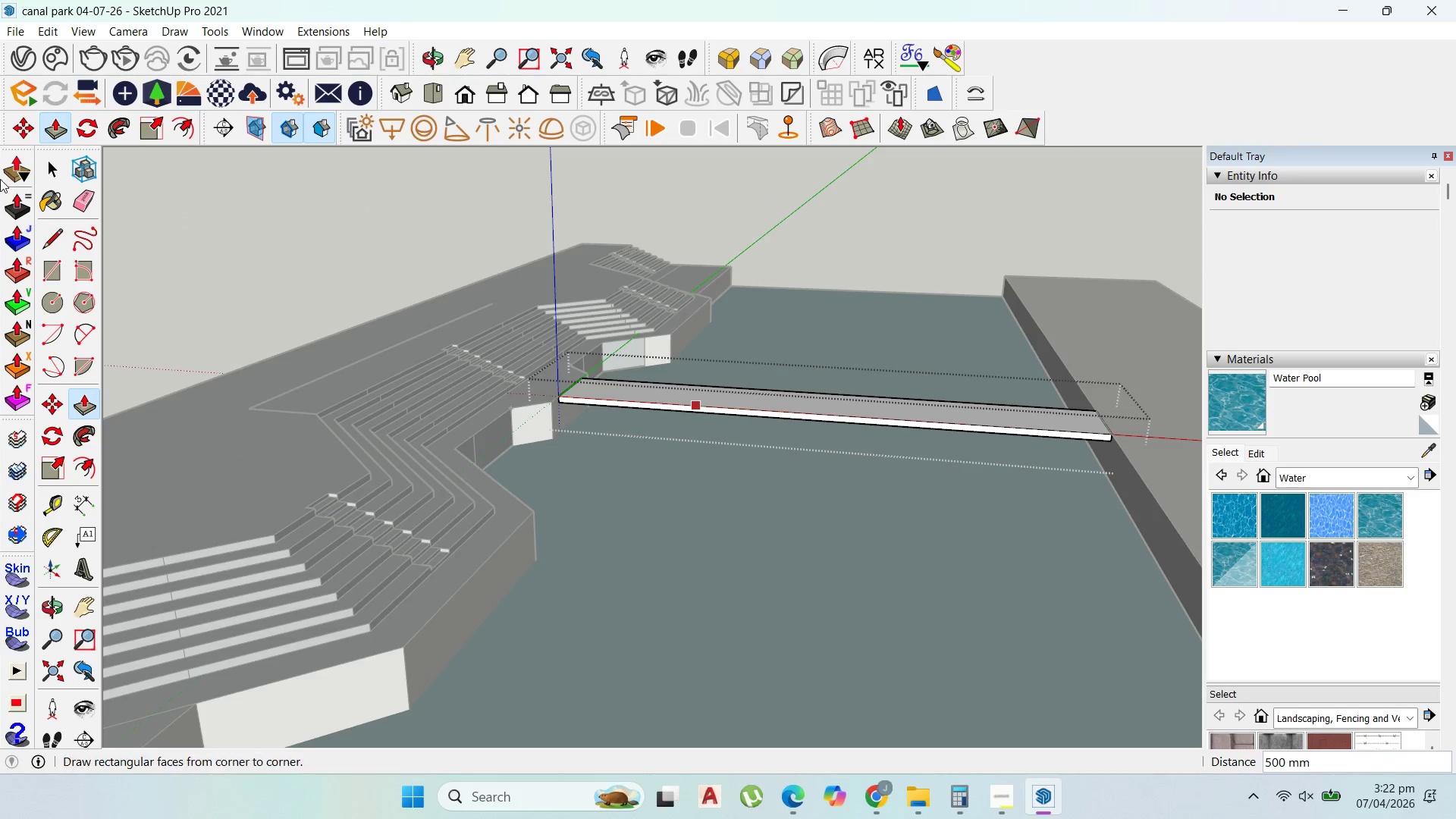 
type(500)
 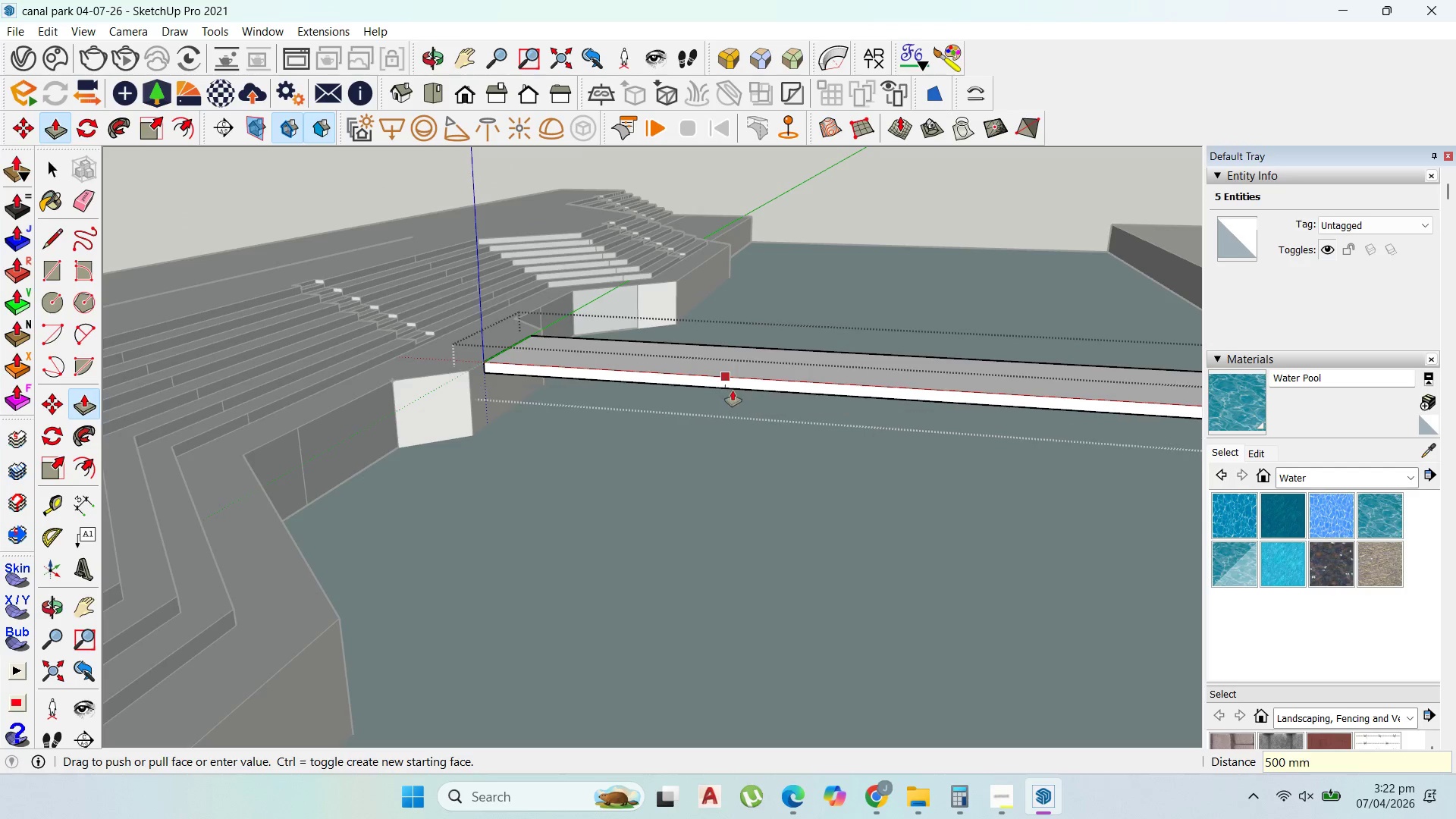 
key(Enter)
 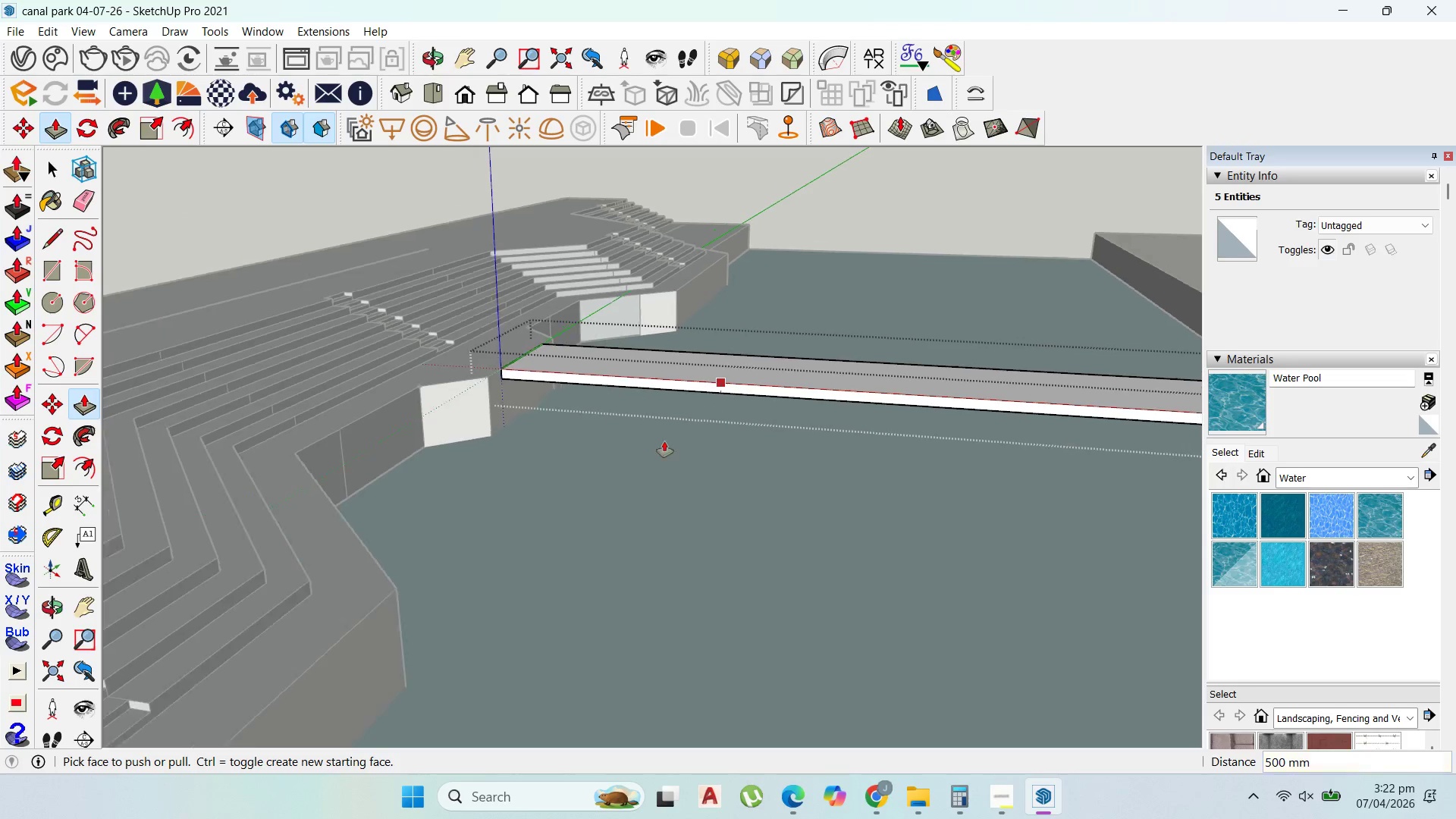 
scroll: coordinate [645, 445], scroll_direction: down, amount: 6.0
 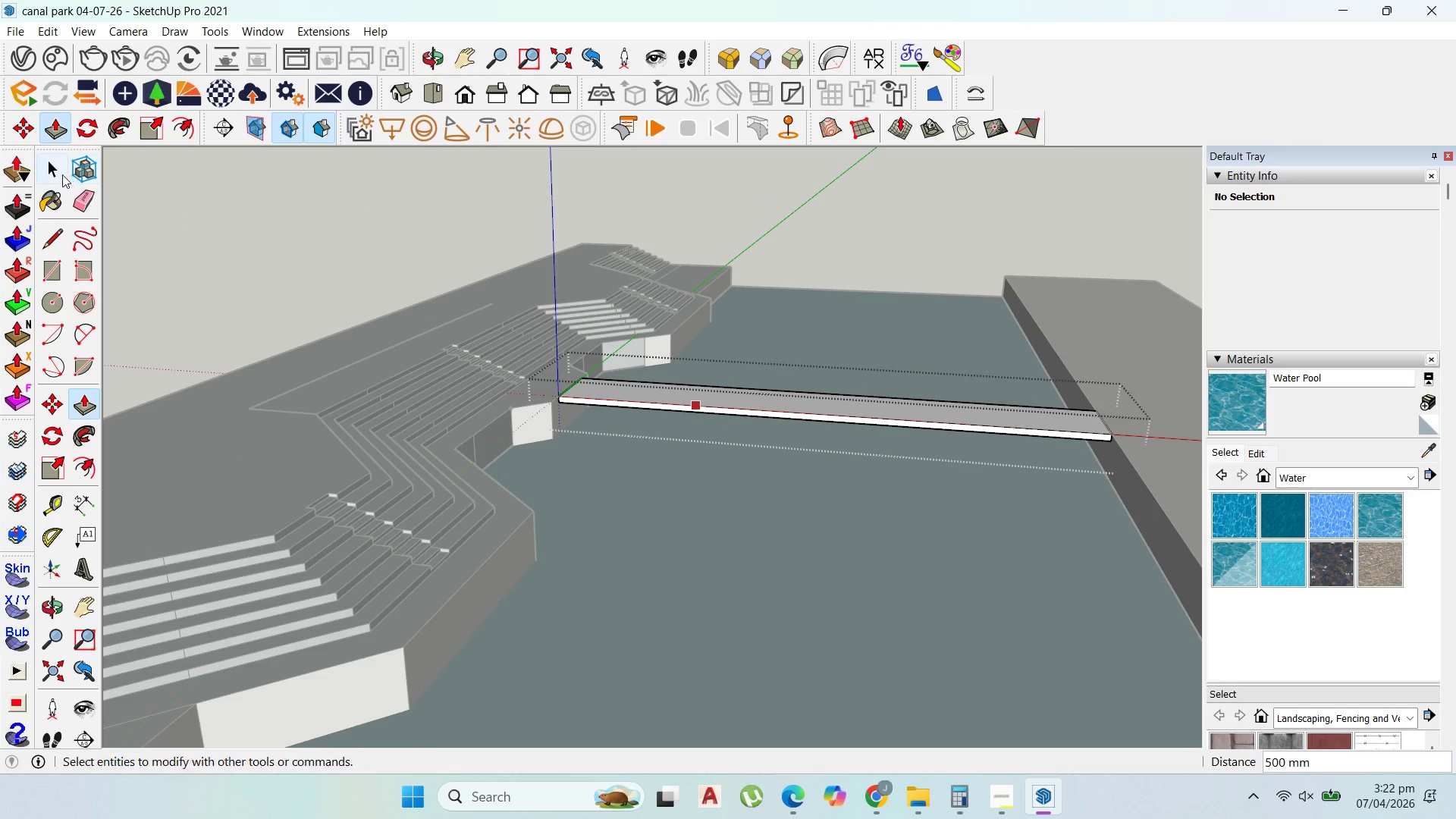 
key(Escape)
 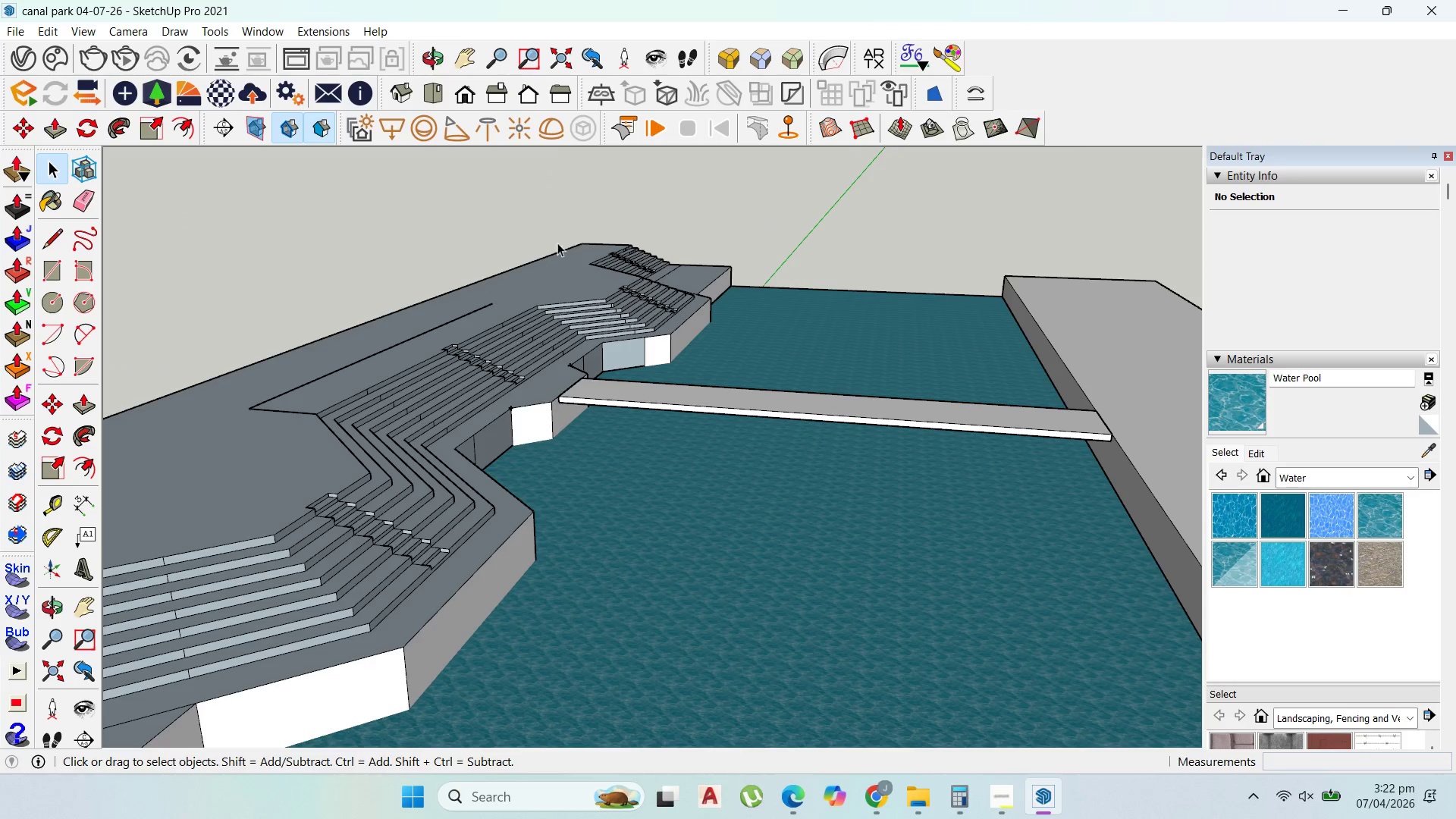 
key(Escape)
 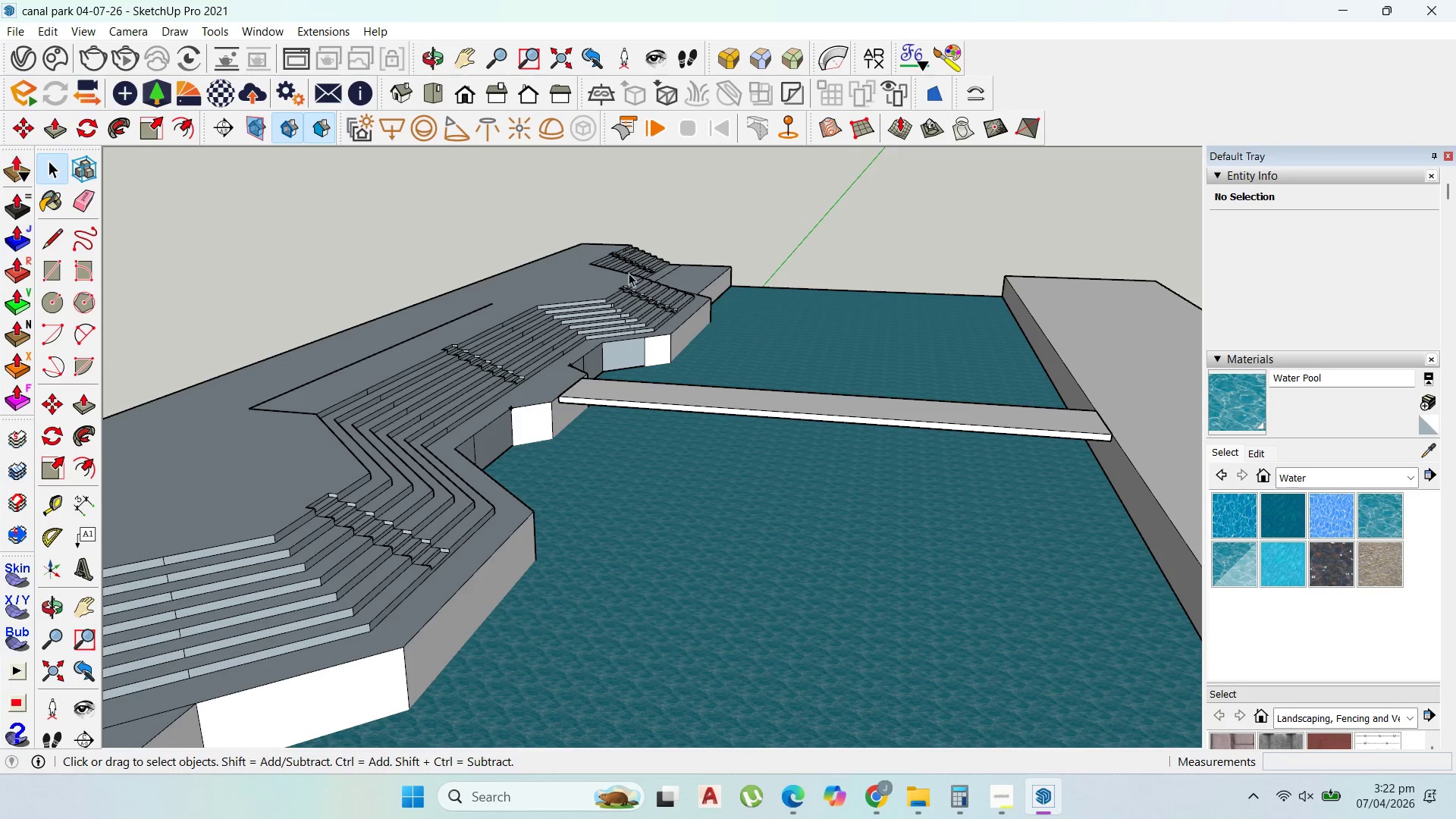 
key(Escape)
 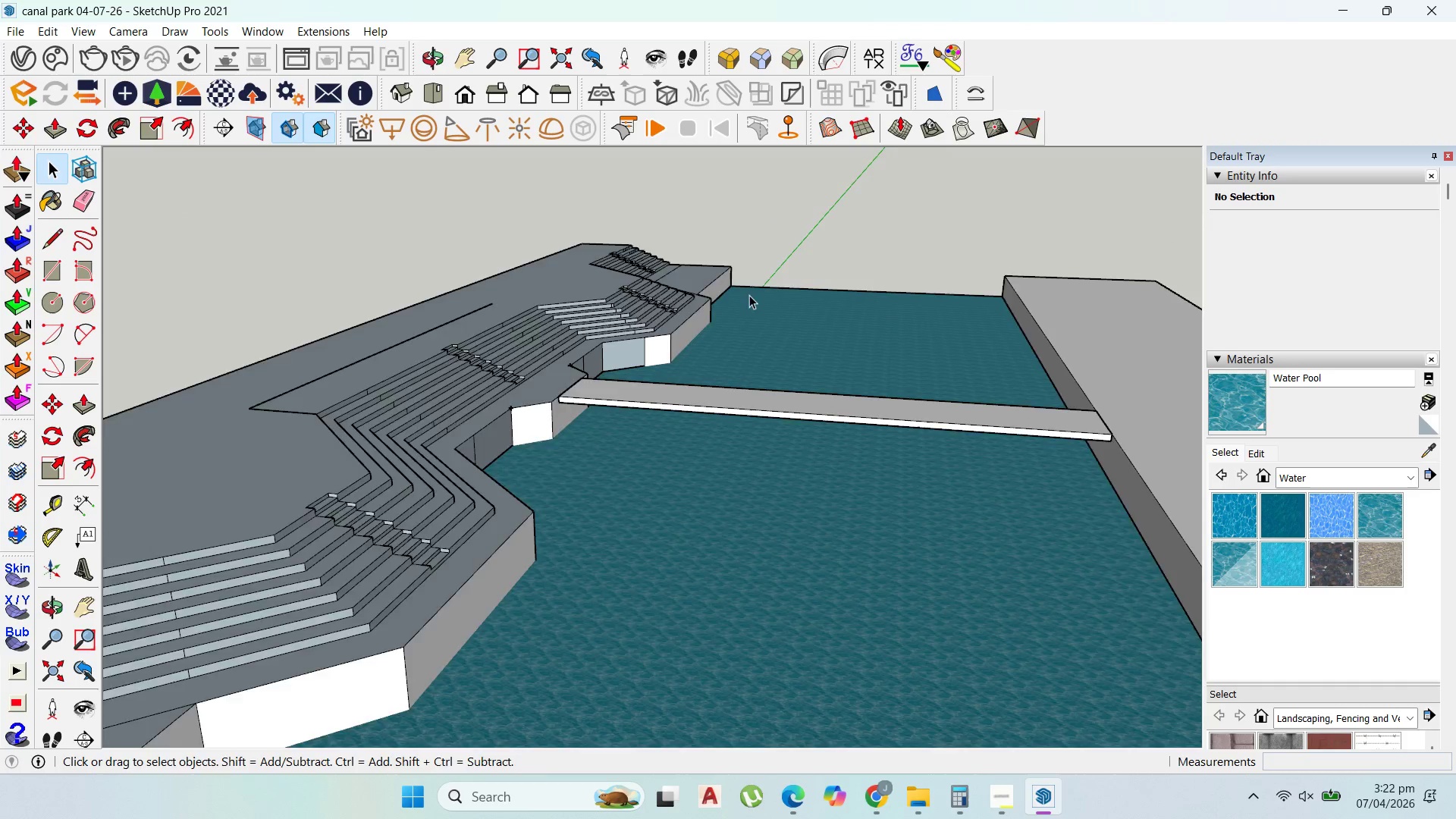 
scroll: coordinate [672, 494], scroll_direction: down, amount: 2.0
 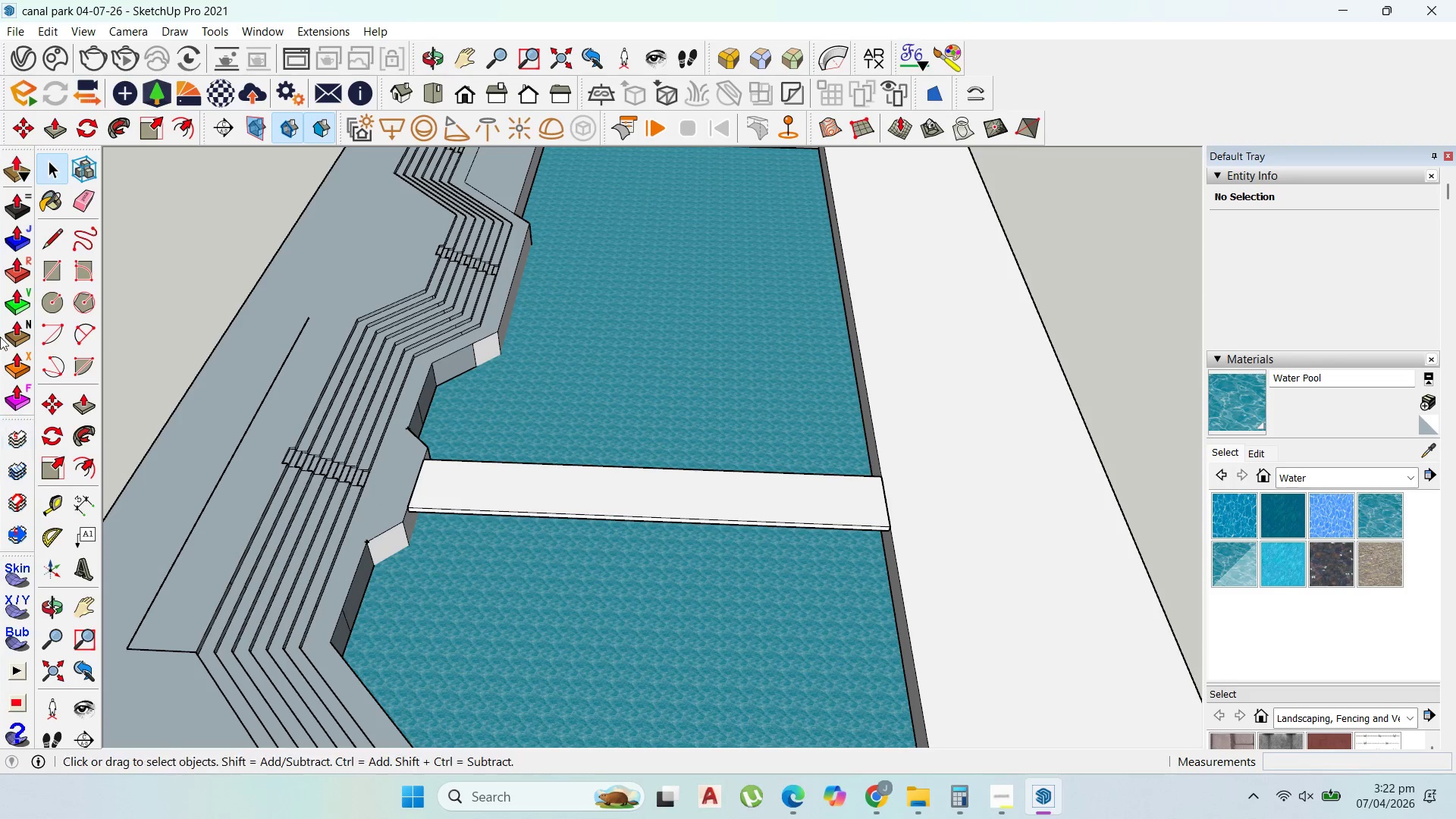 
left_click([86, 305])
 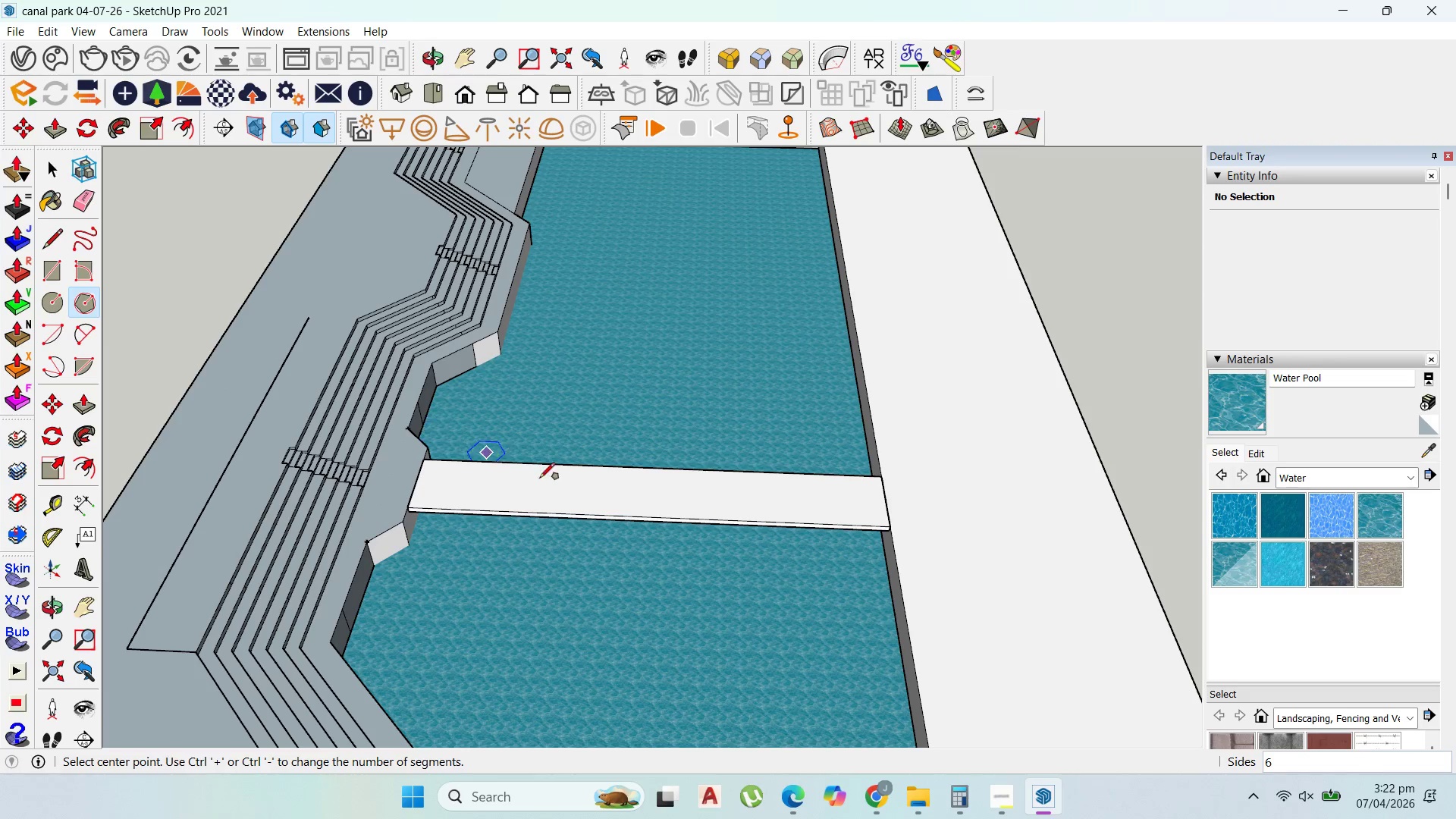 
scroll: coordinate [648, 497], scroll_direction: up, amount: 6.0
 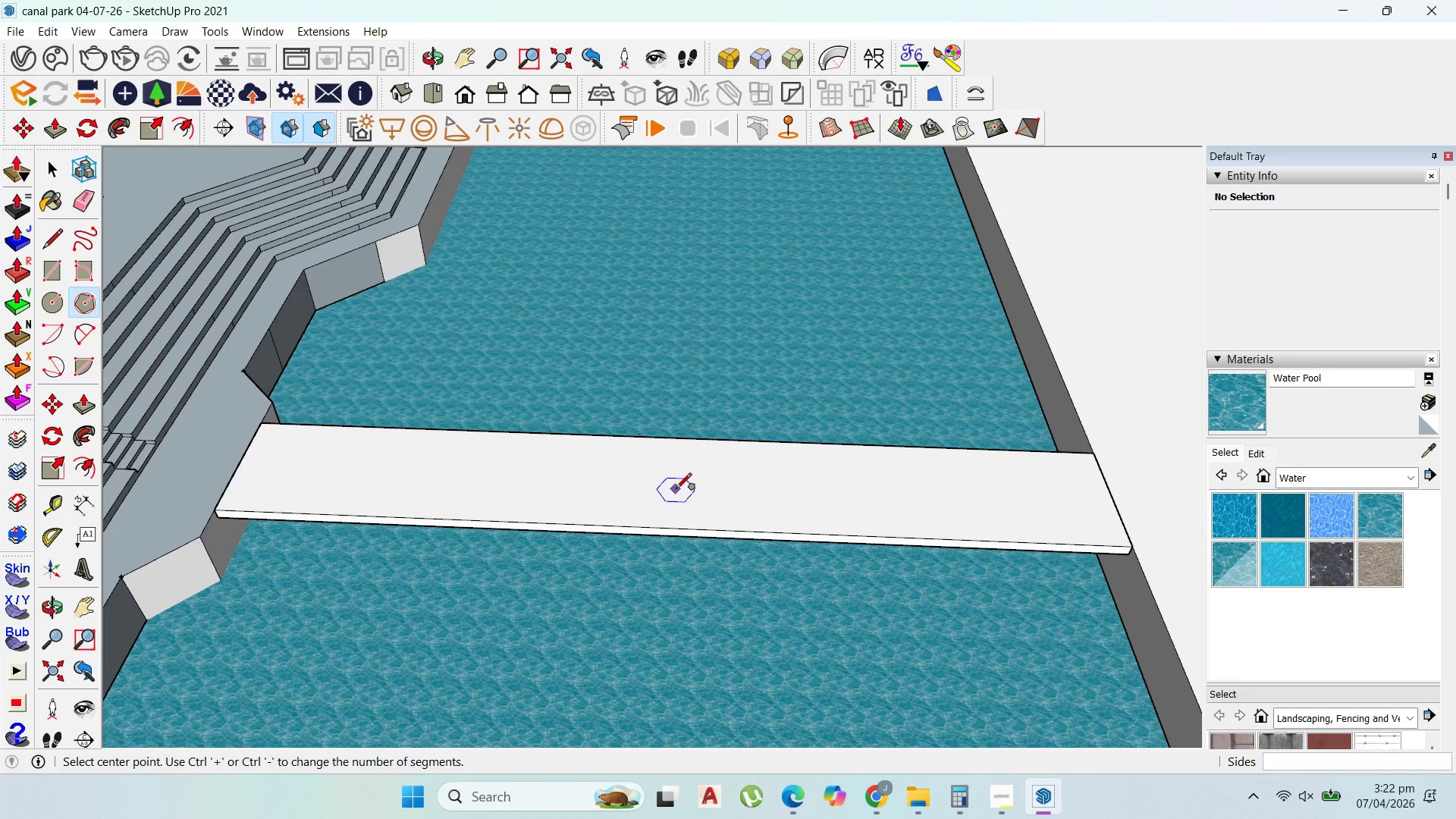 
key(6)
 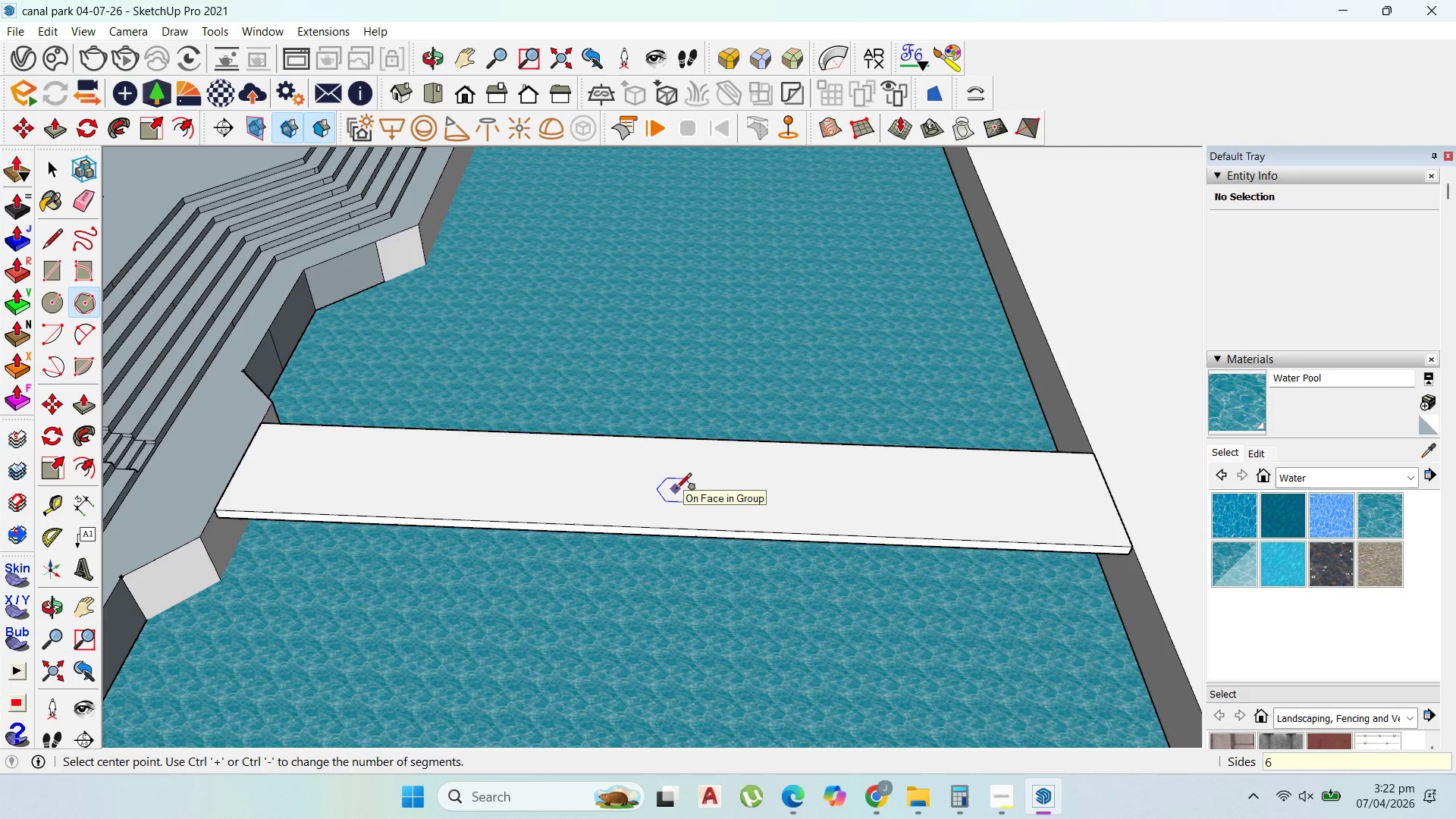 
key(Enter)
 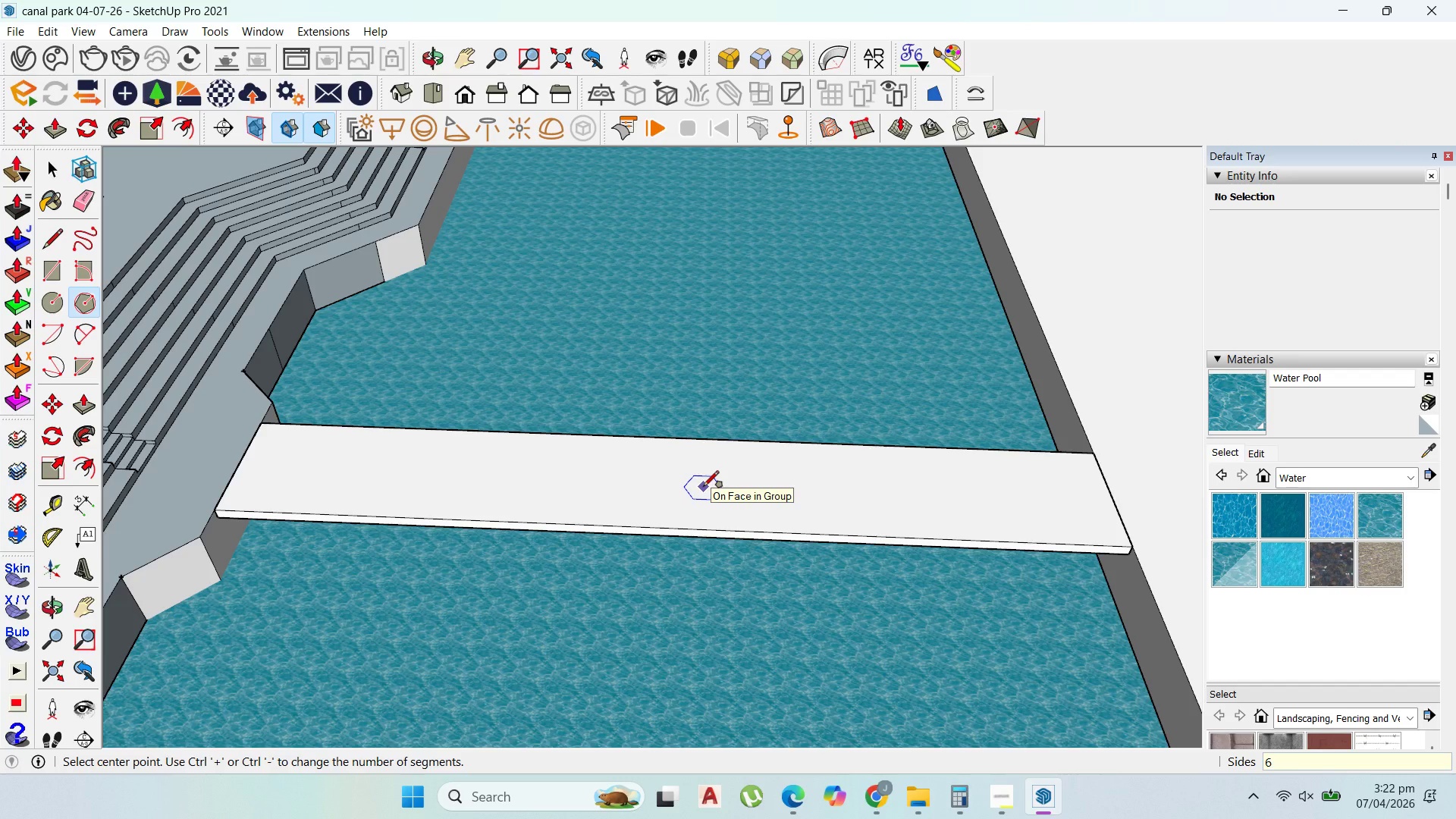 
scroll: coordinate [659, 481], scroll_direction: up, amount: 2.0
 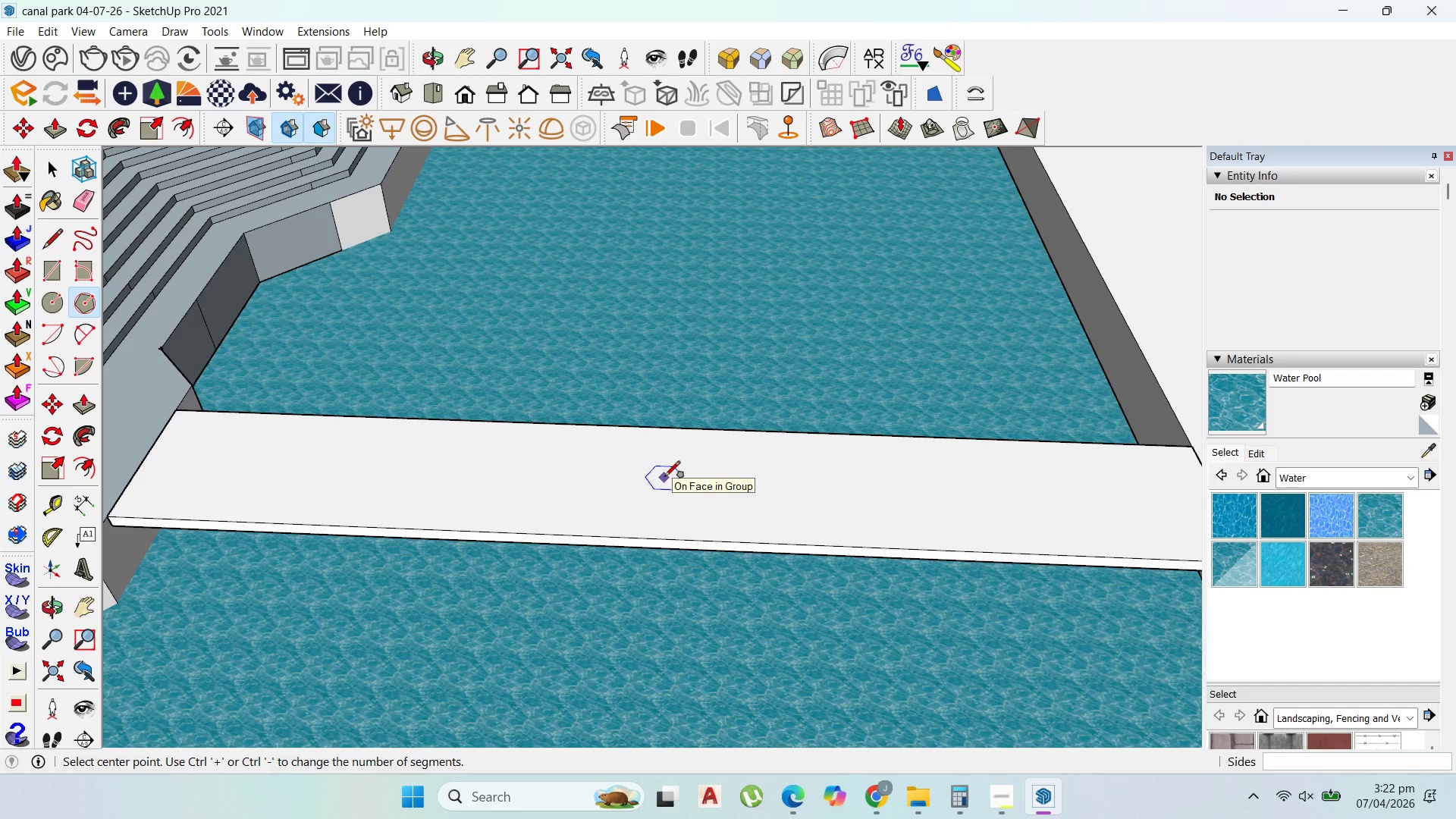 
key(8)
 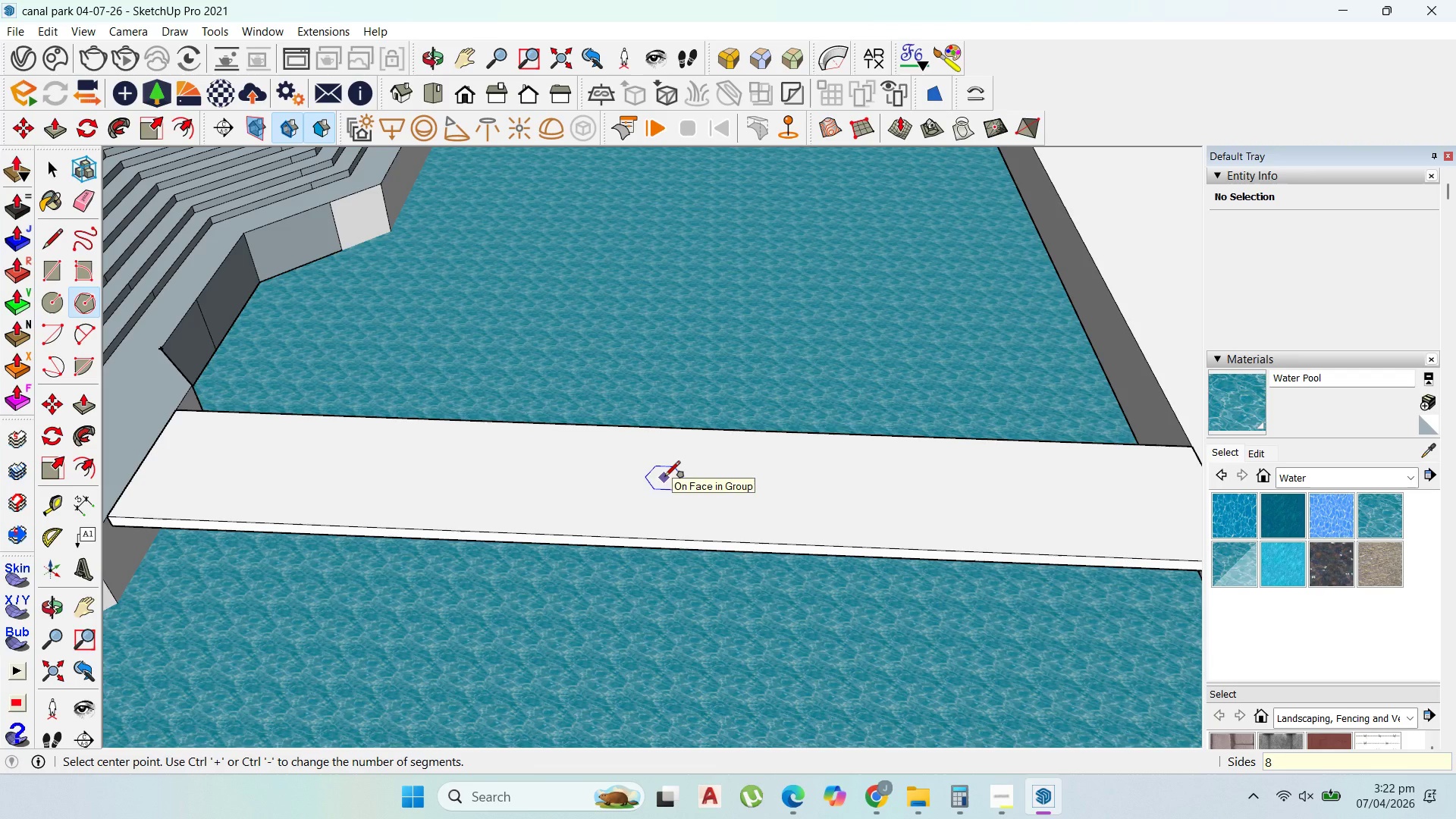 
key(Enter)
 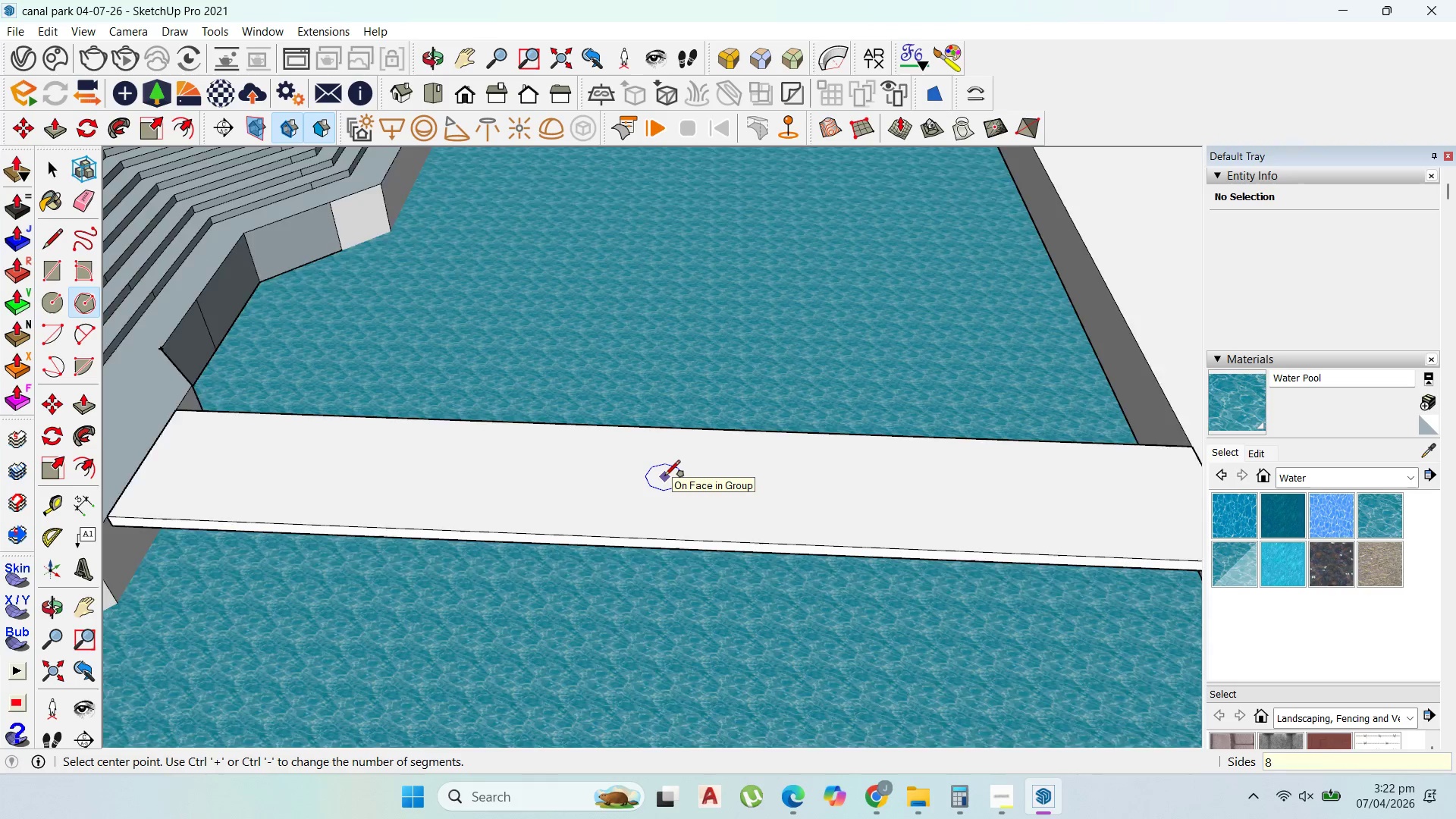 
scroll: coordinate [664, 477], scroll_direction: up, amount: 2.0
 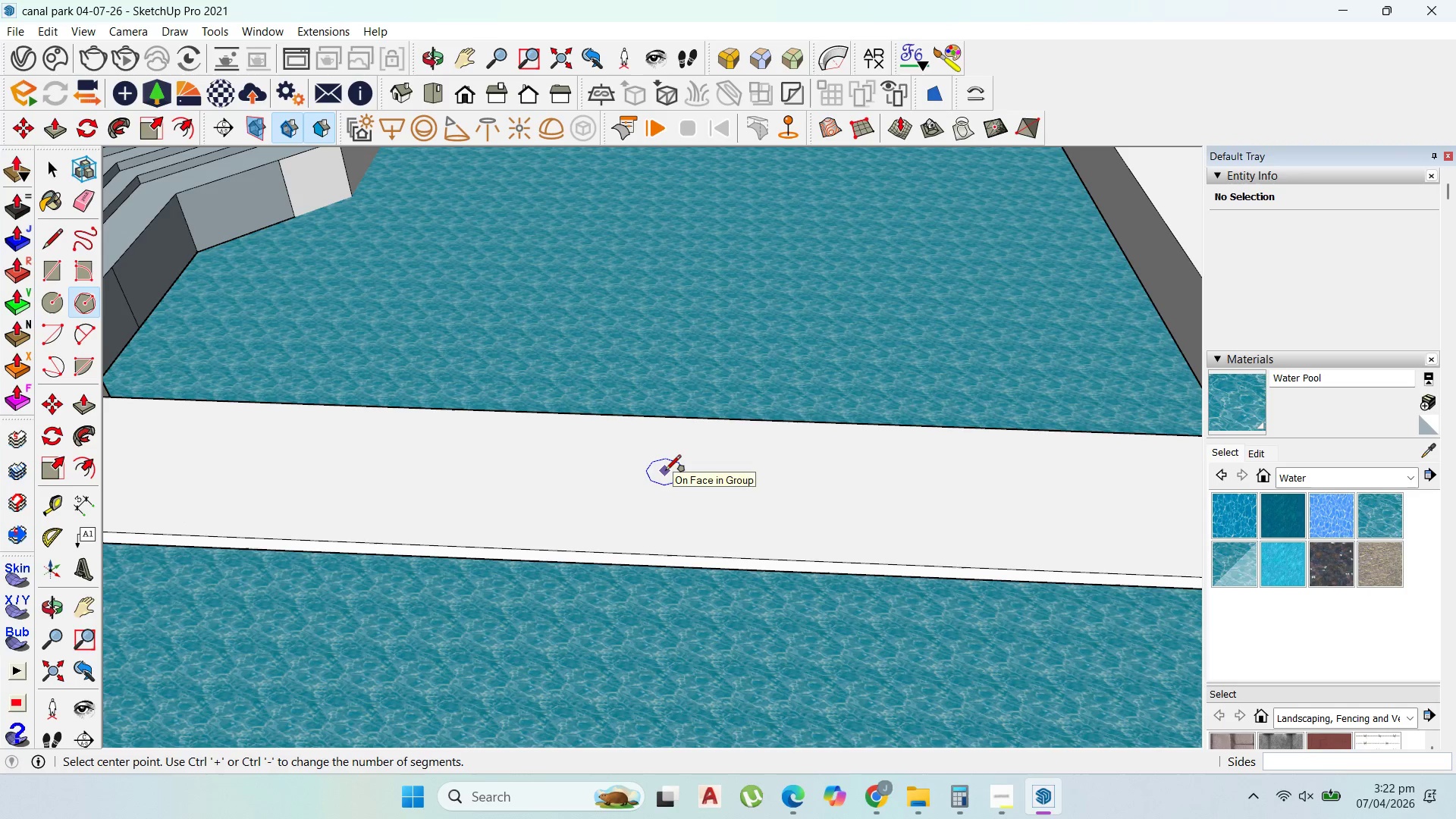 
left_click([665, 472])
 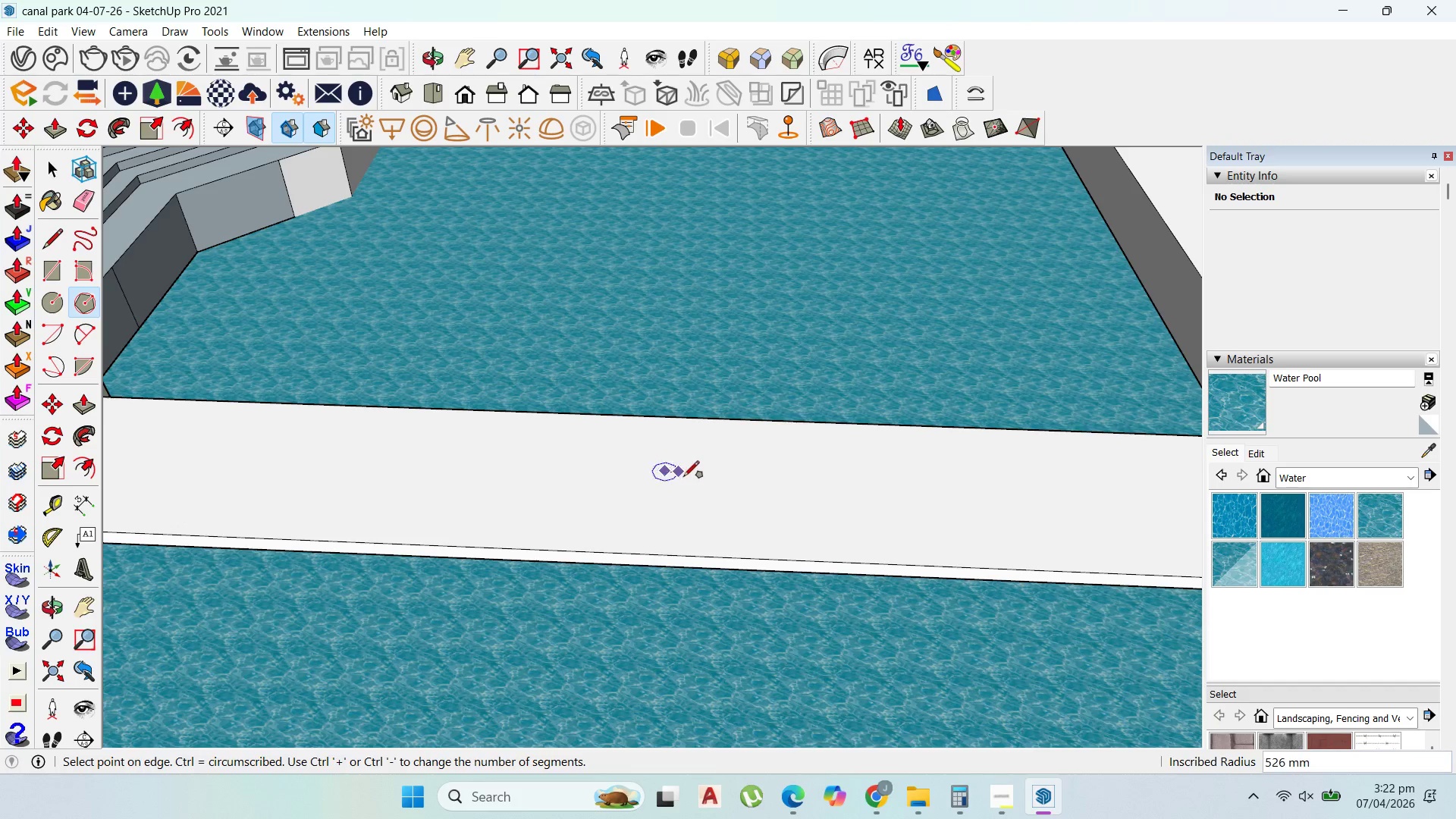 
scroll: coordinate [890, 491], scroll_direction: down, amount: 7.0
 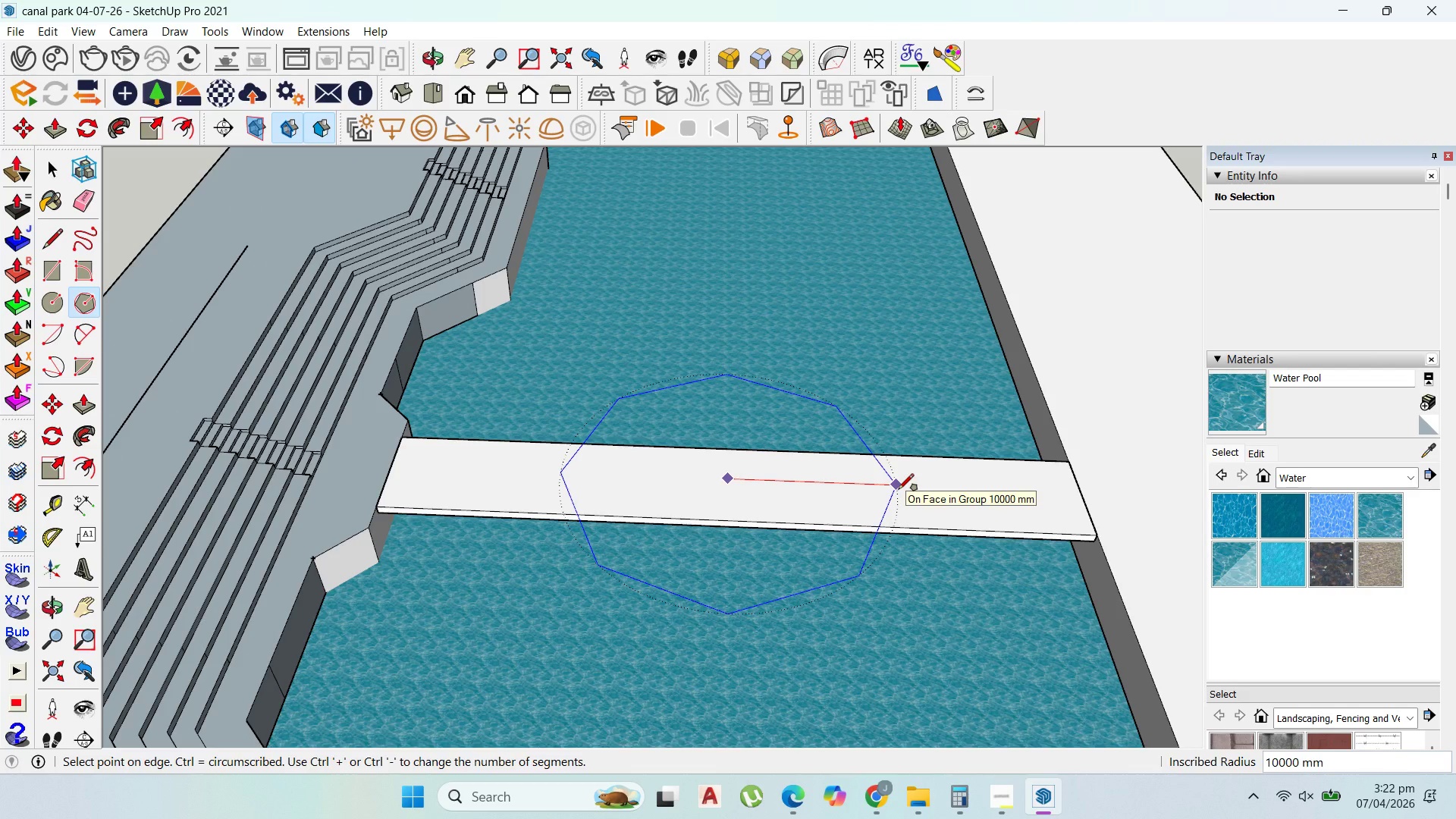 
left_click([898, 491])
 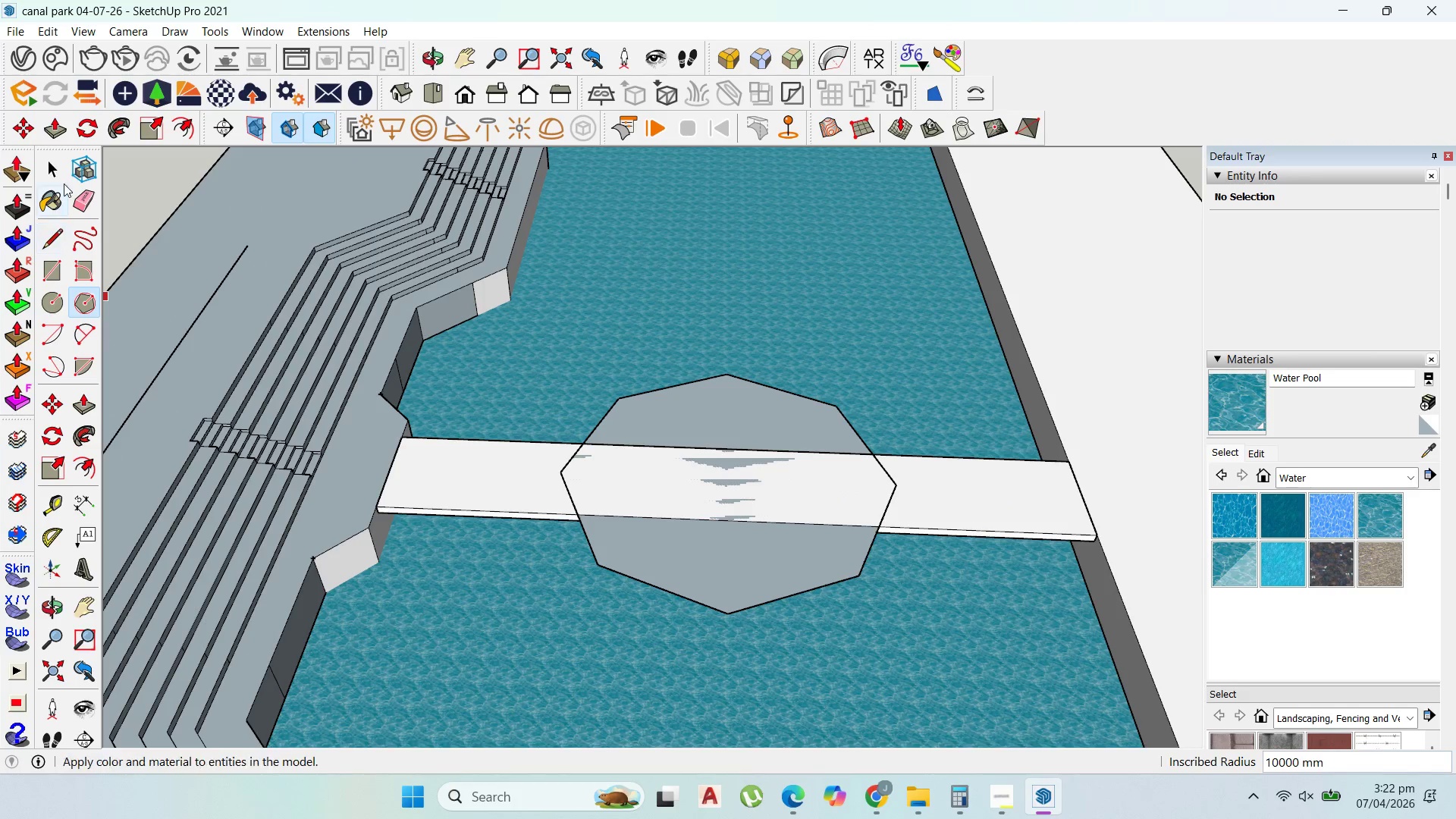 
left_click([52, 169])
 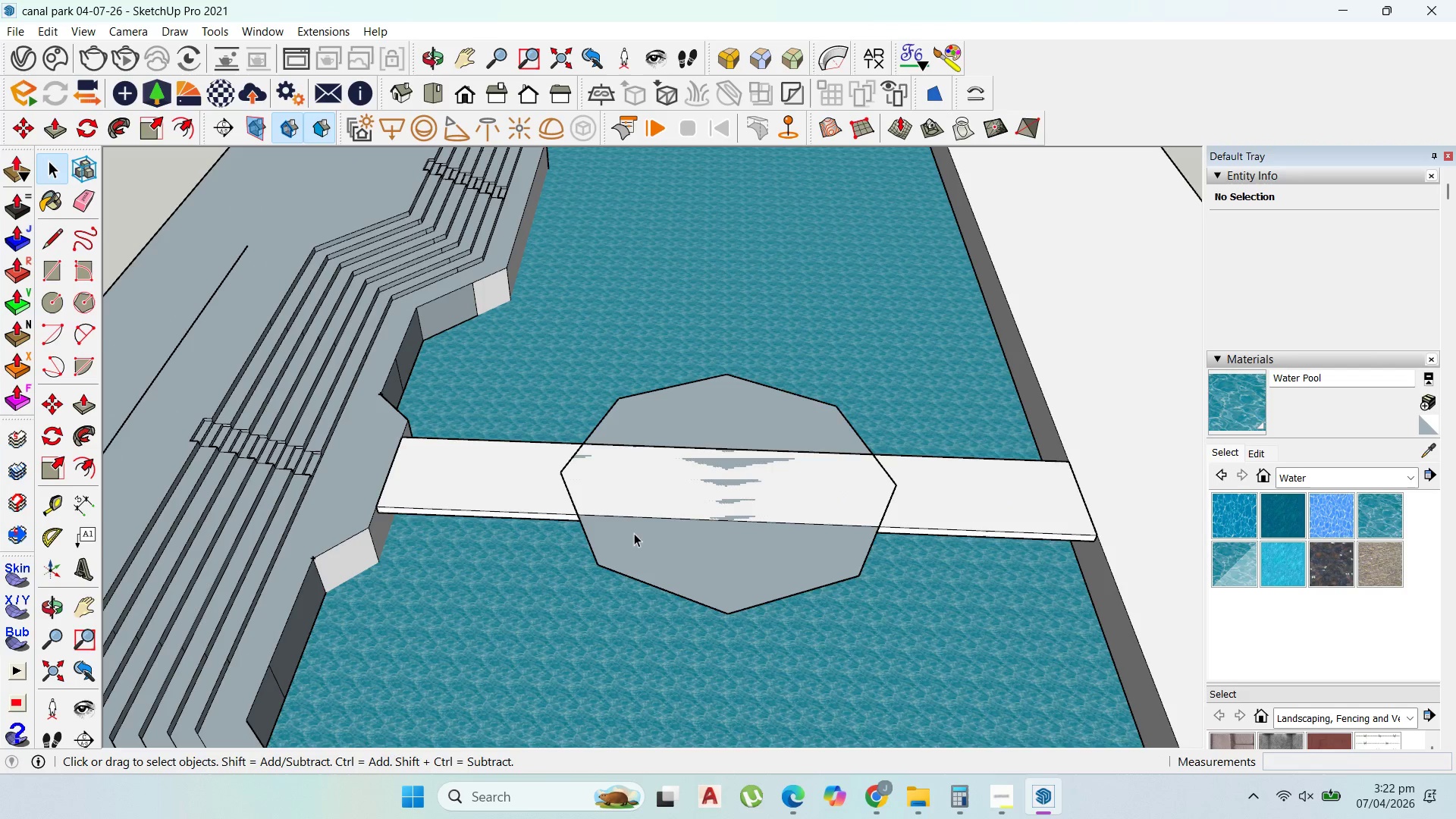 
double_click([634, 533])
 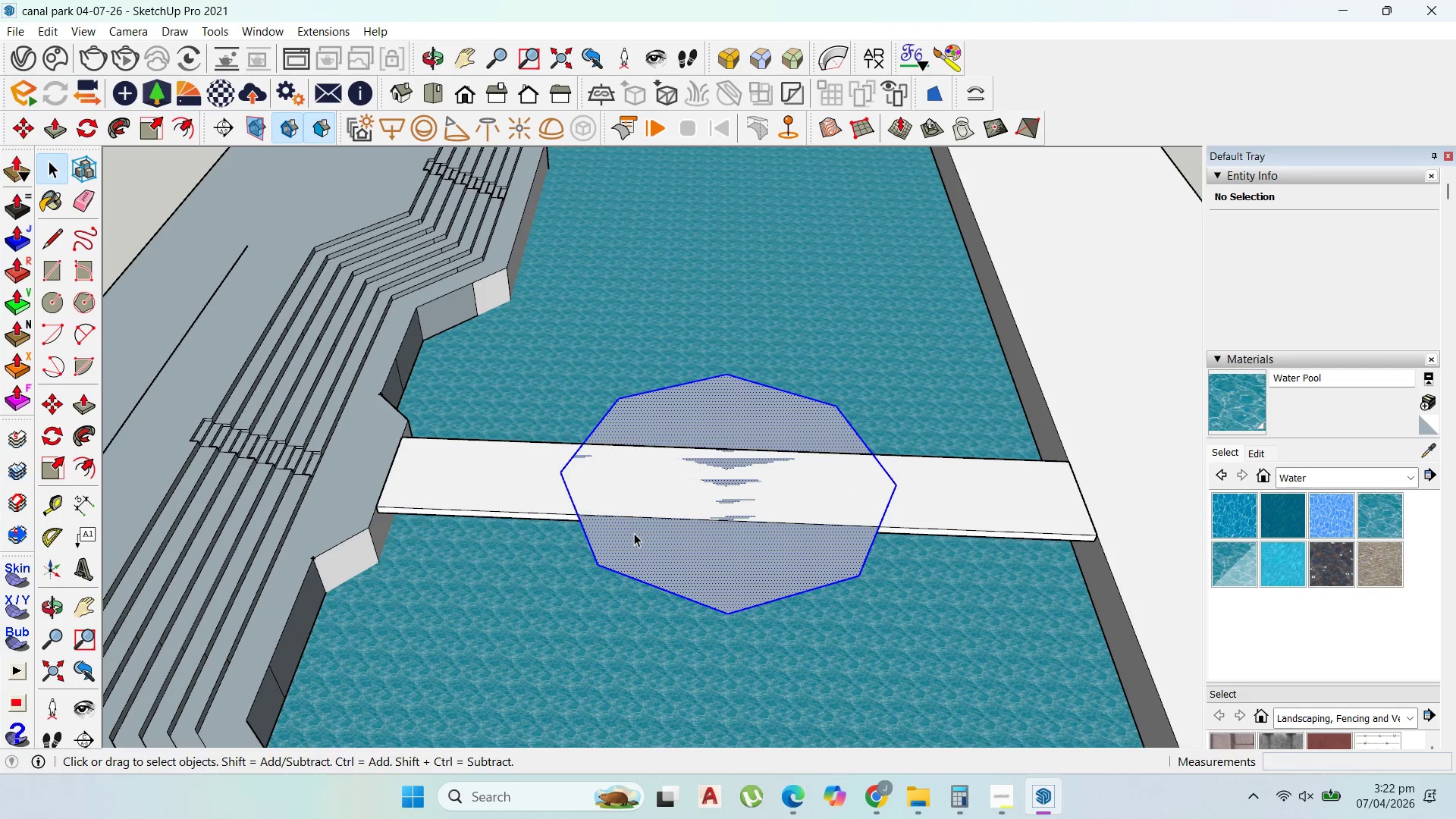 
triple_click([634, 533])
 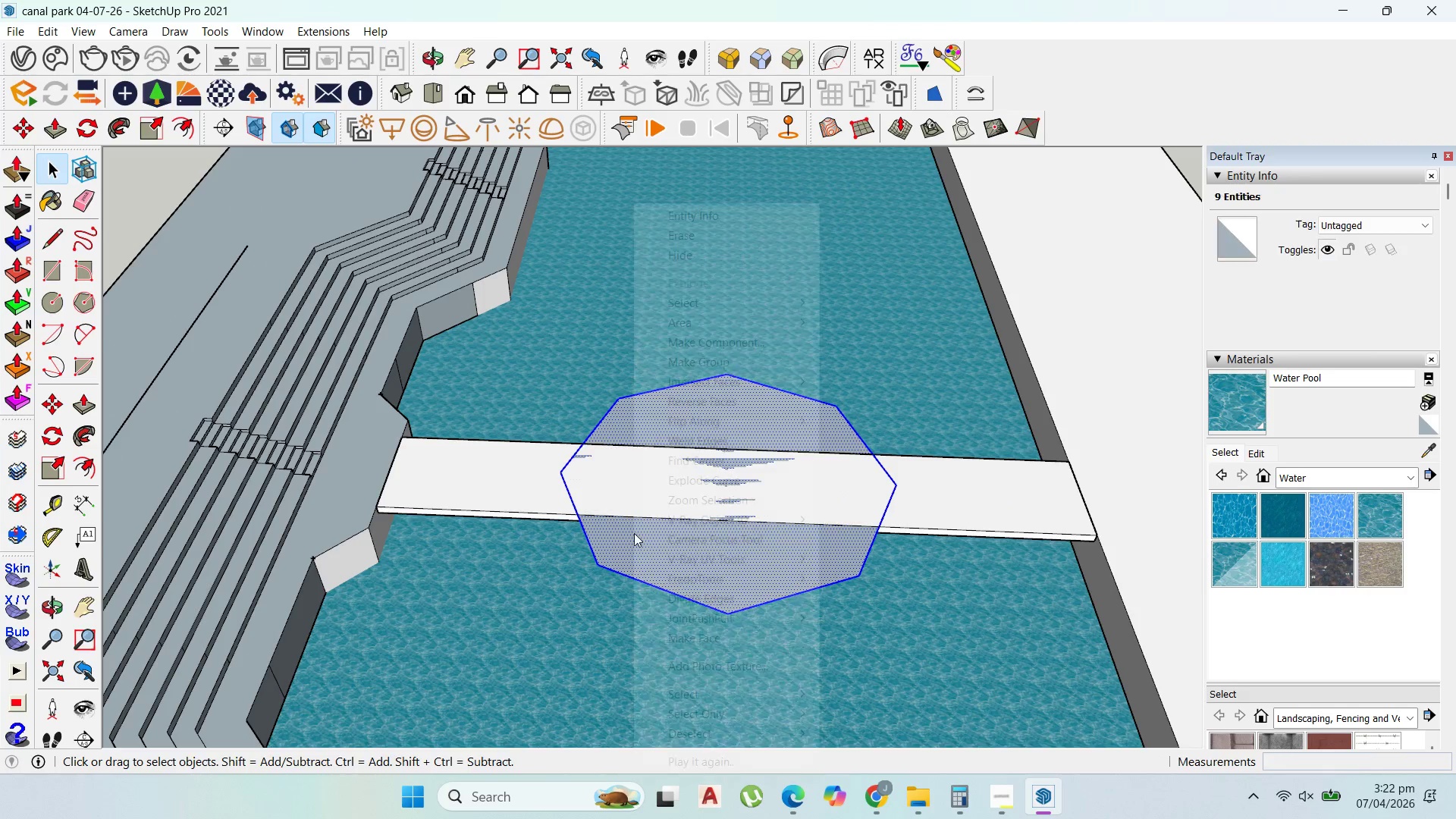 
right_click([634, 533])
 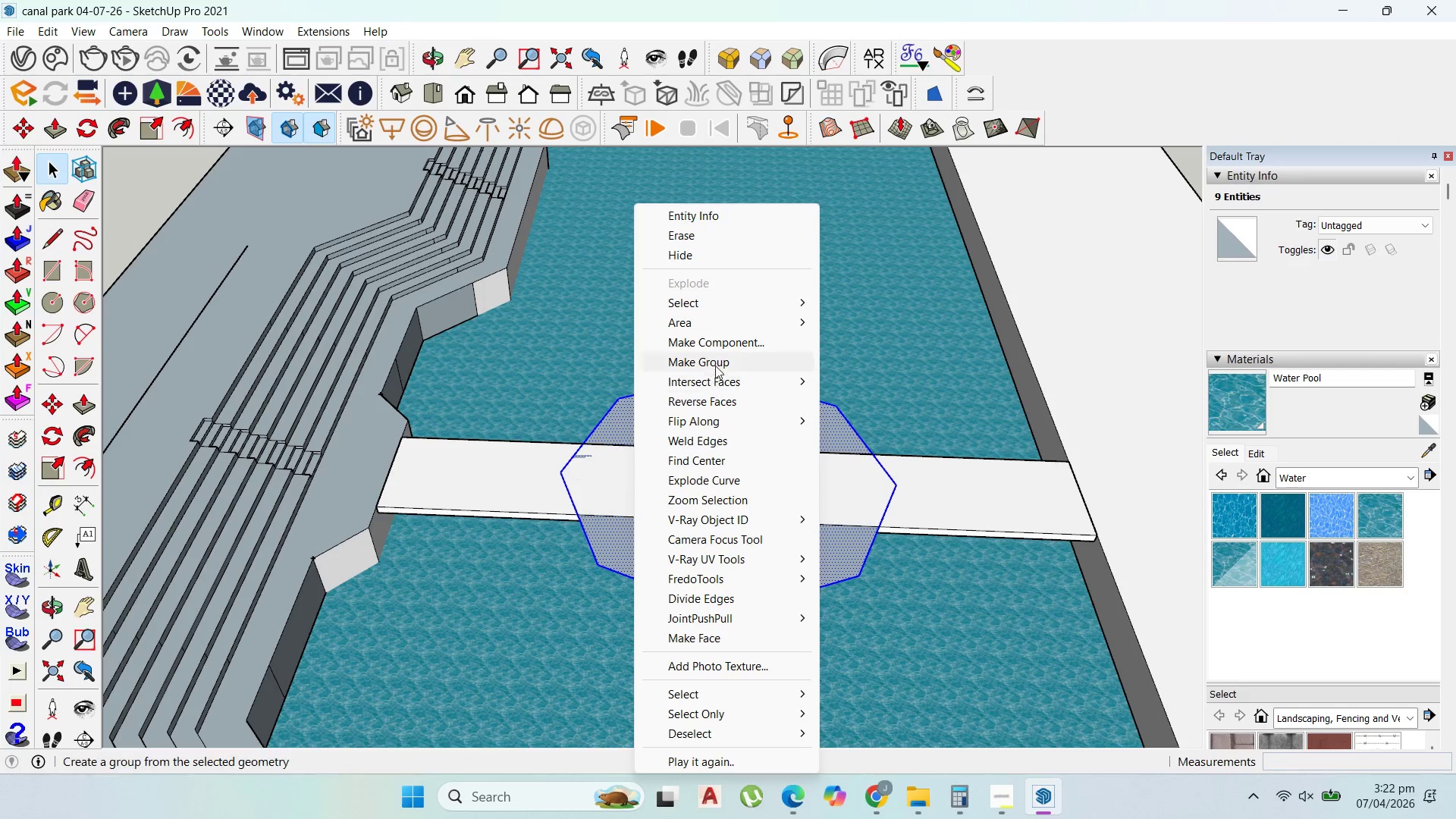 
left_click([717, 361])
 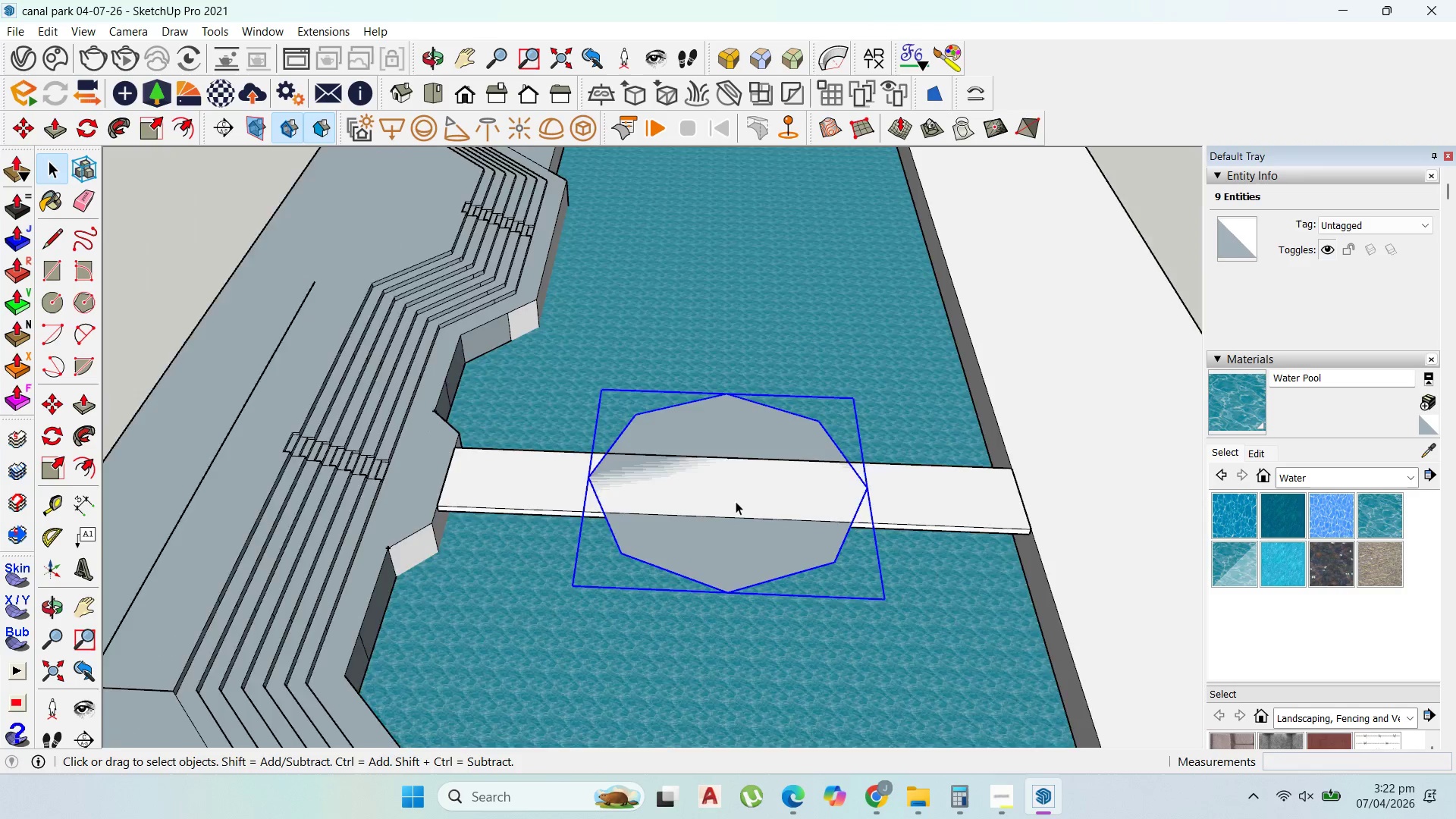 
scroll: coordinate [748, 544], scroll_direction: down, amount: 7.0
 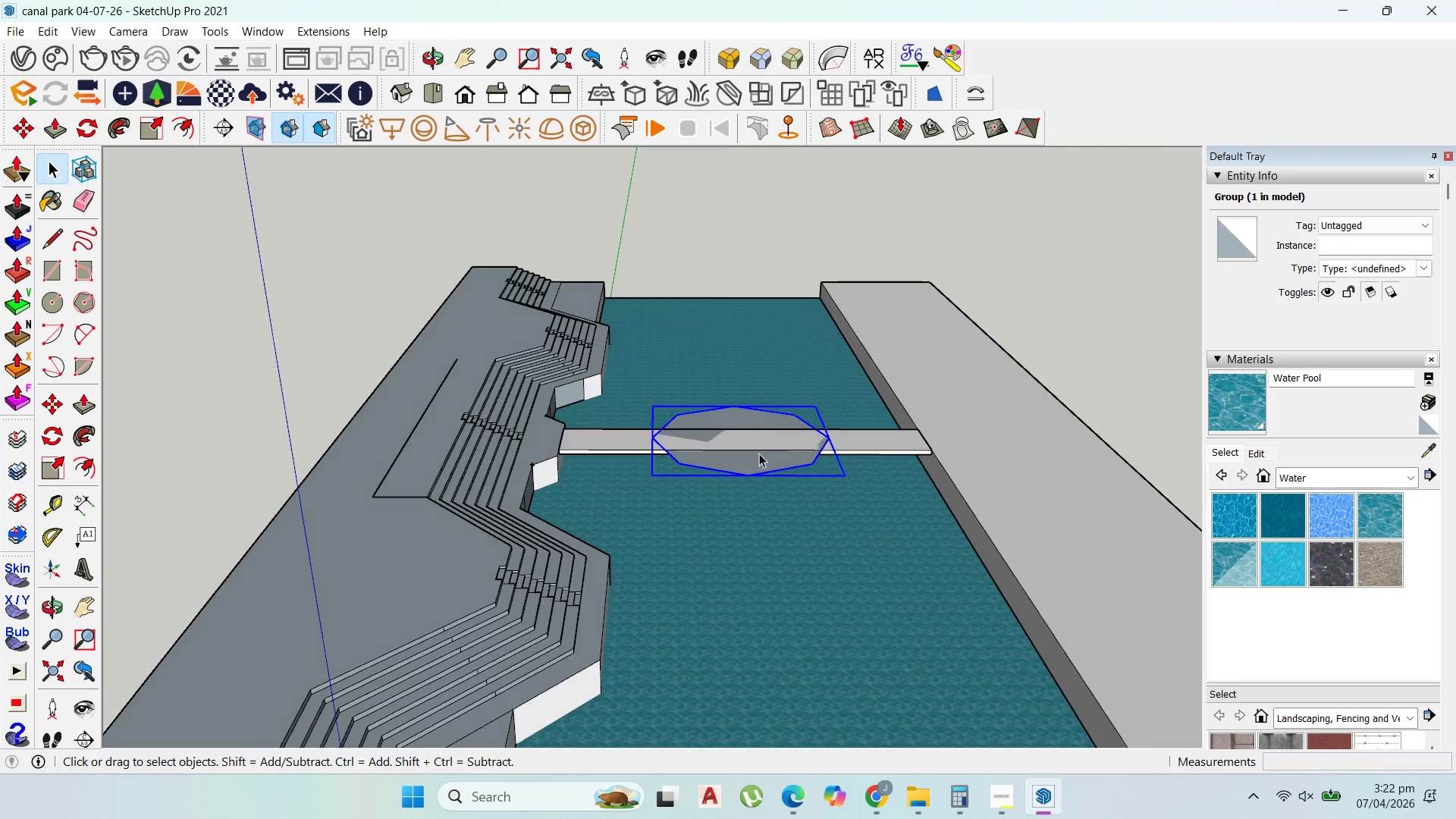 
double_click([758, 454])
 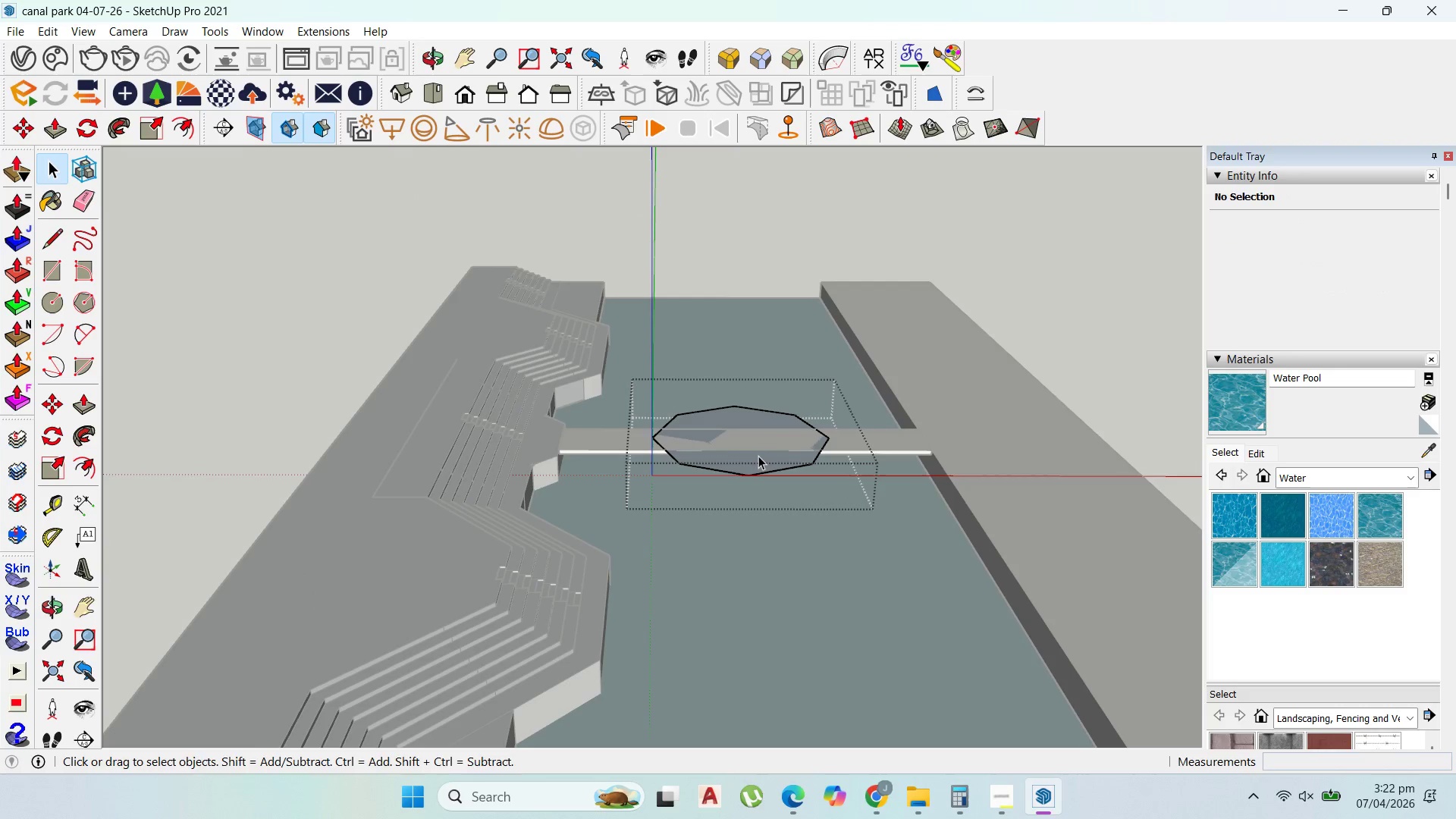 
key(P)
 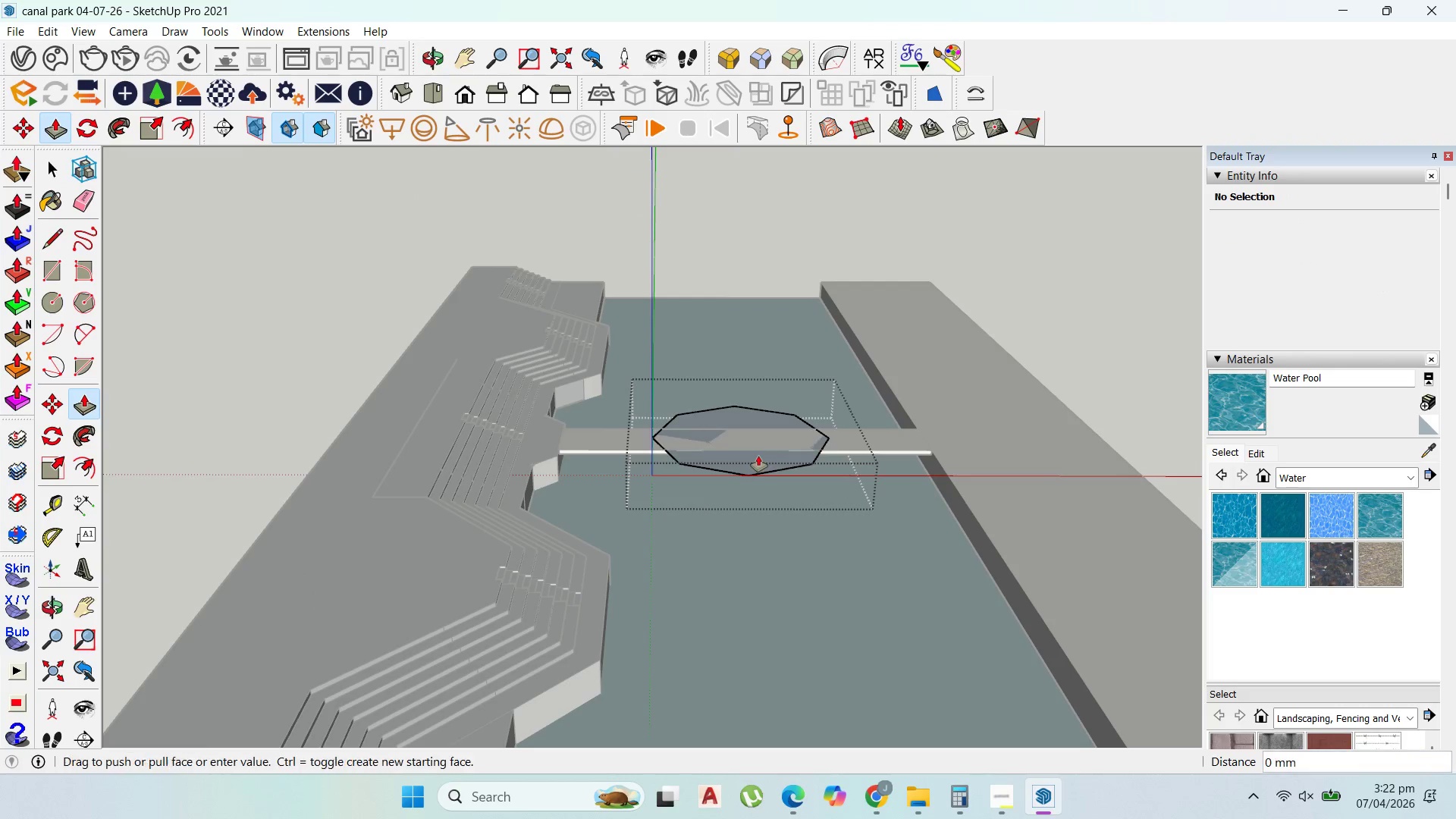 
left_click_drag(start_coordinate=[758, 456], to_coordinate=[722, 432])
 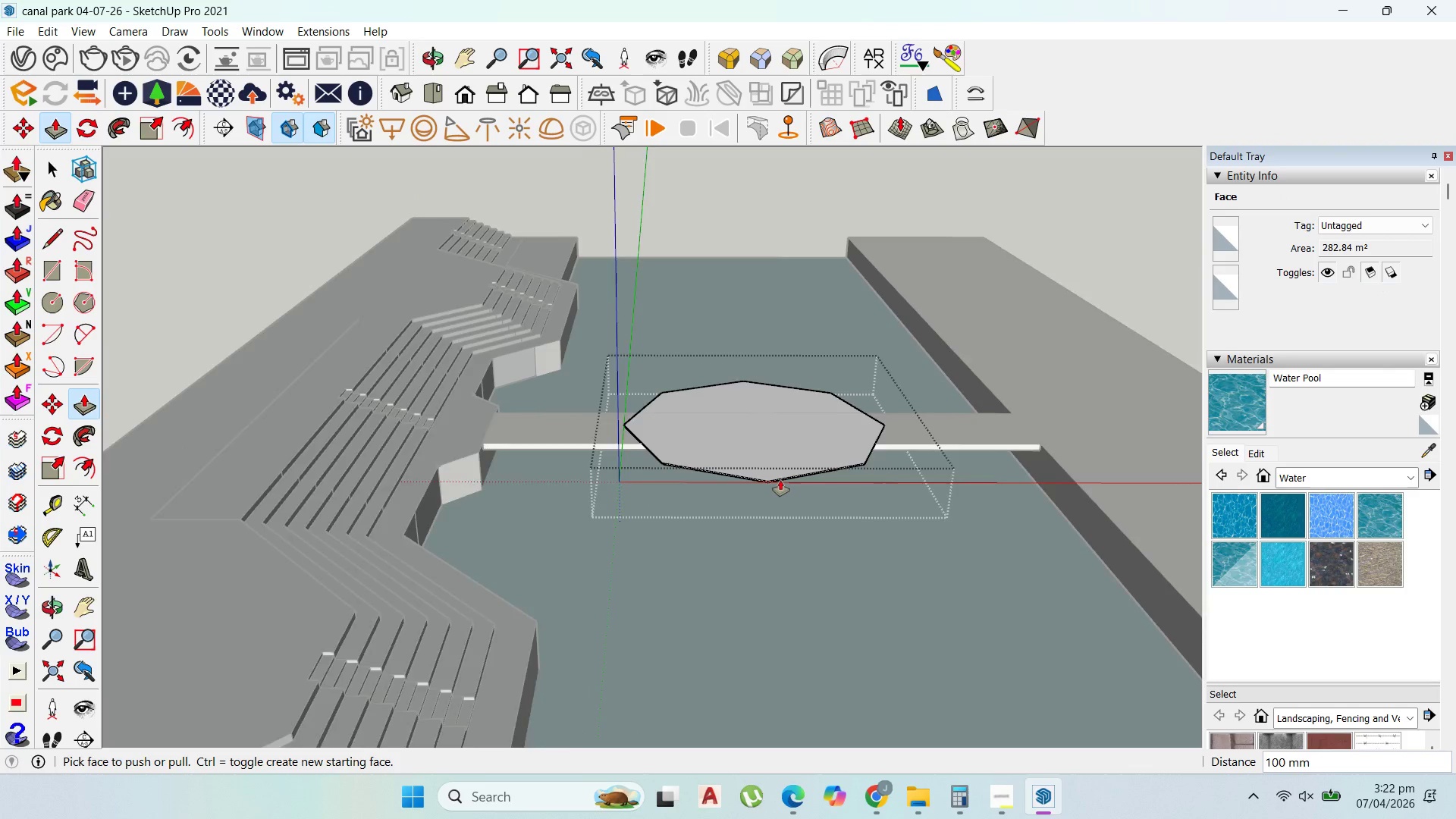 
type(100)
 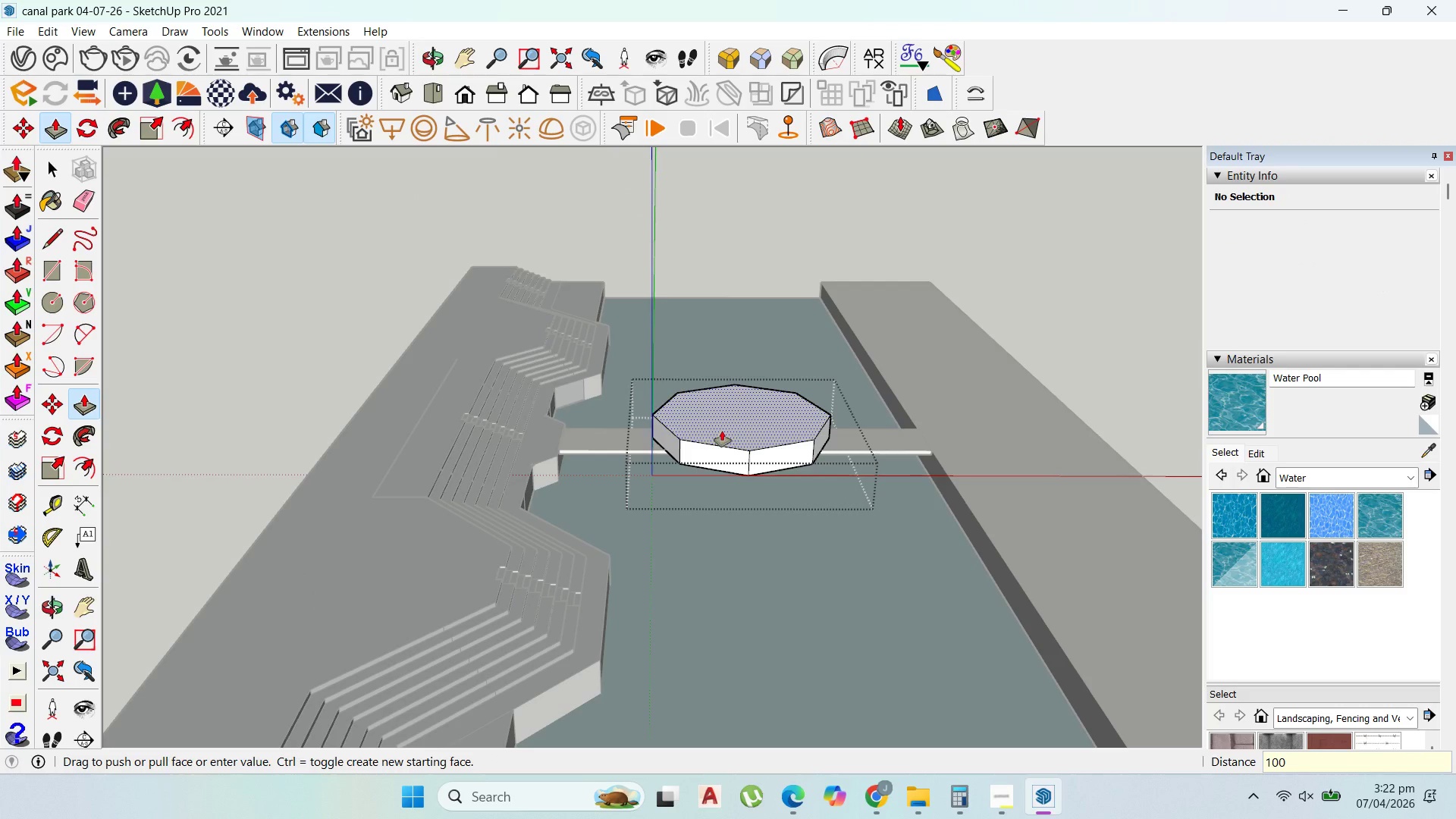 
key(Enter)
 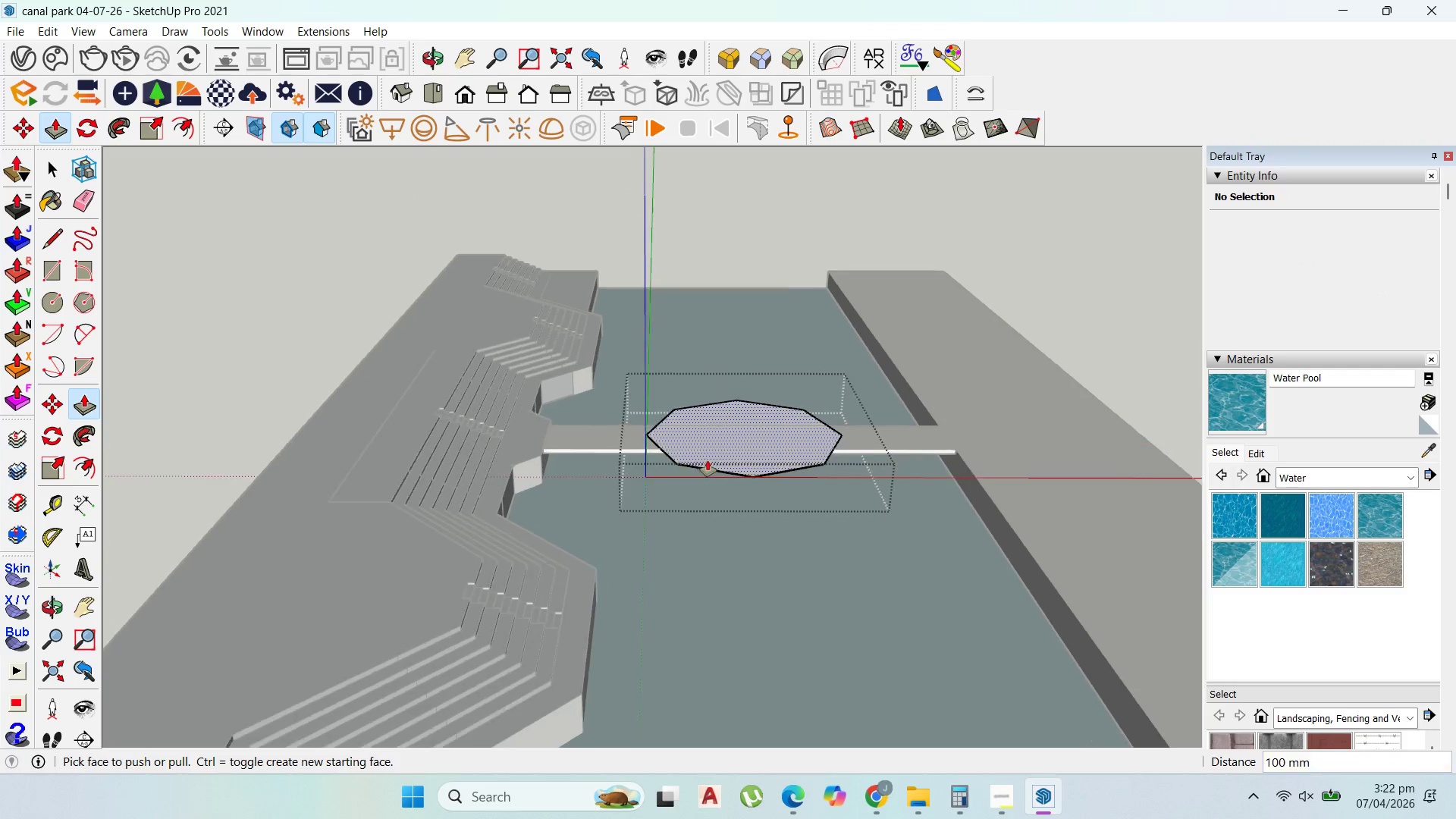 
left_click_drag(start_coordinate=[755, 456], to_coordinate=[758, 445])
 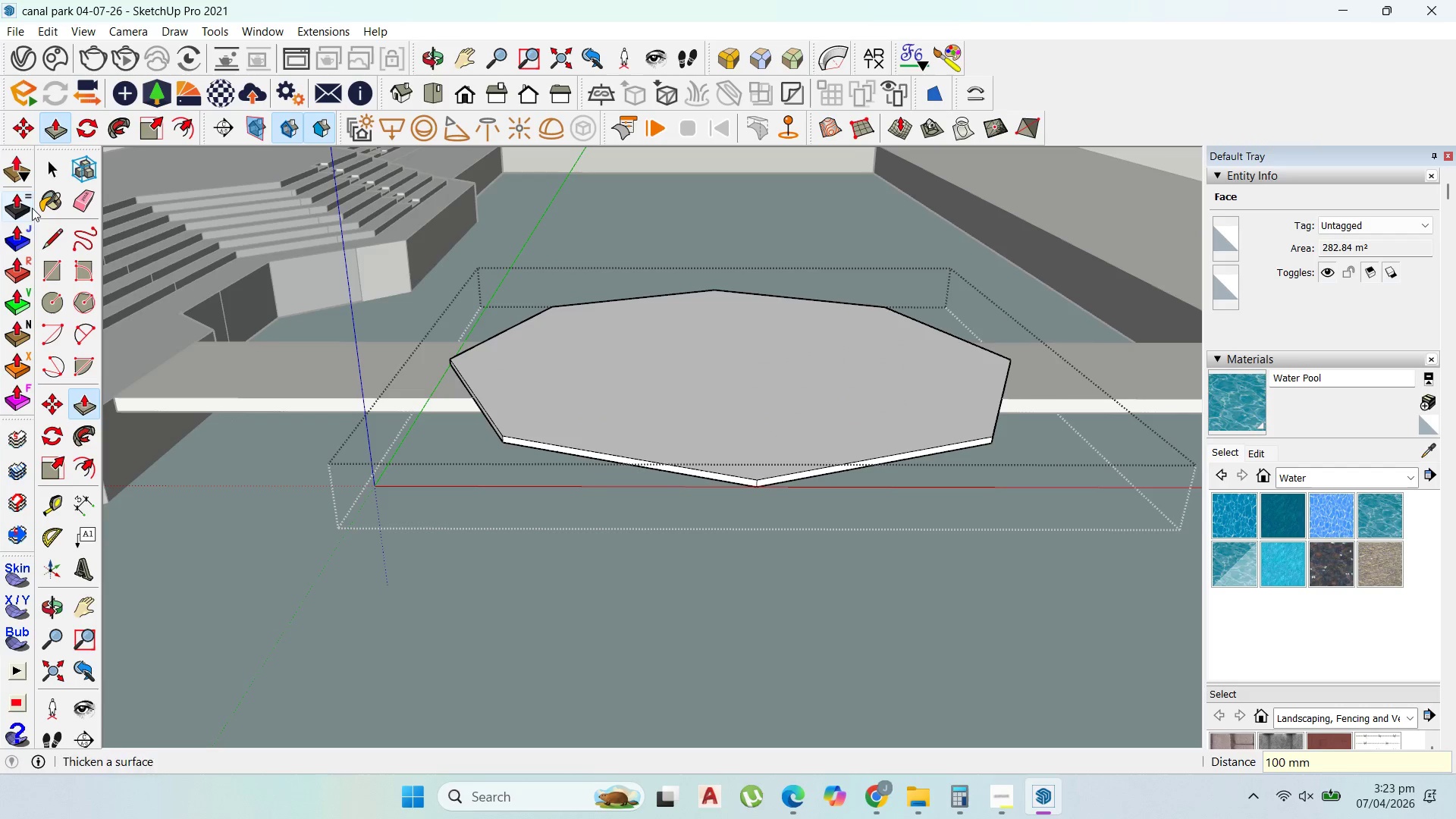 
scroll: coordinate [742, 477], scroll_direction: up, amount: 13.0
 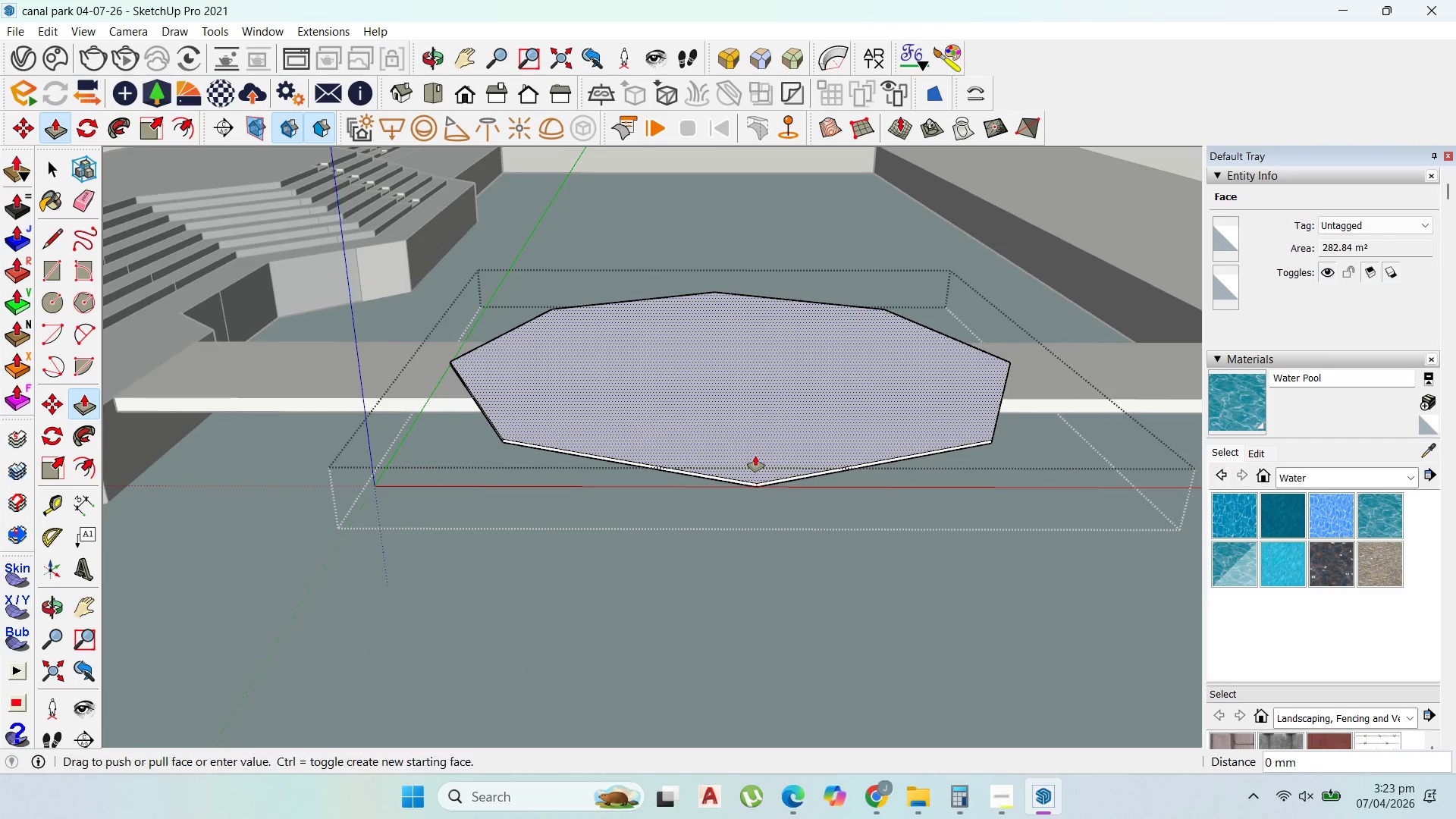 
type(100)
 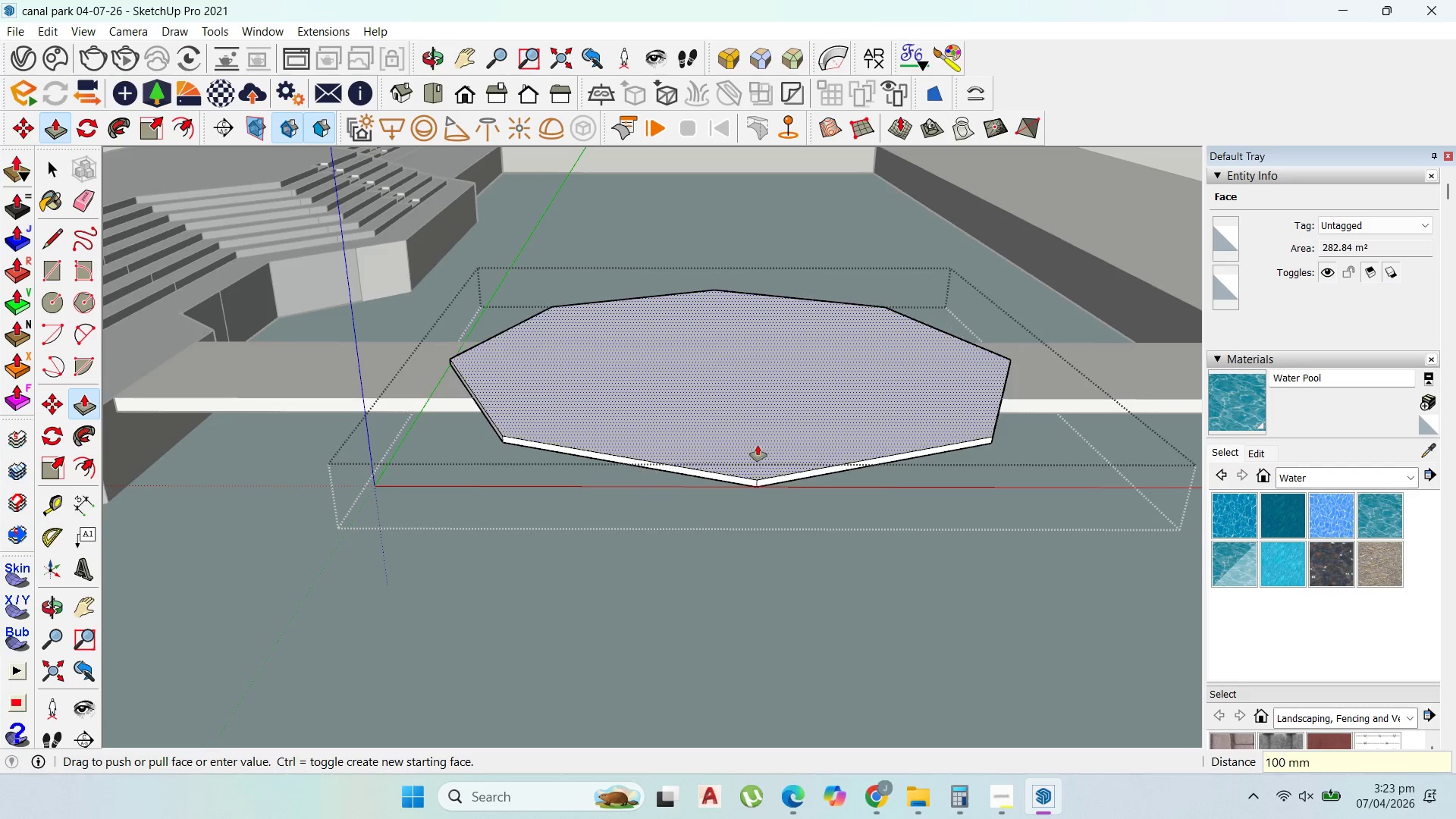 
key(Enter)
 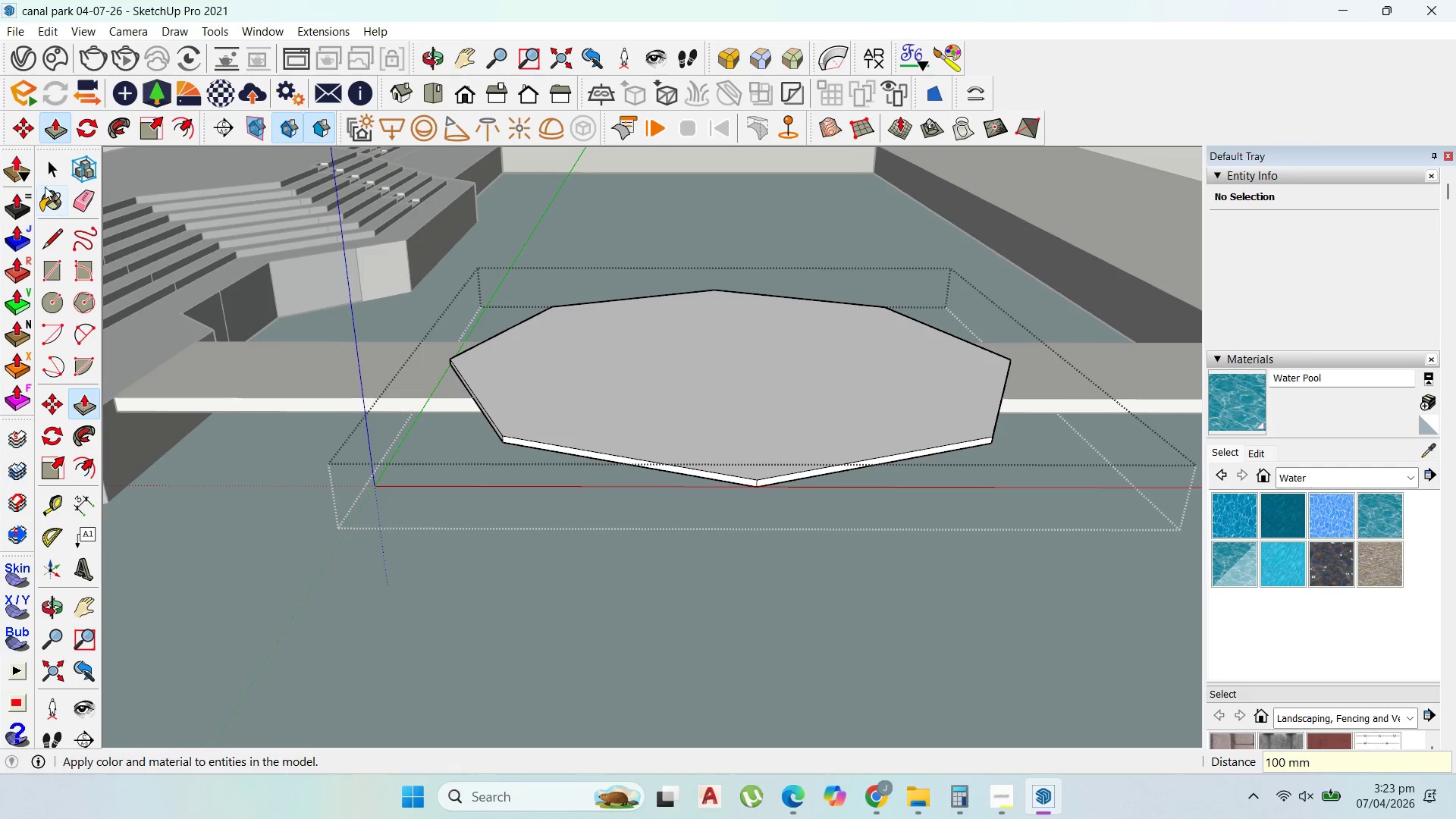 
left_click([48, 168])
 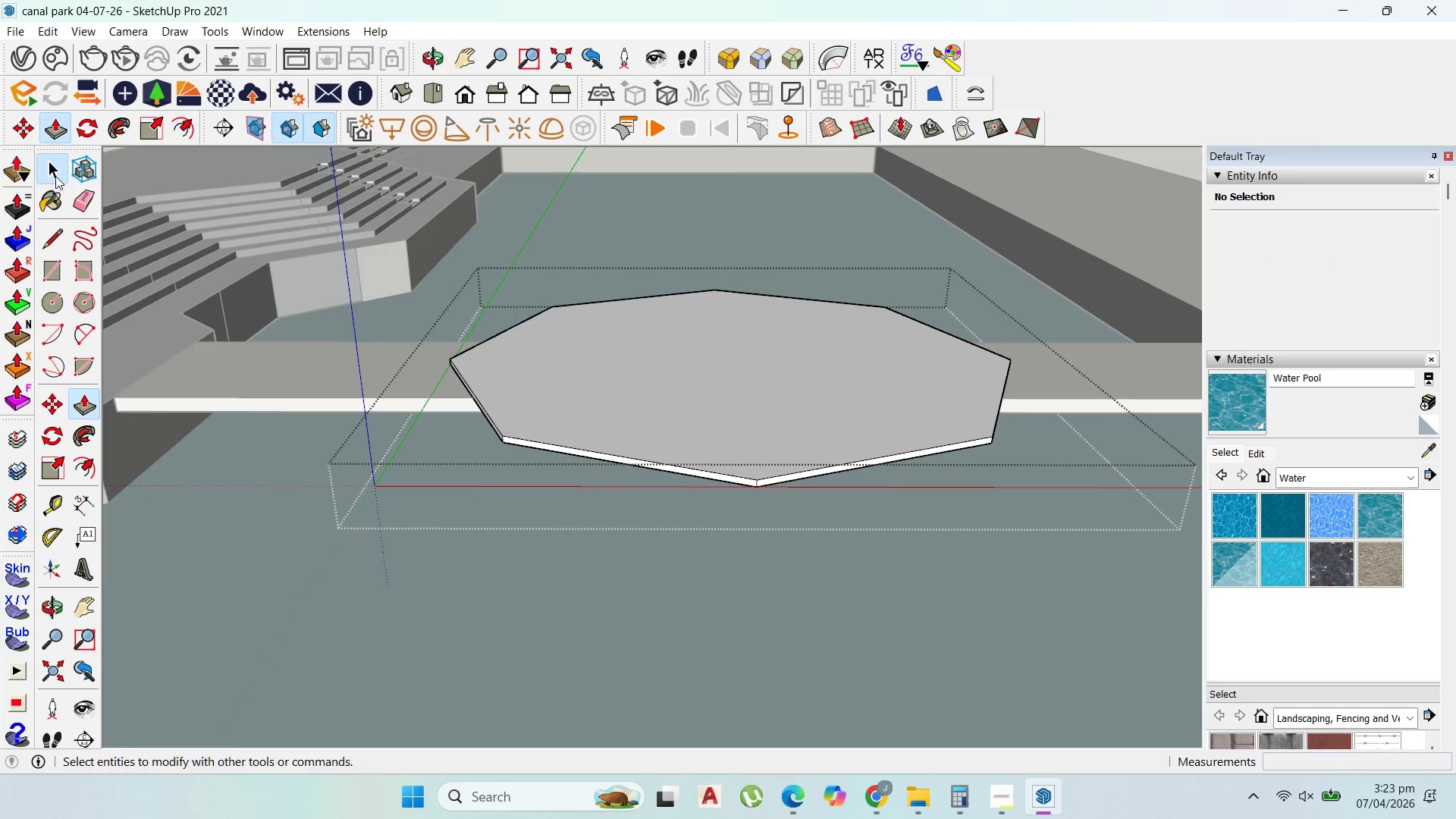 
key(Escape)
 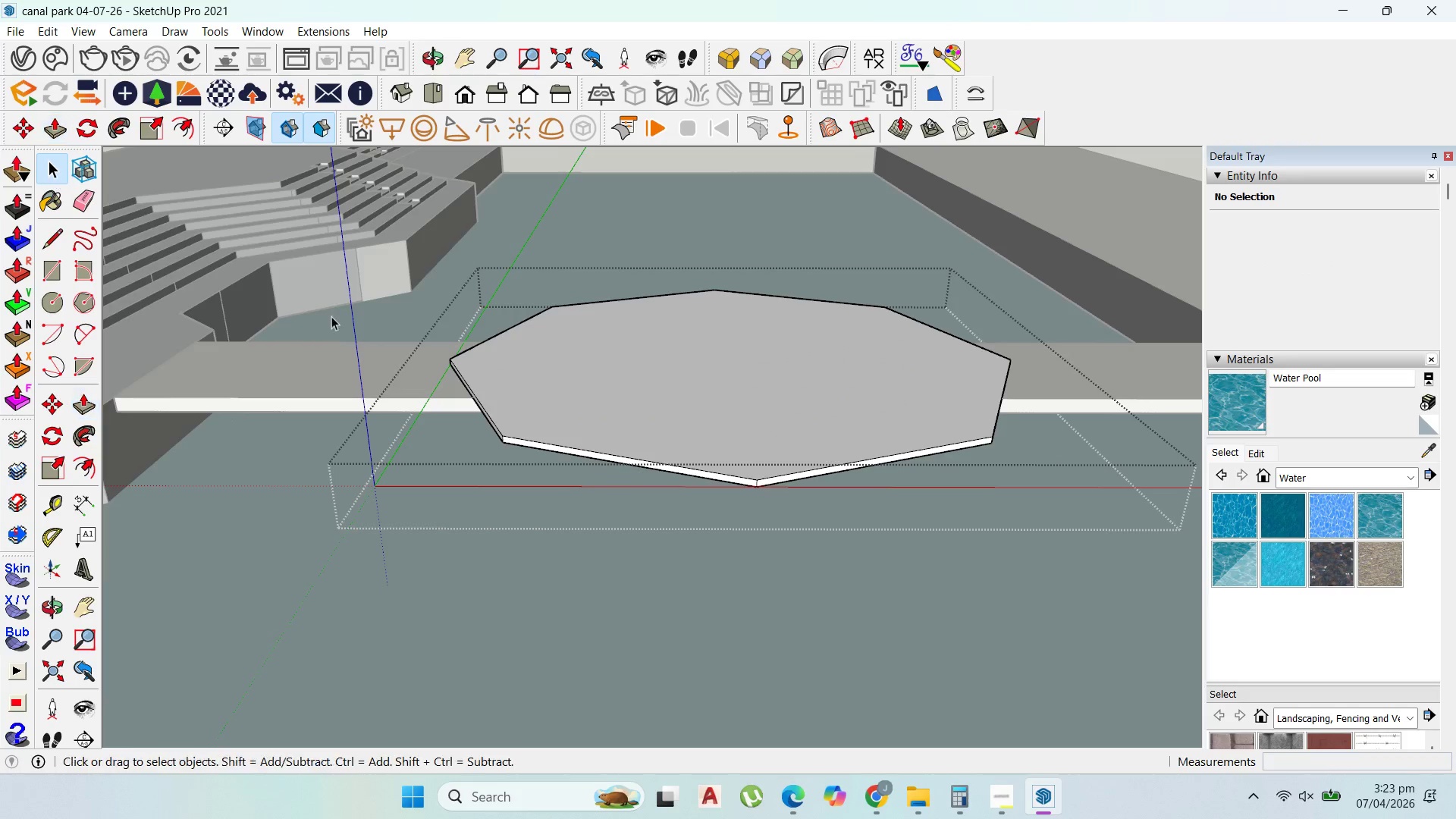 
key(Escape)
 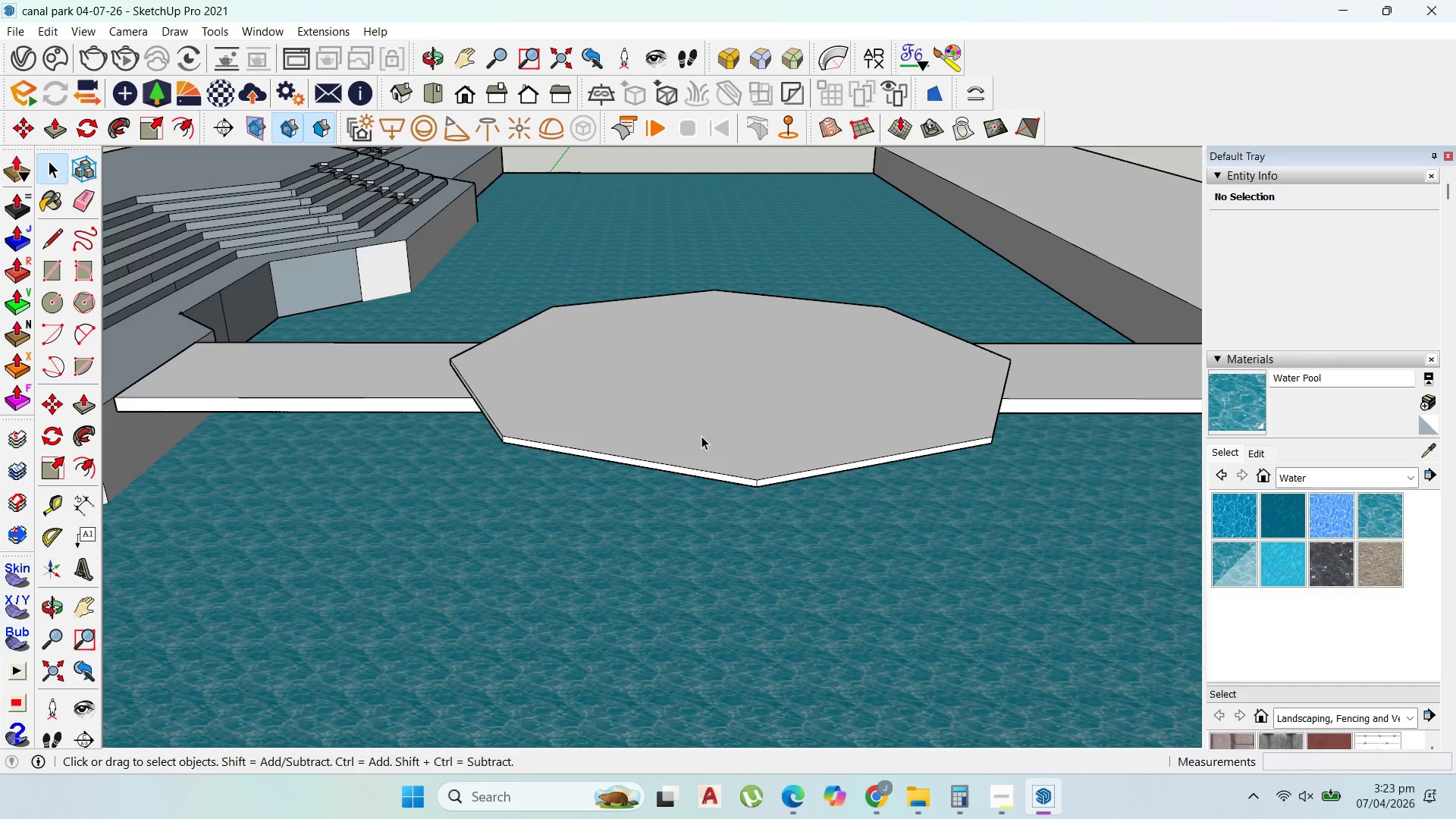 
key(Escape)
 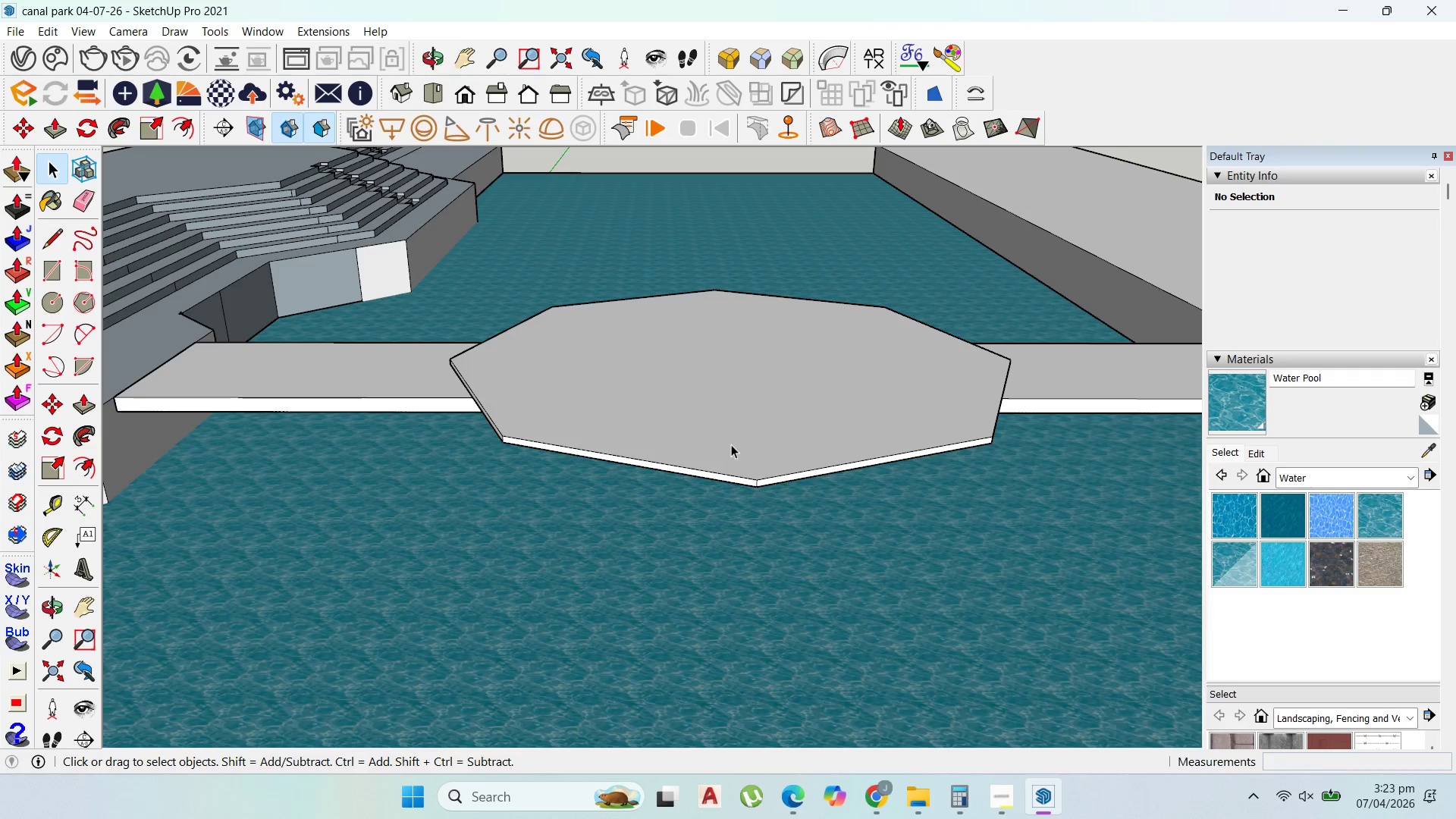 
left_click([732, 444])
 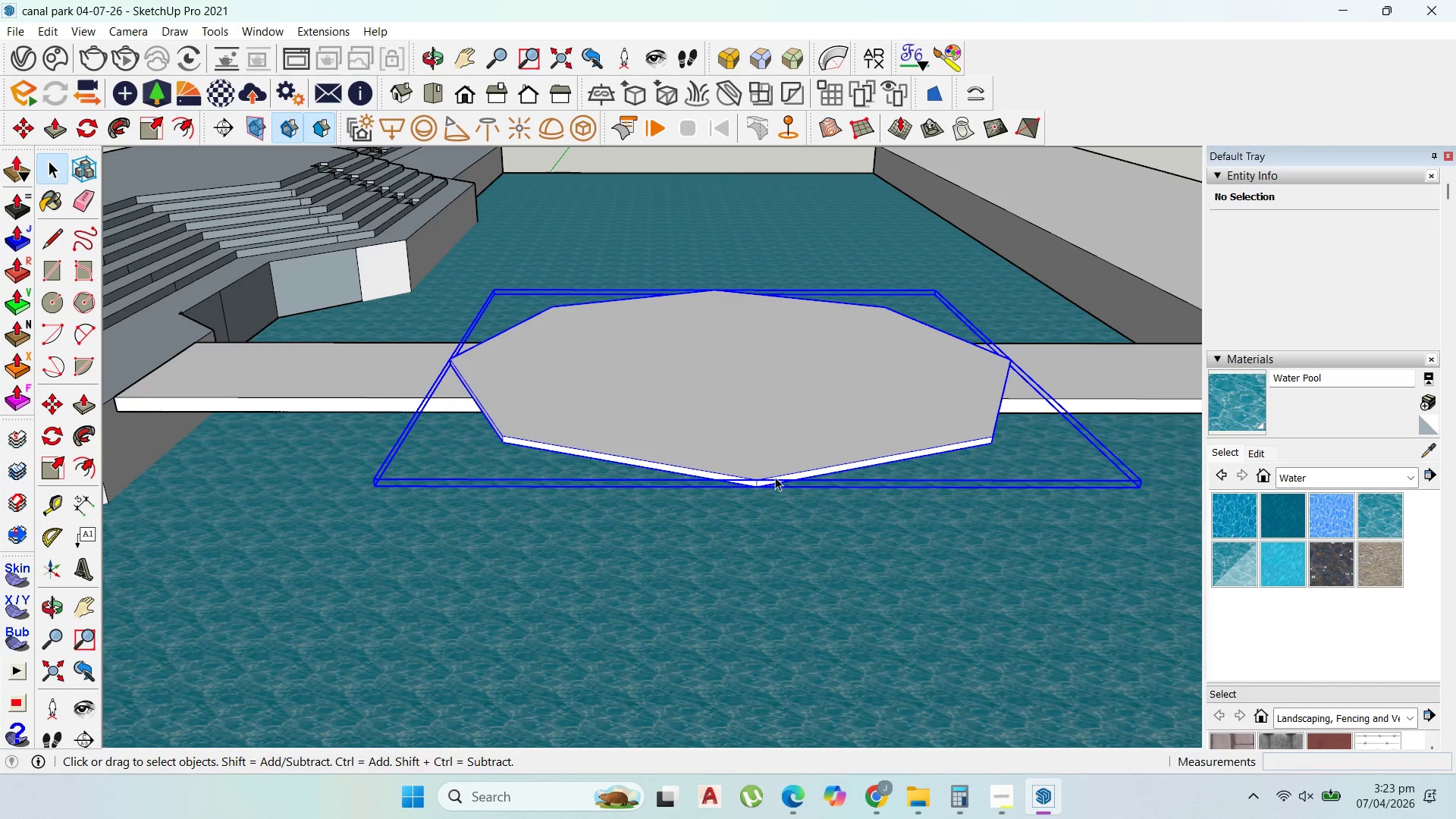 
scroll: coordinate [772, 484], scroll_direction: up, amount: 3.0
 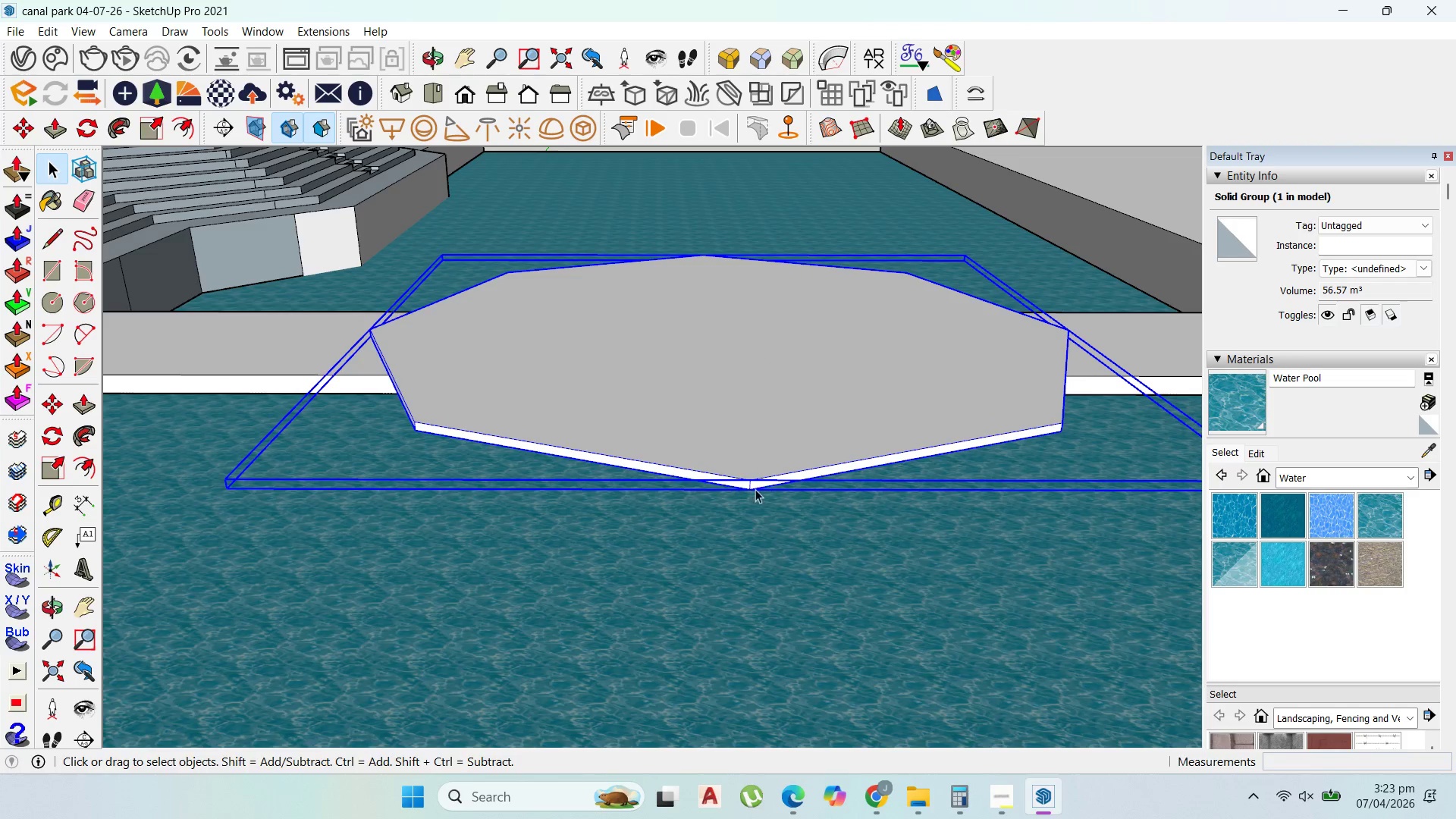 
key(M)
 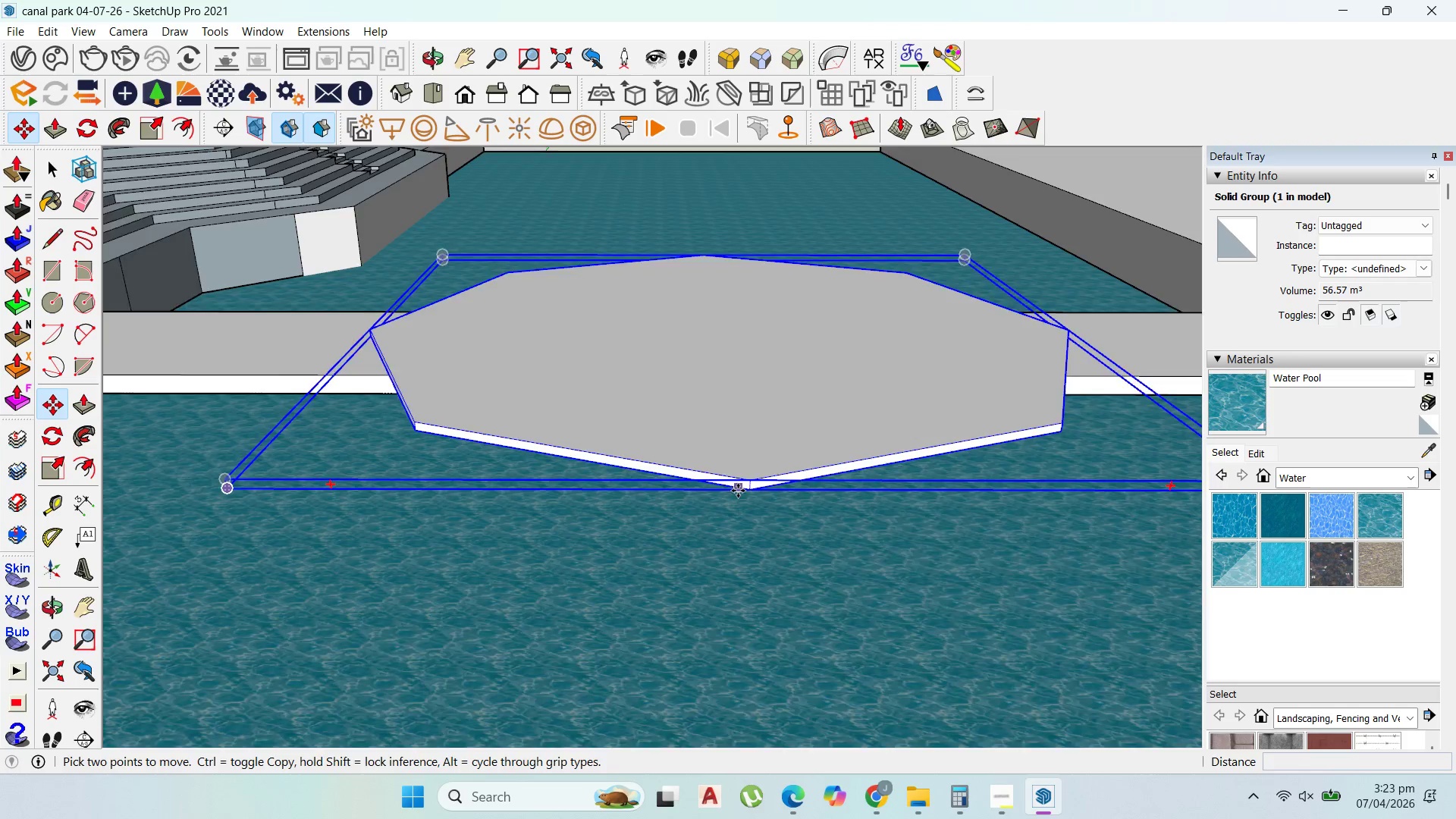 
left_click([748, 494])
 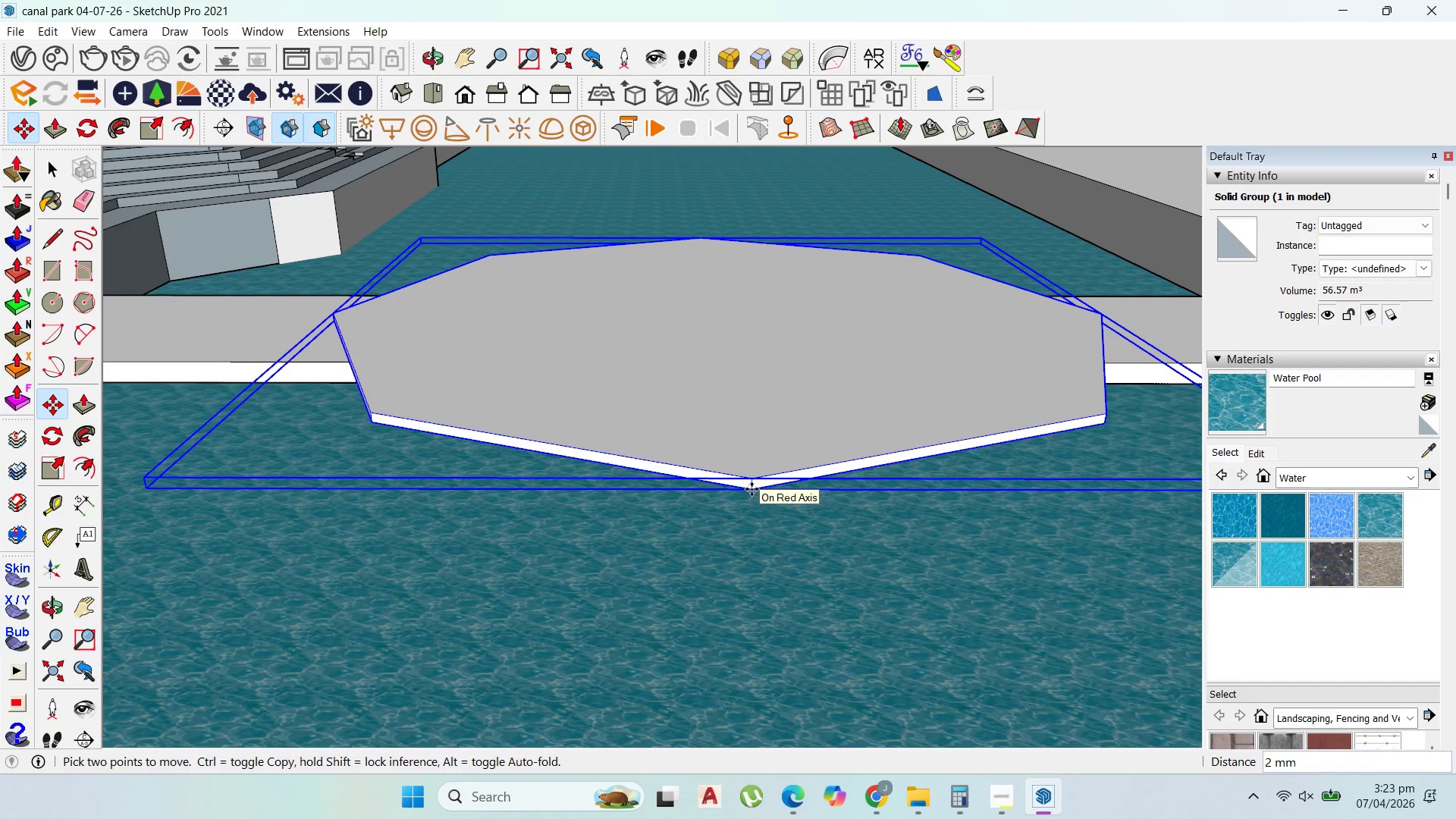 
scroll: coordinate [738, 491], scroll_direction: up, amount: 1.0
 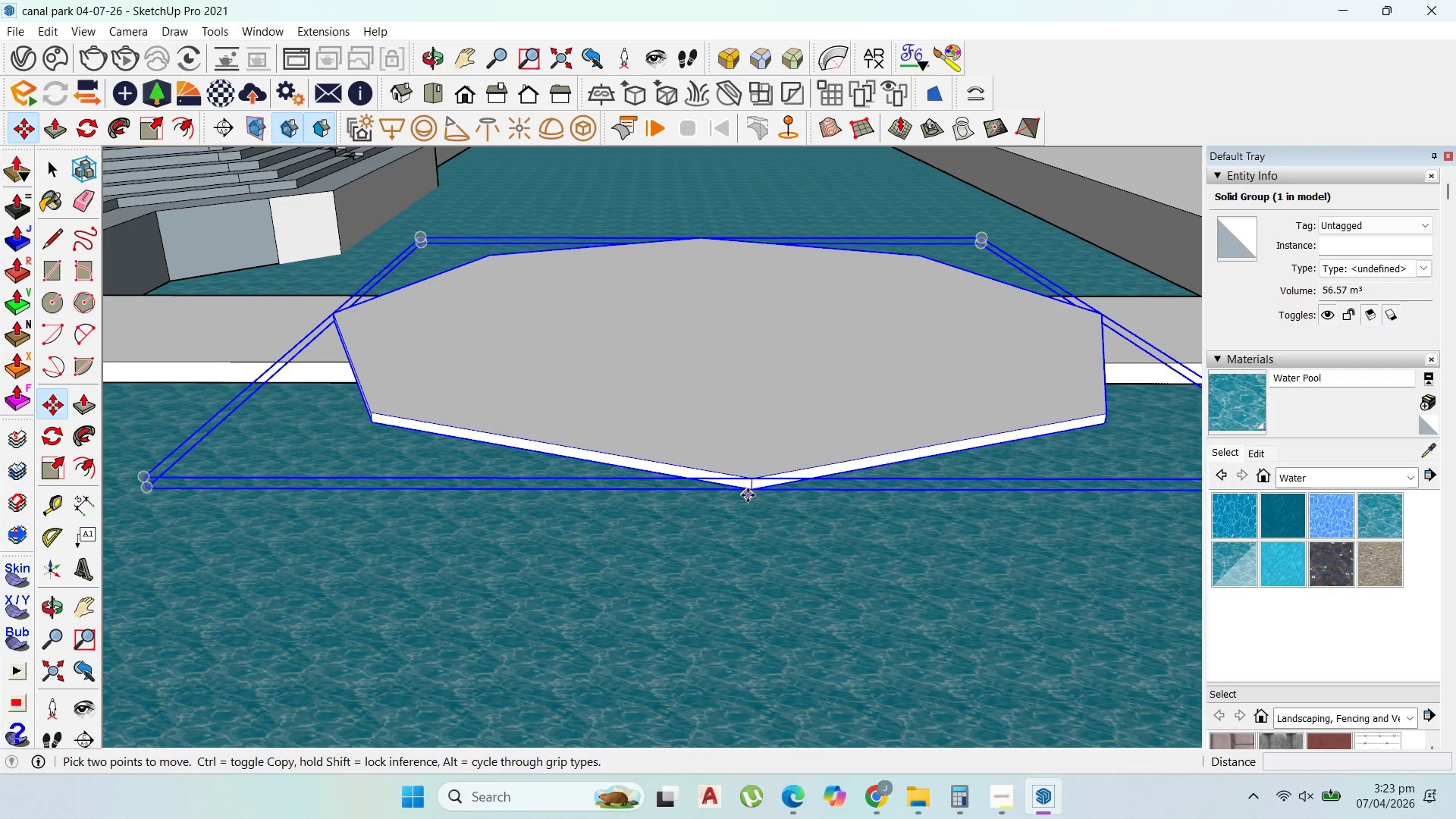 
key(Escape)
 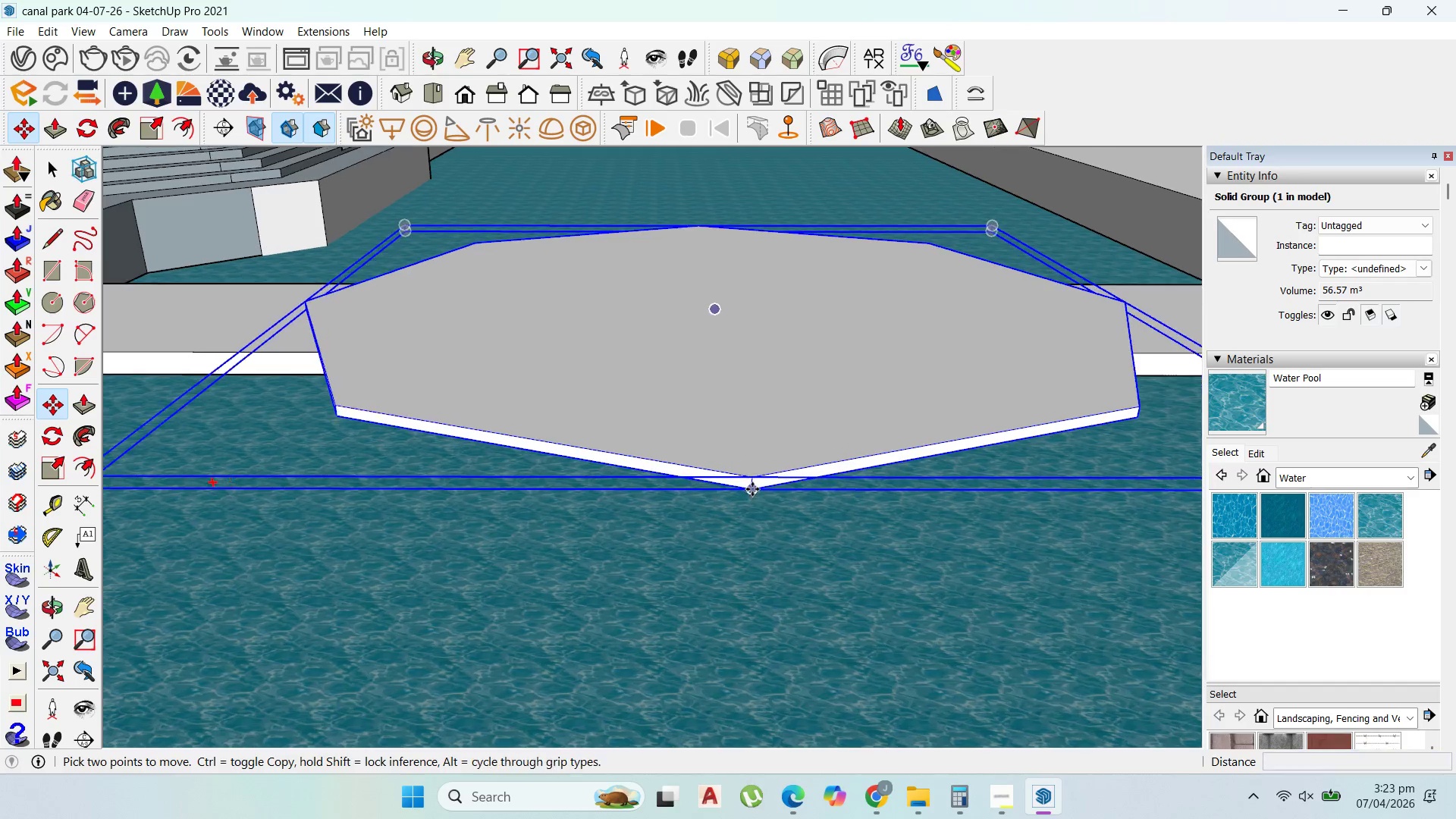 
scroll: coordinate [752, 489], scroll_direction: up, amount: 2.0
 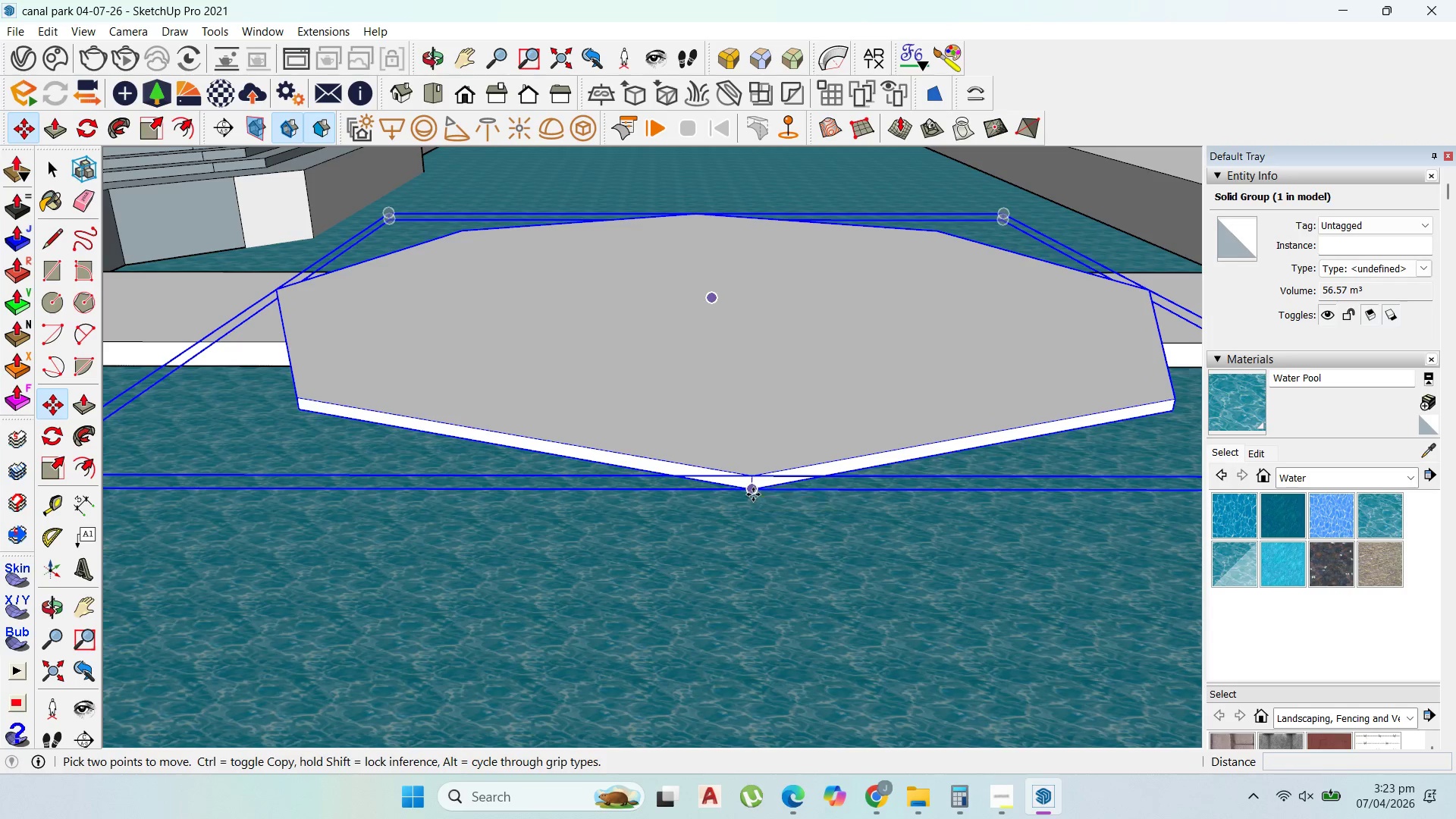 
left_click_drag(start_coordinate=[753, 494], to_coordinate=[752, 484])
 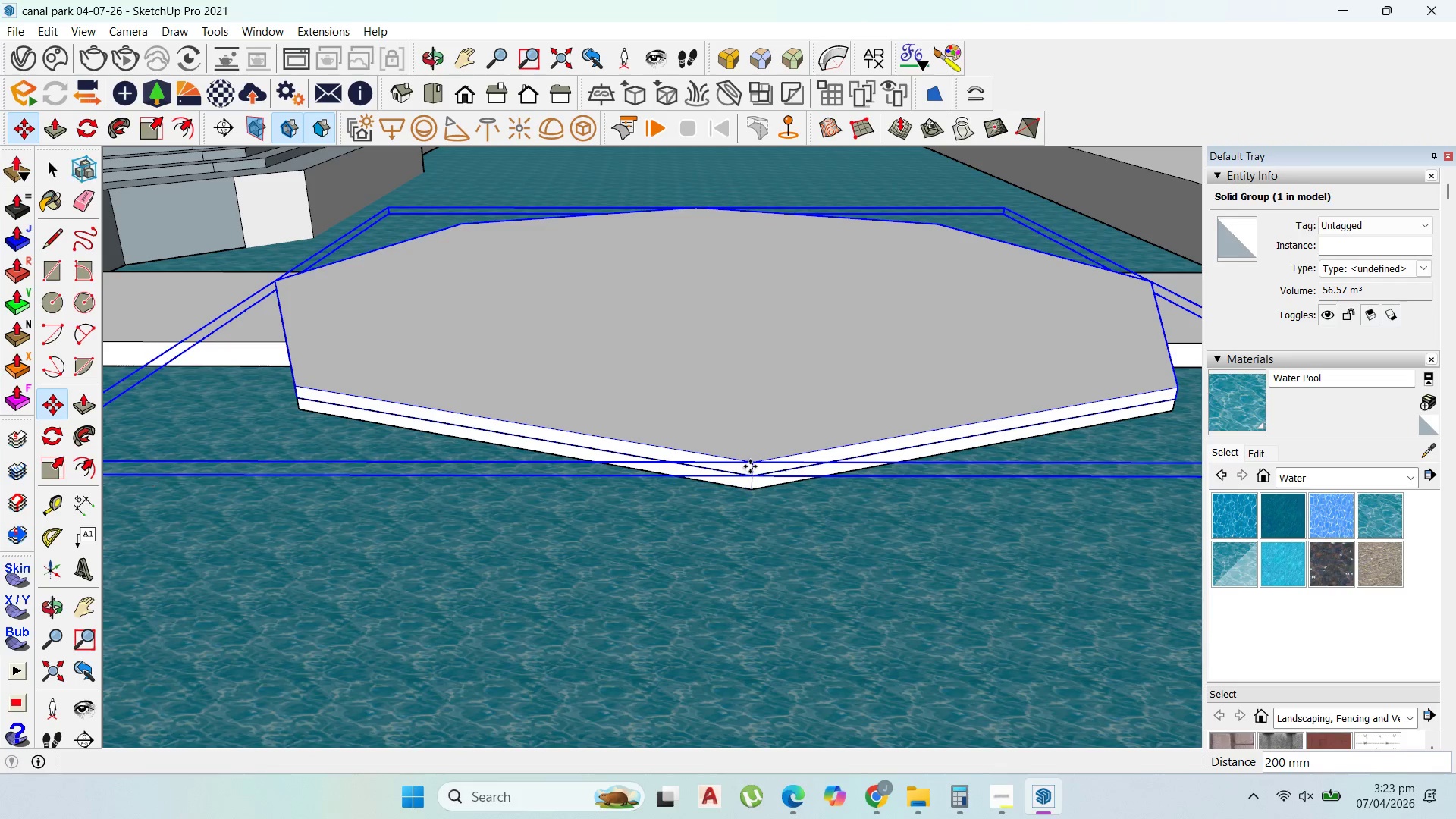 
key(Control+ControlLeft)
 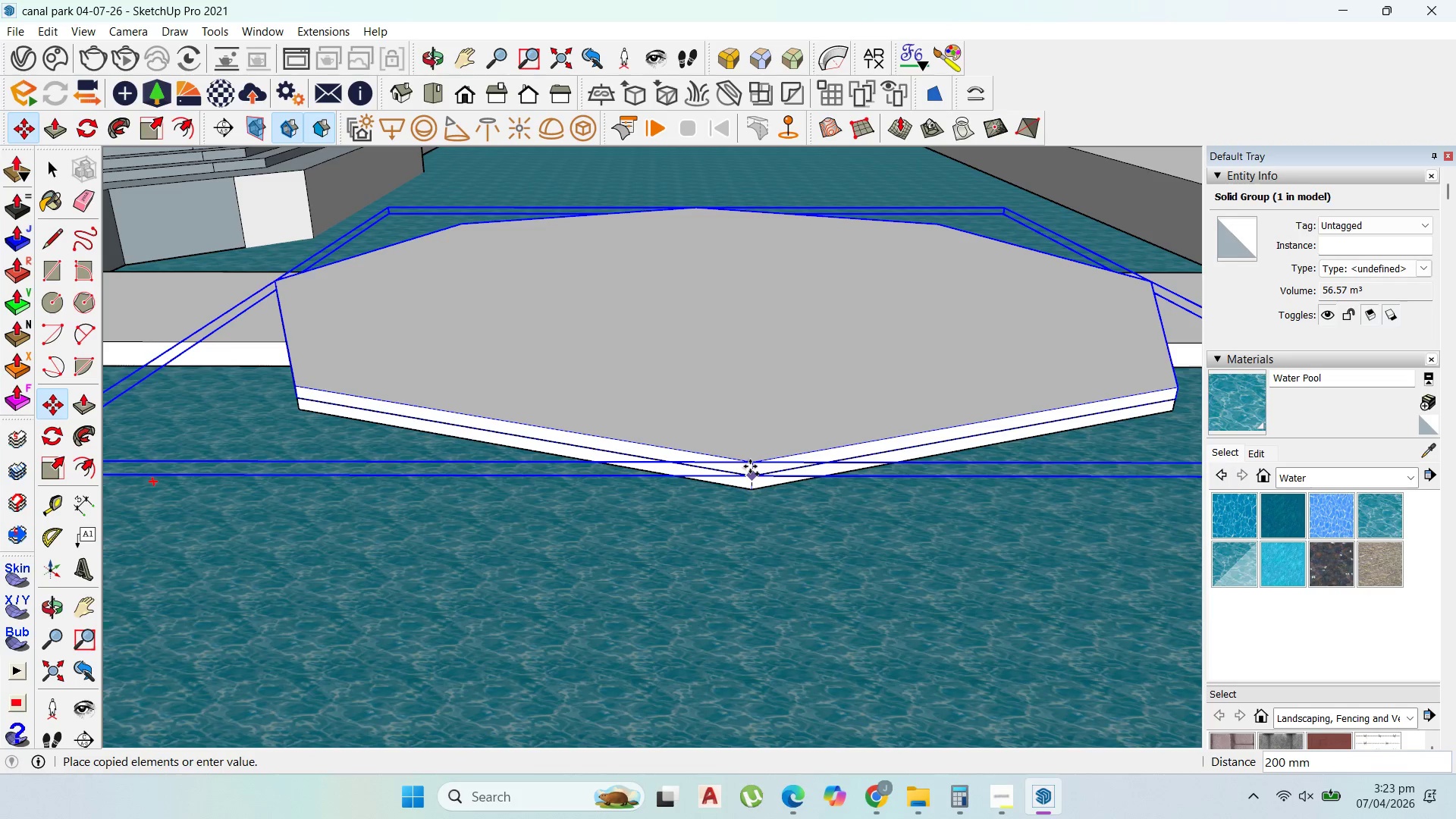 
left_click([750, 466])
 